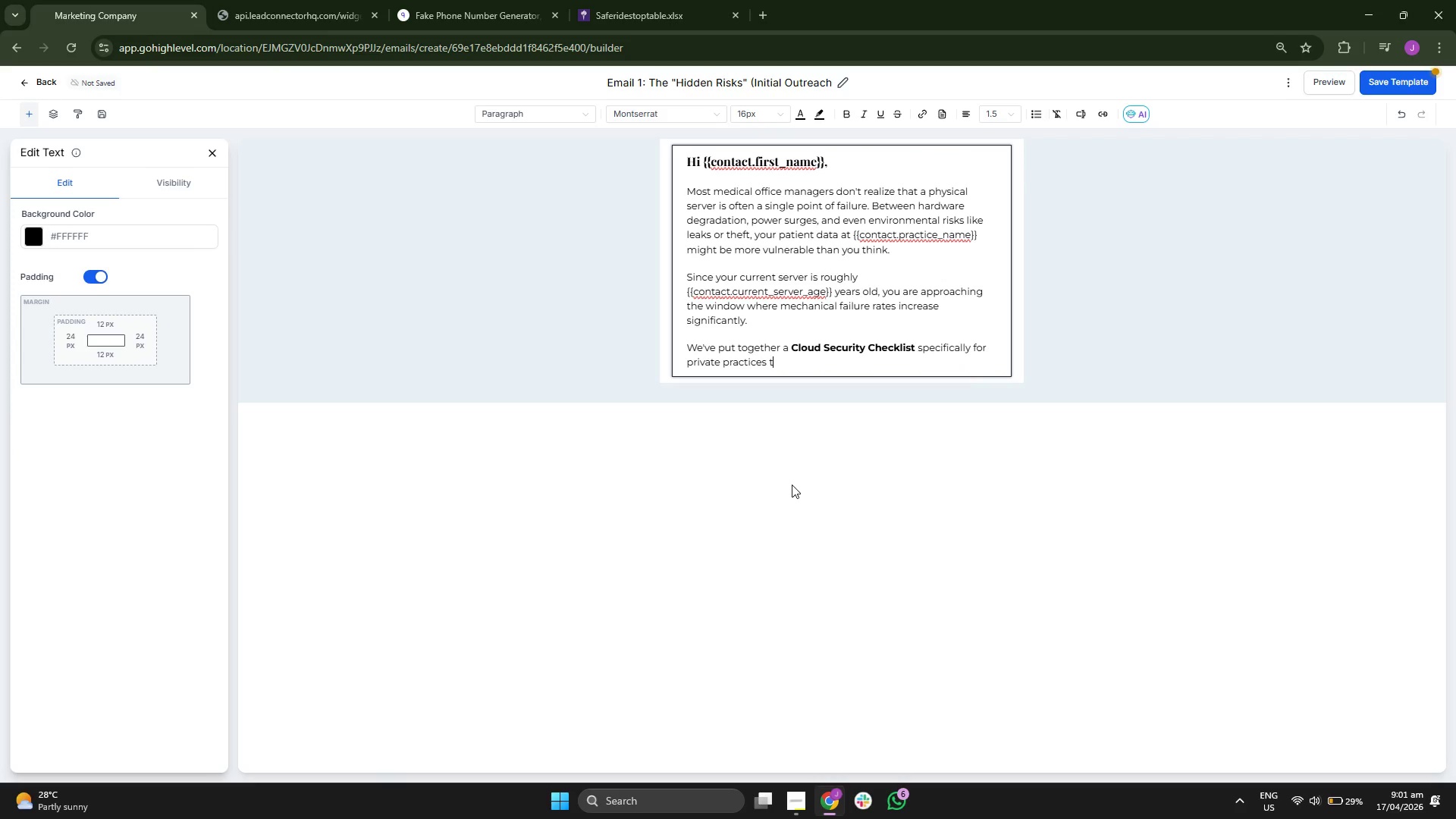 
type(ohe)
key(Backspace)
key(Backspace)
type( help you s)
 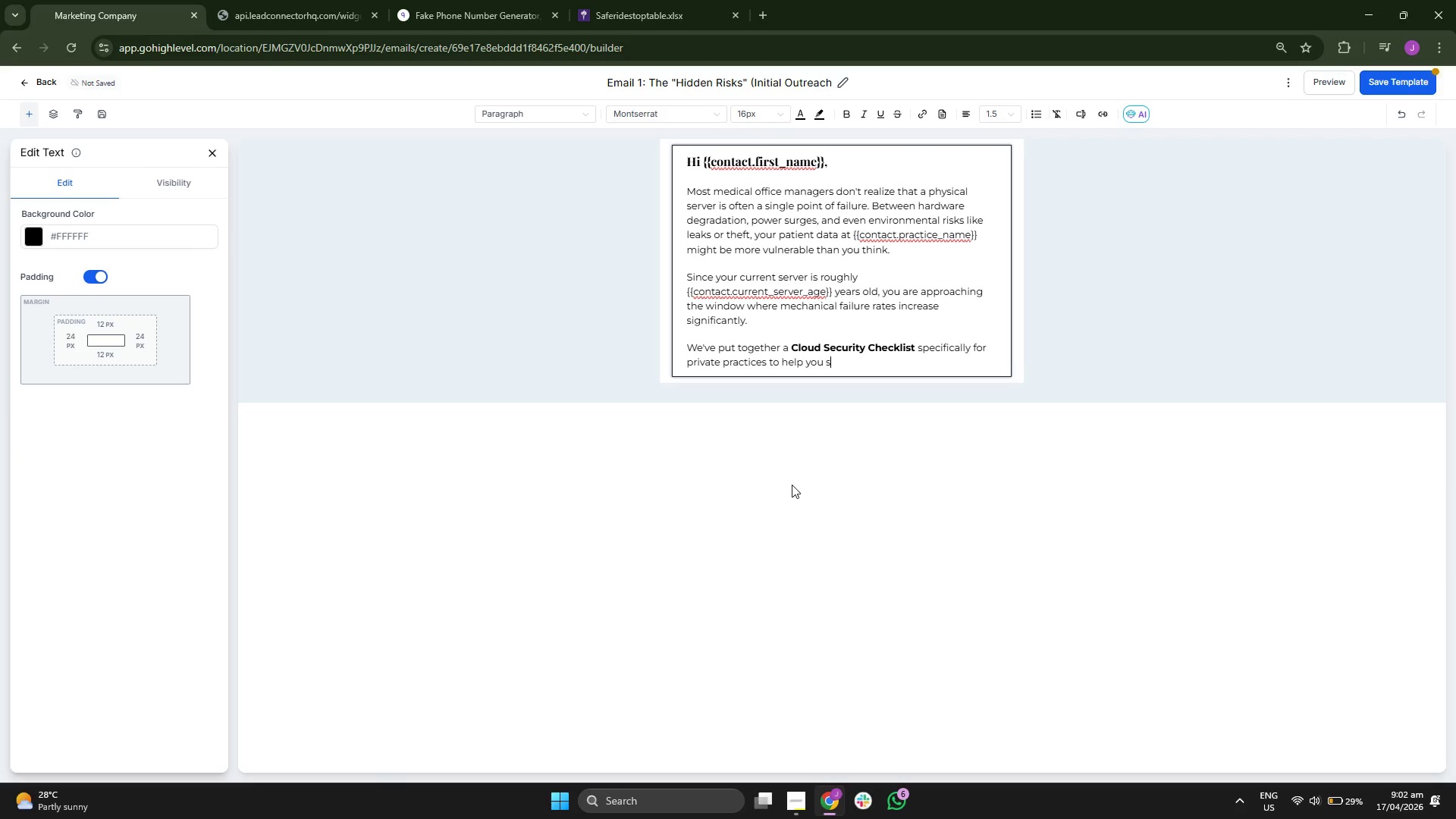 
type(pot these )
 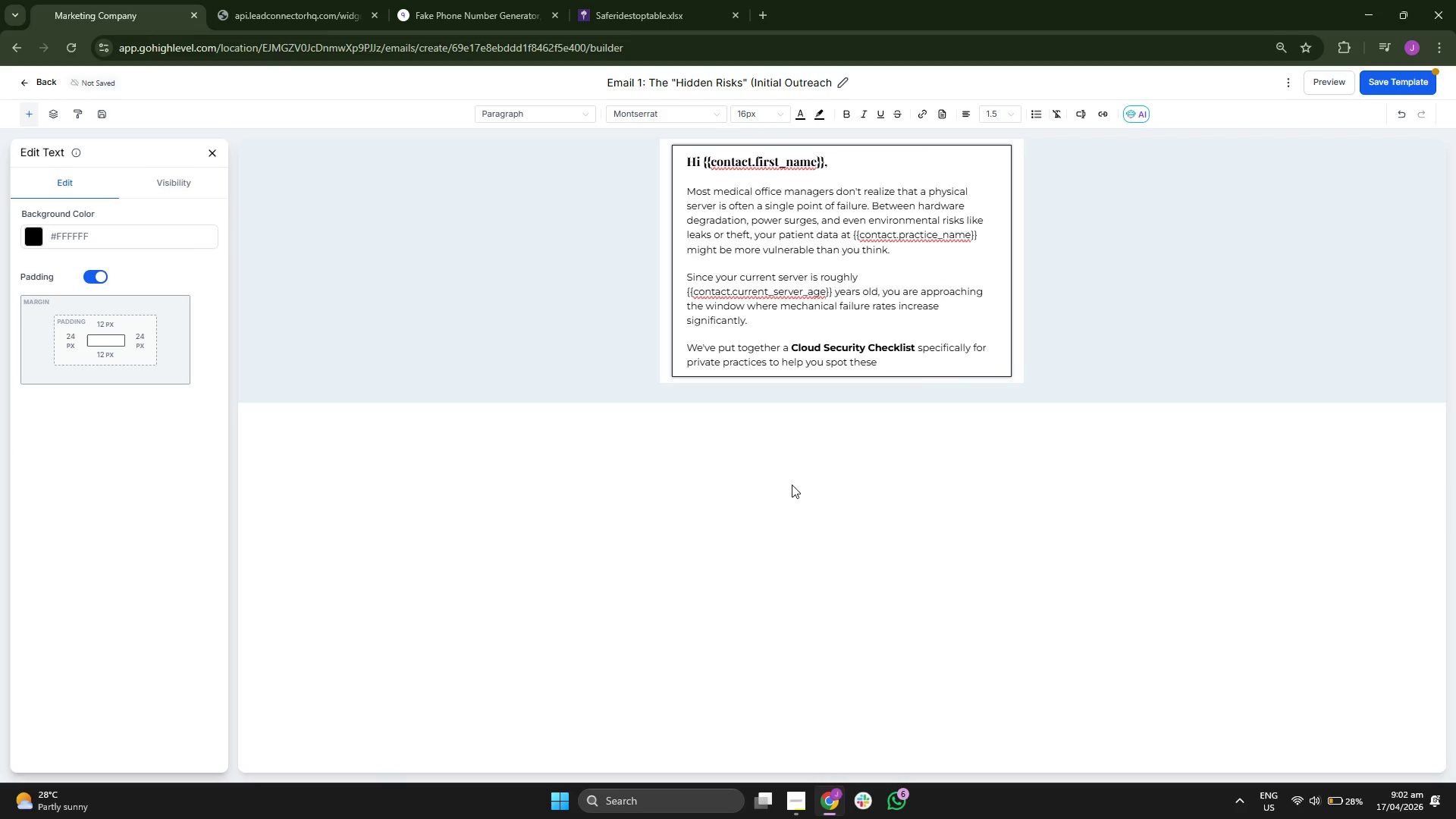 
type(vu)
 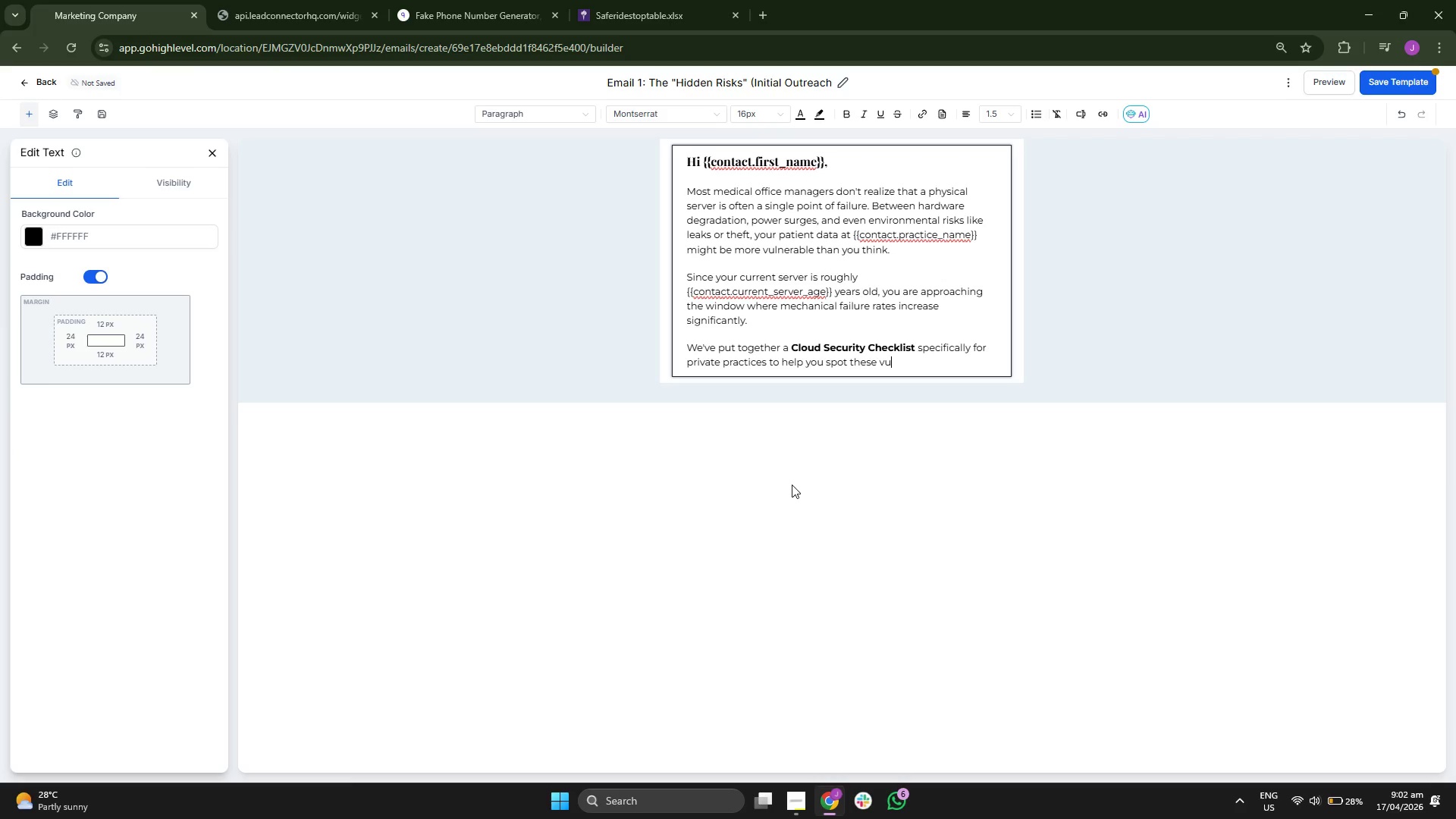 
key(L)
 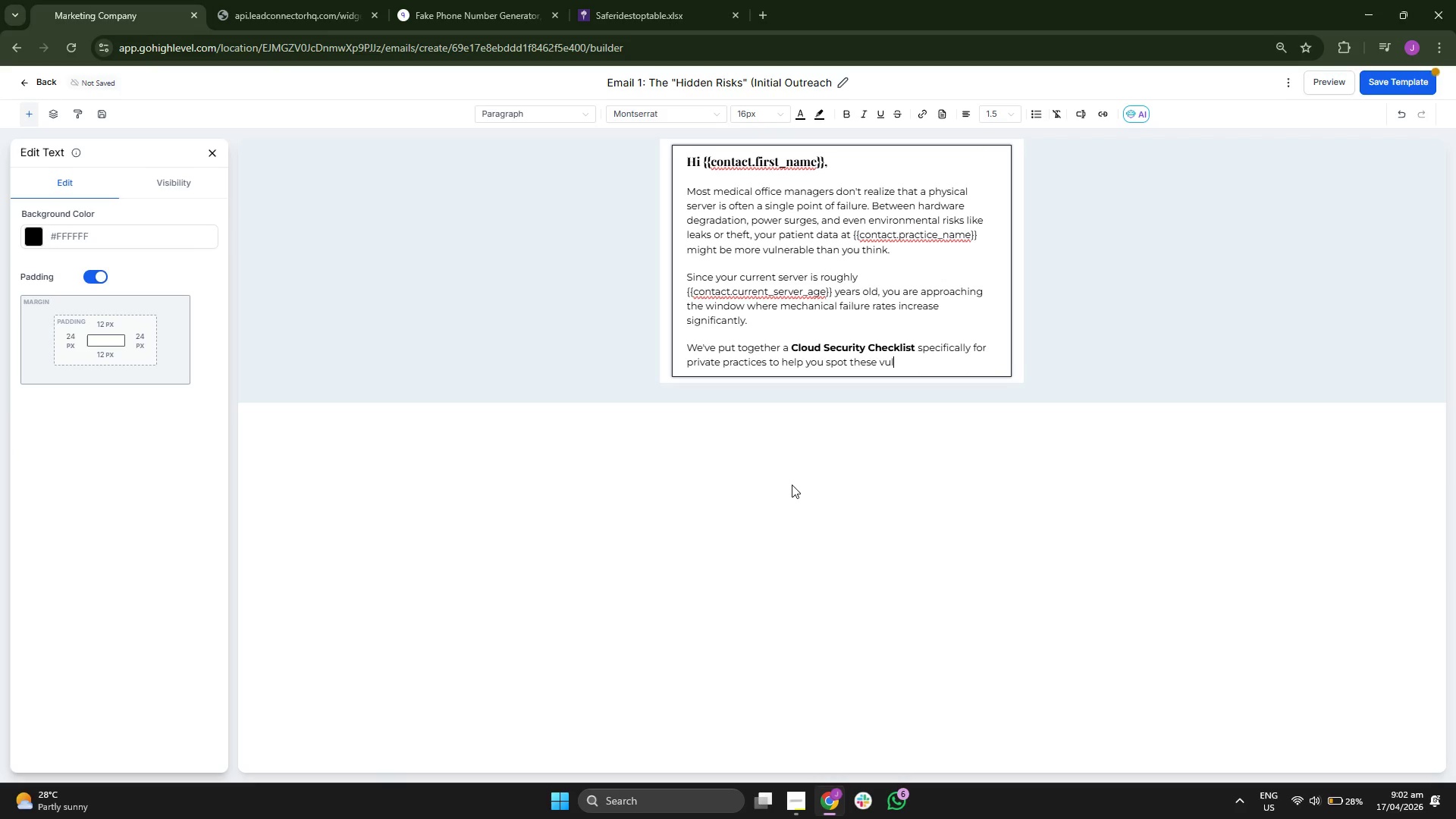 
type(nen)
key(Backspace)
key(Backspace)
type(erabilitie)
 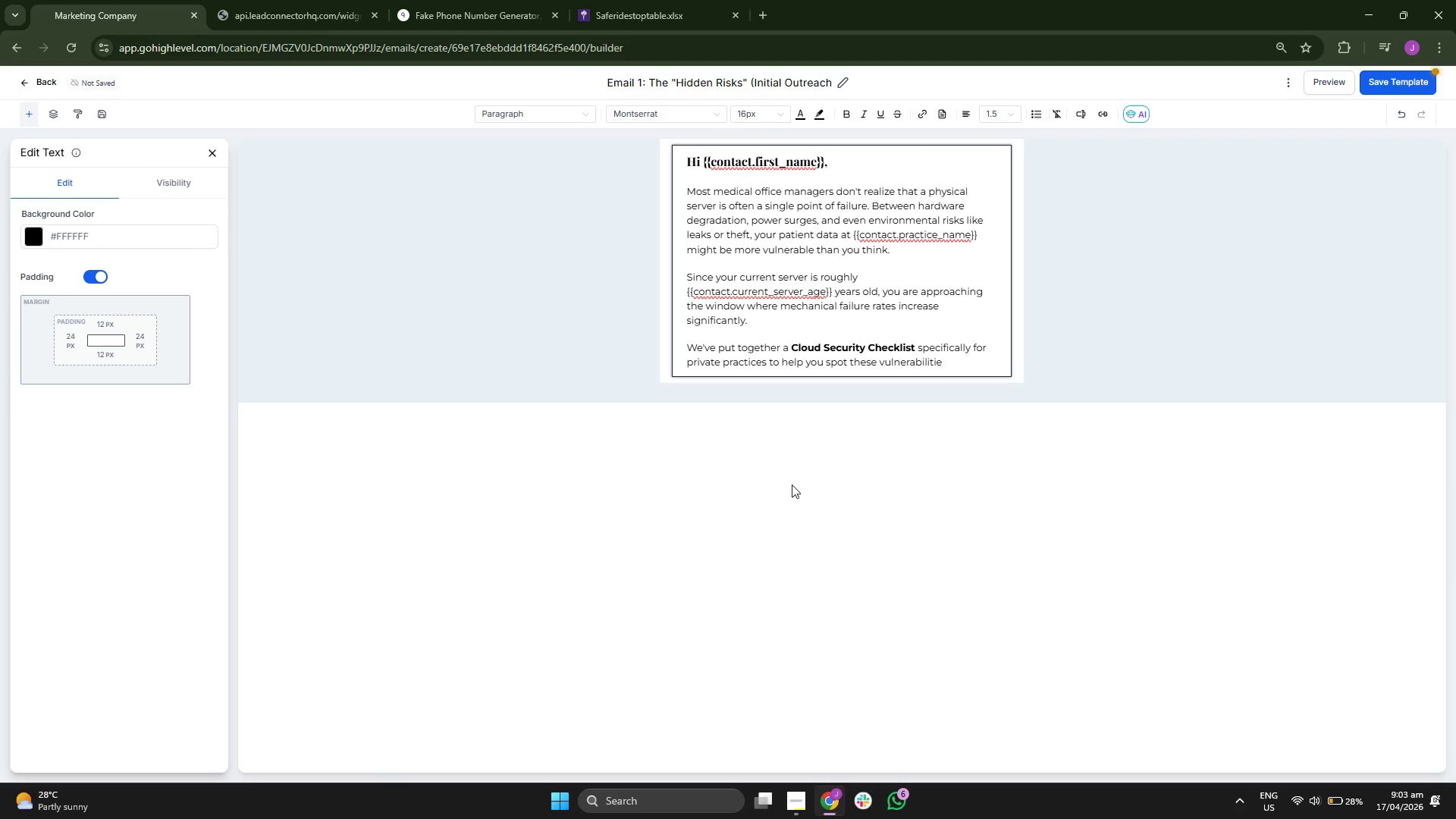 
type(s before they cause downti)
 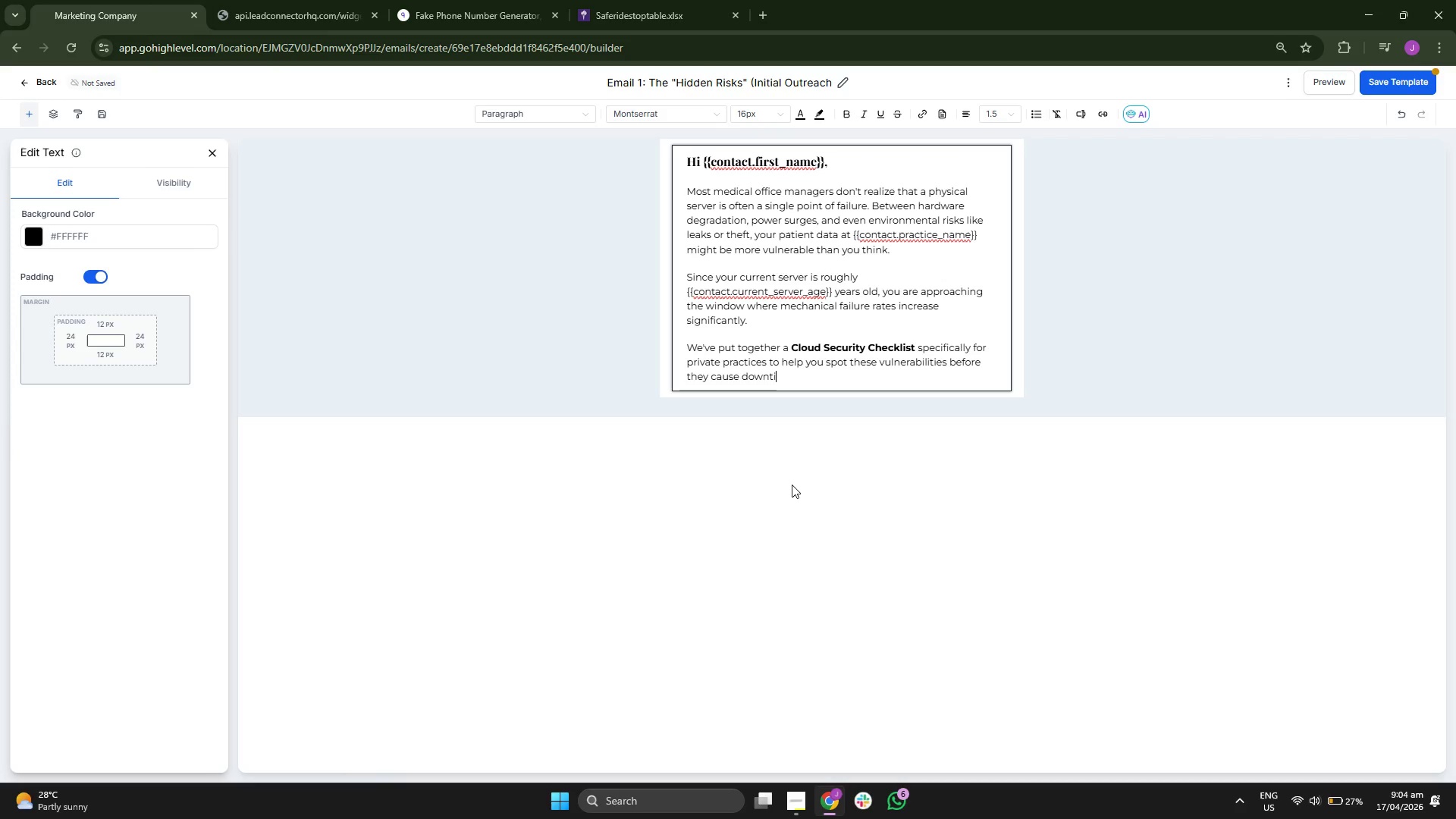 
type(me)
 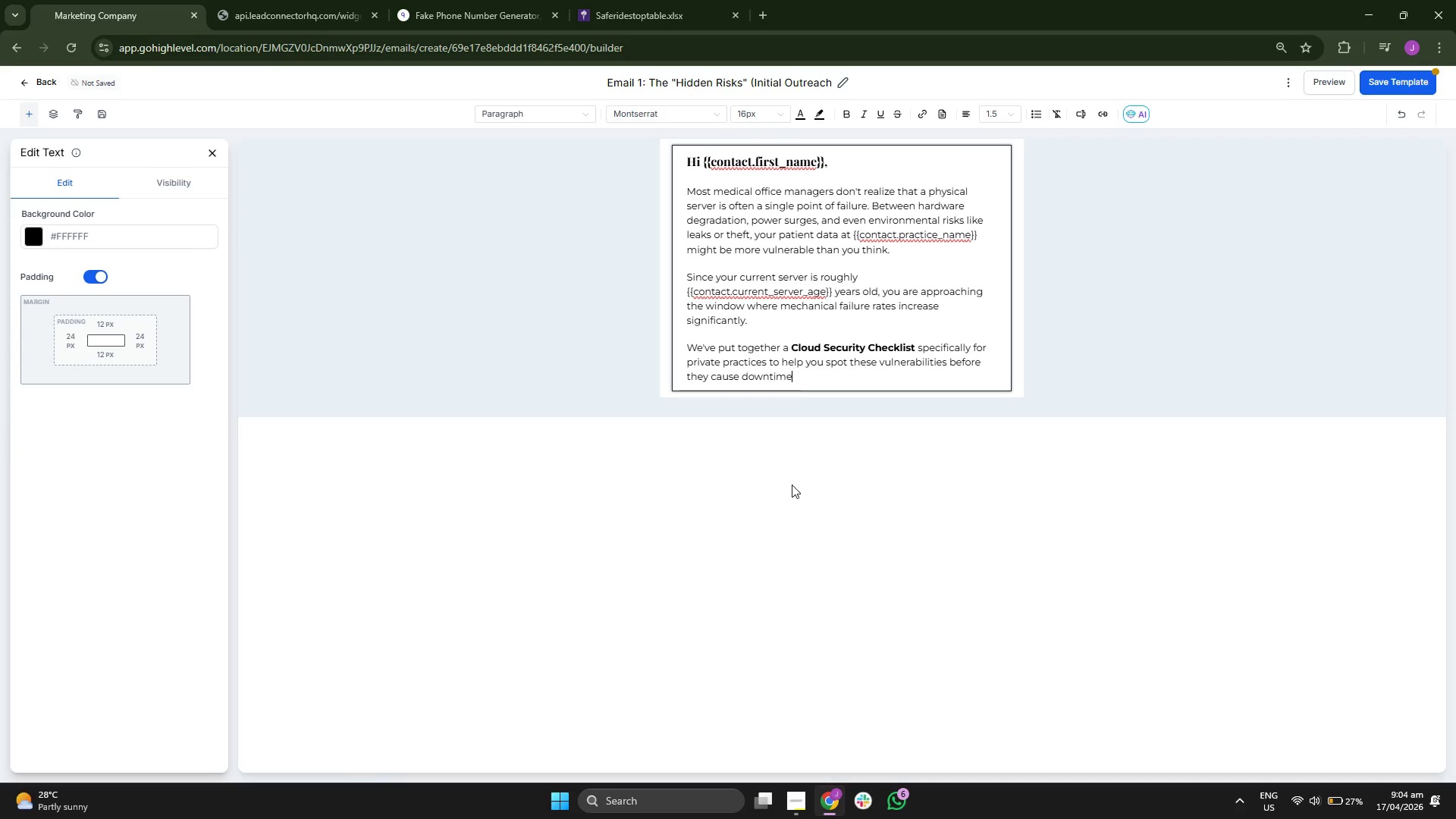 
key(Period)
 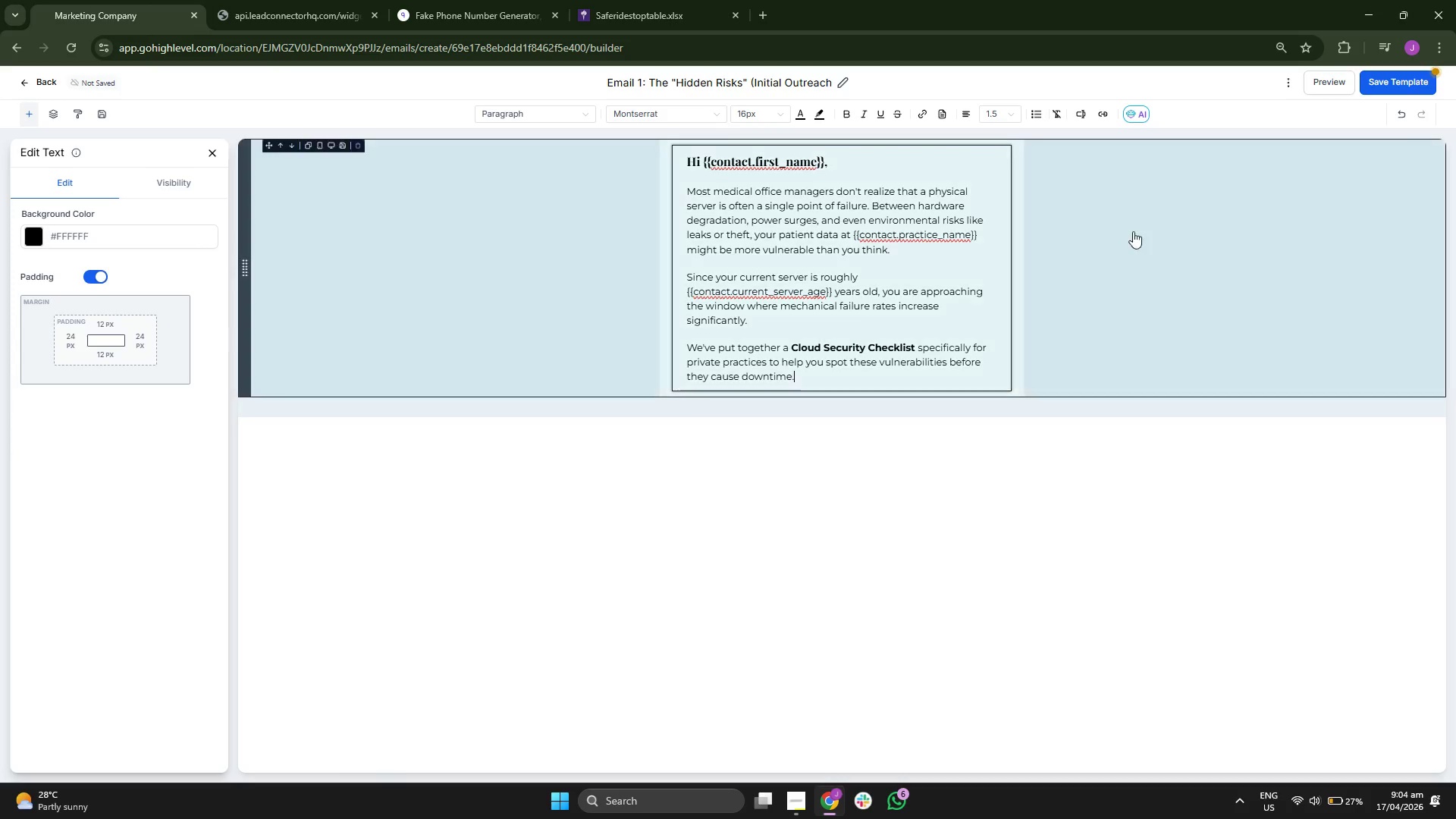 
left_click([1385, 87])
 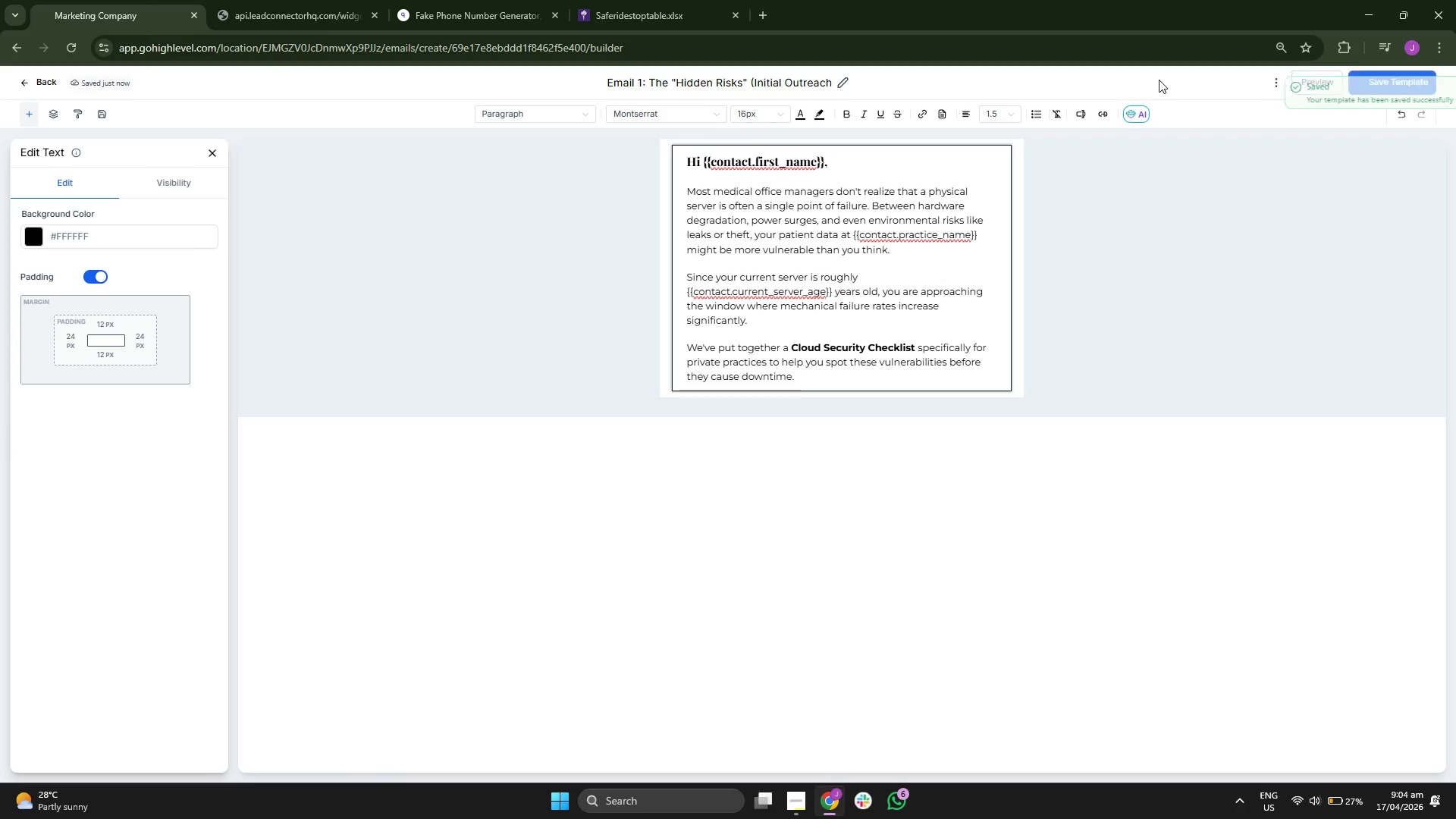 
left_click([1117, 80])
 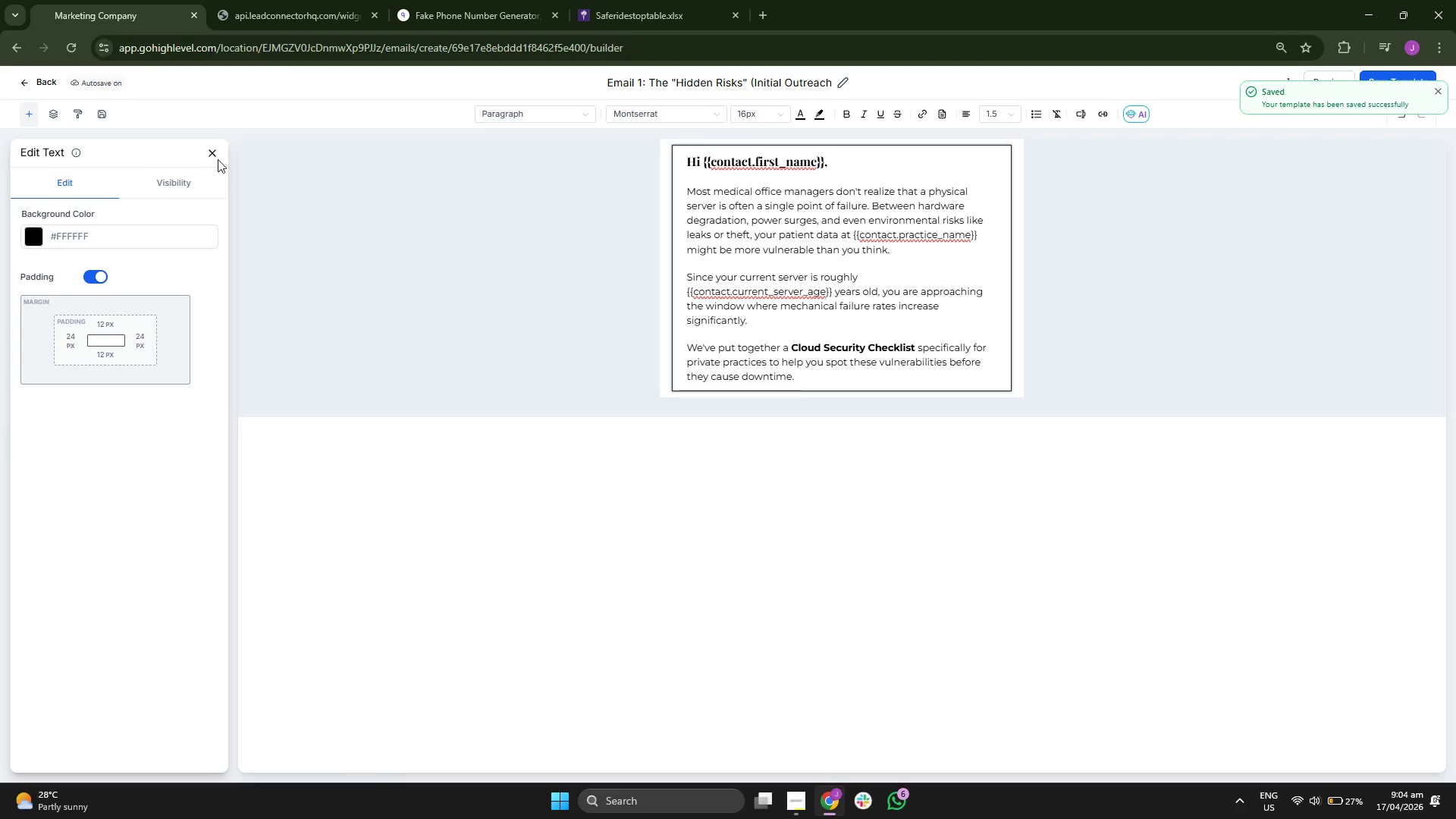 
left_click([215, 153])
 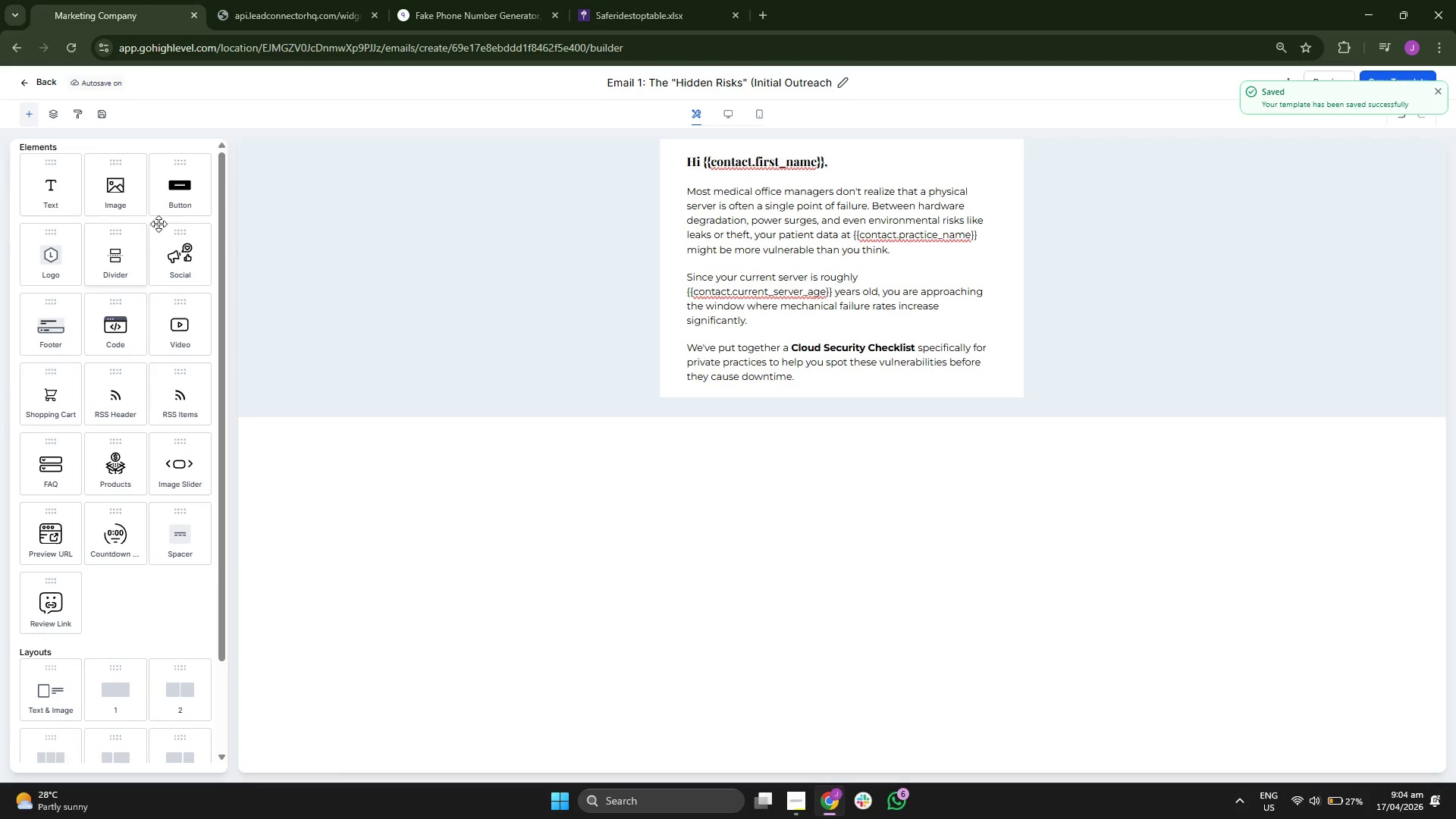 
left_click_drag(start_coordinate=[177, 203], to_coordinate=[783, 386])
 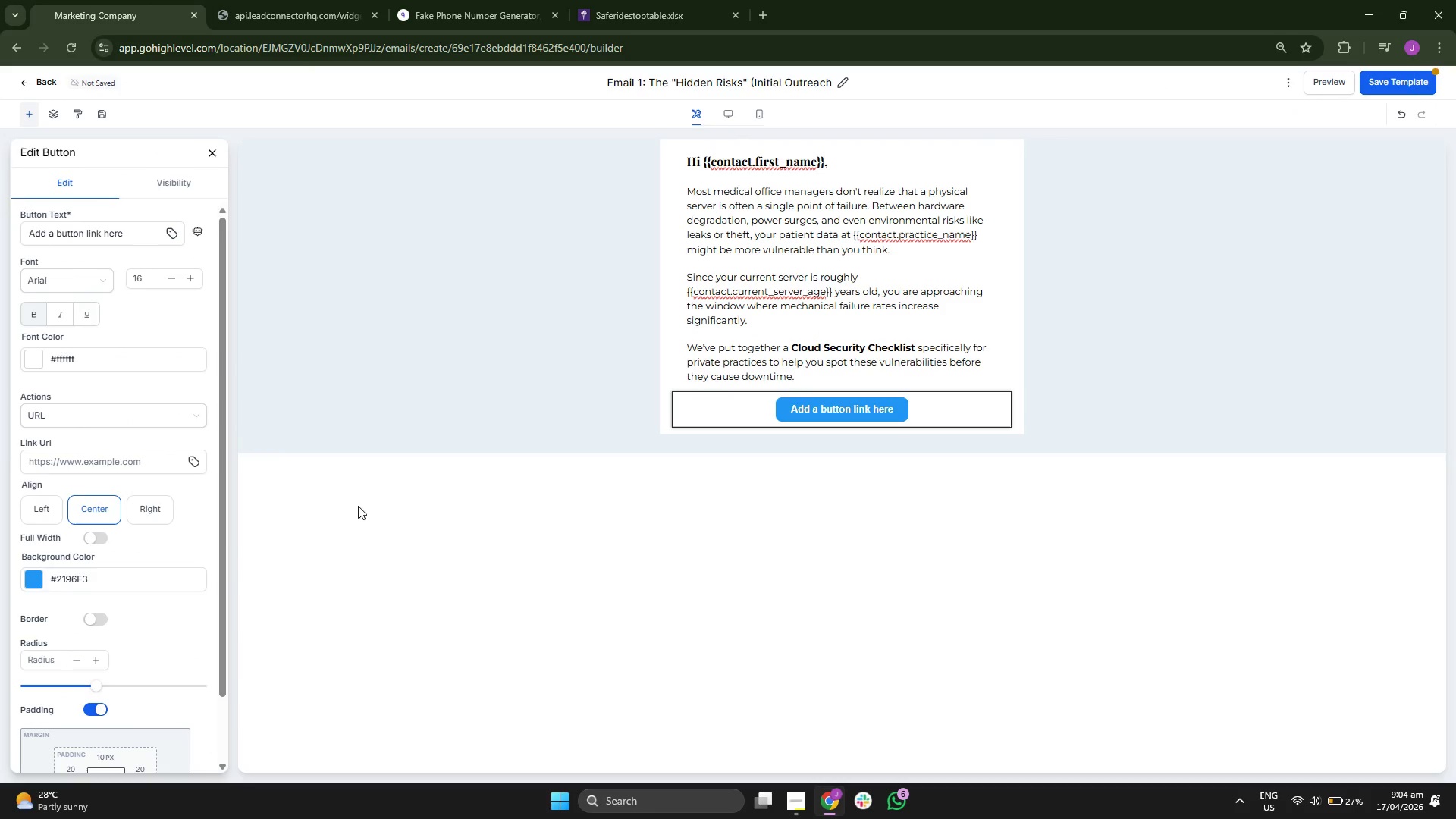 
scroll: coordinate [75, 536], scroll_direction: down, amount: 2.0
 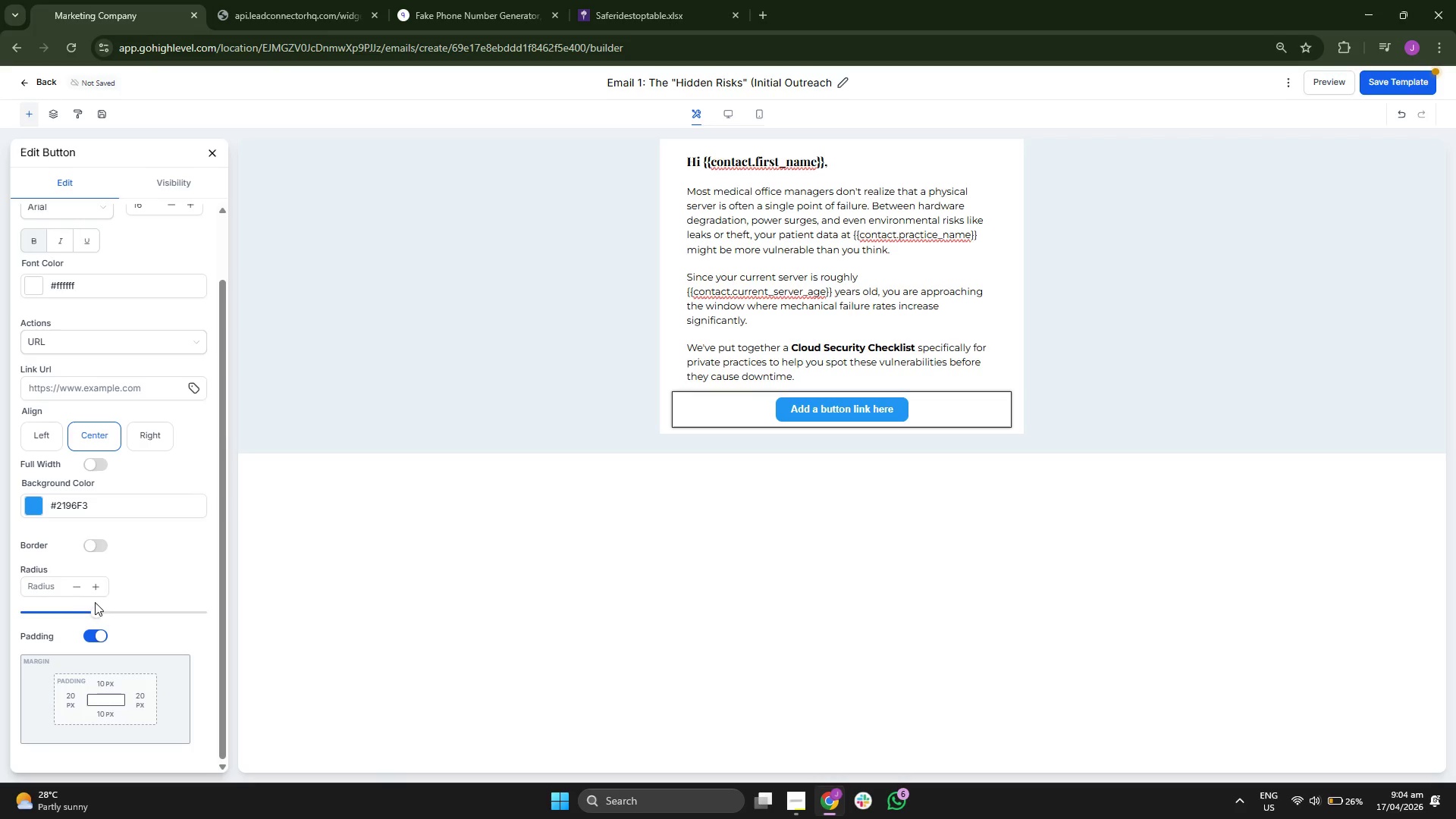 
double_click([99, 592])
 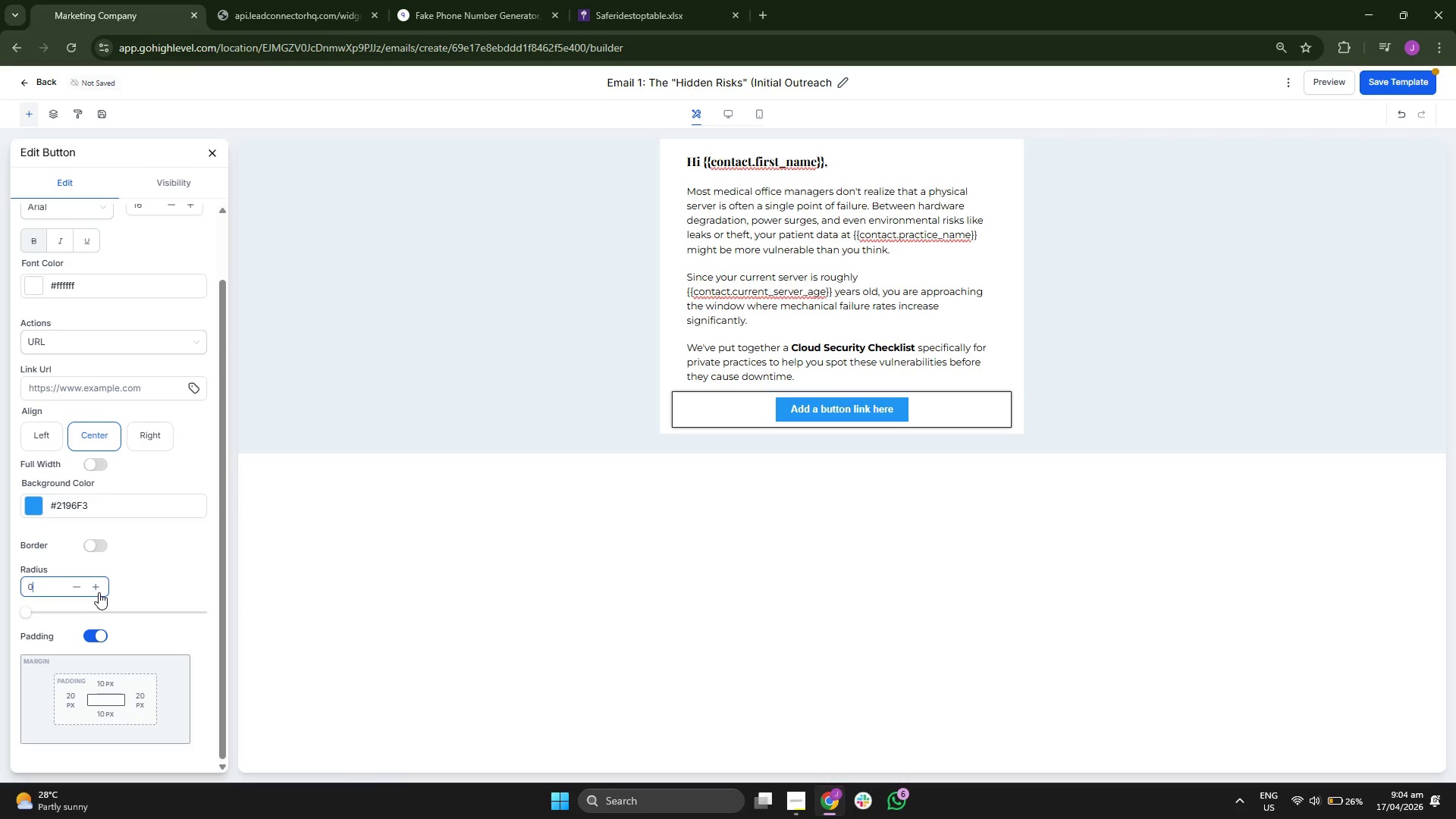 
triple_click([99, 592])
 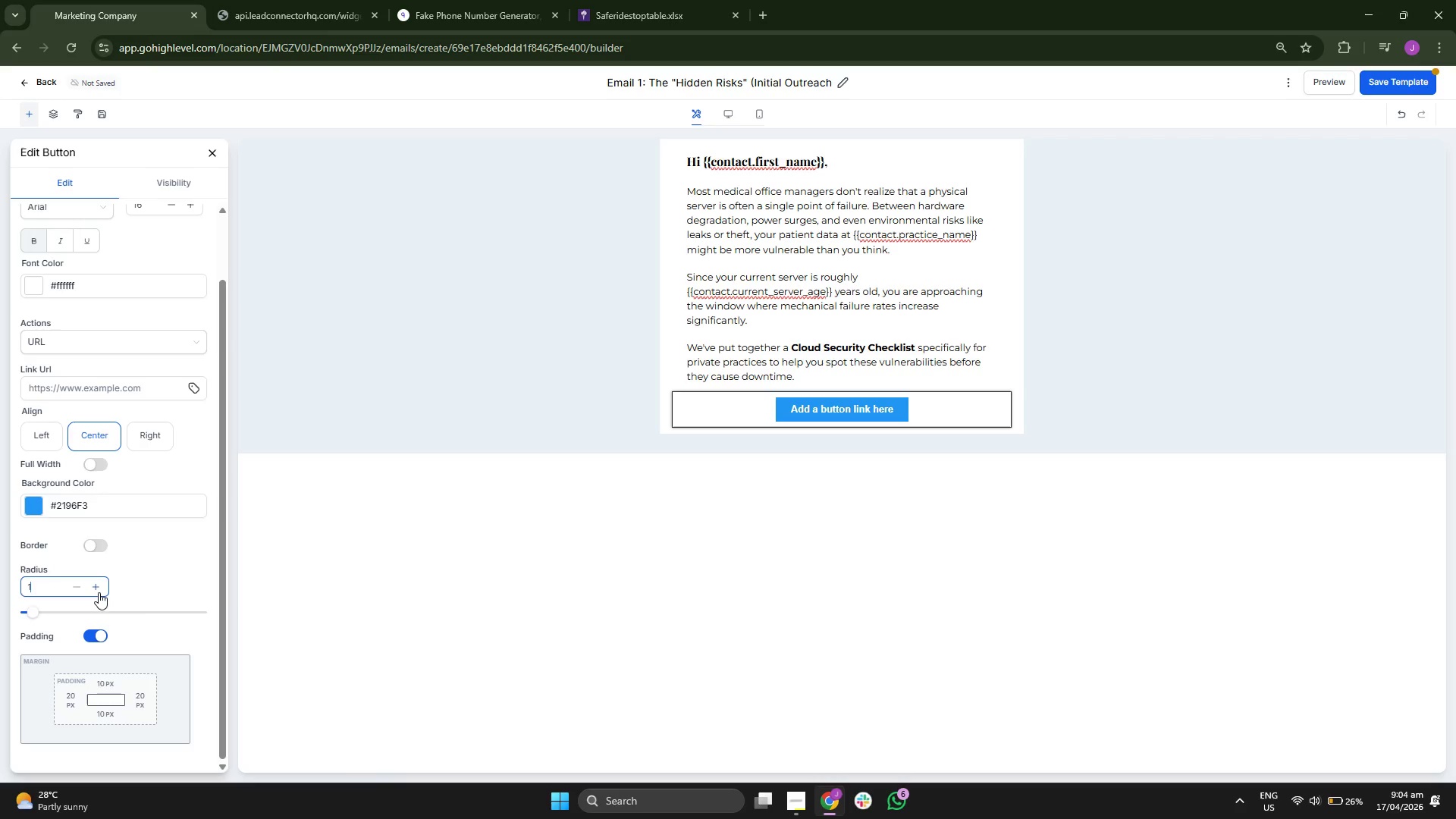 
triple_click([99, 592])
 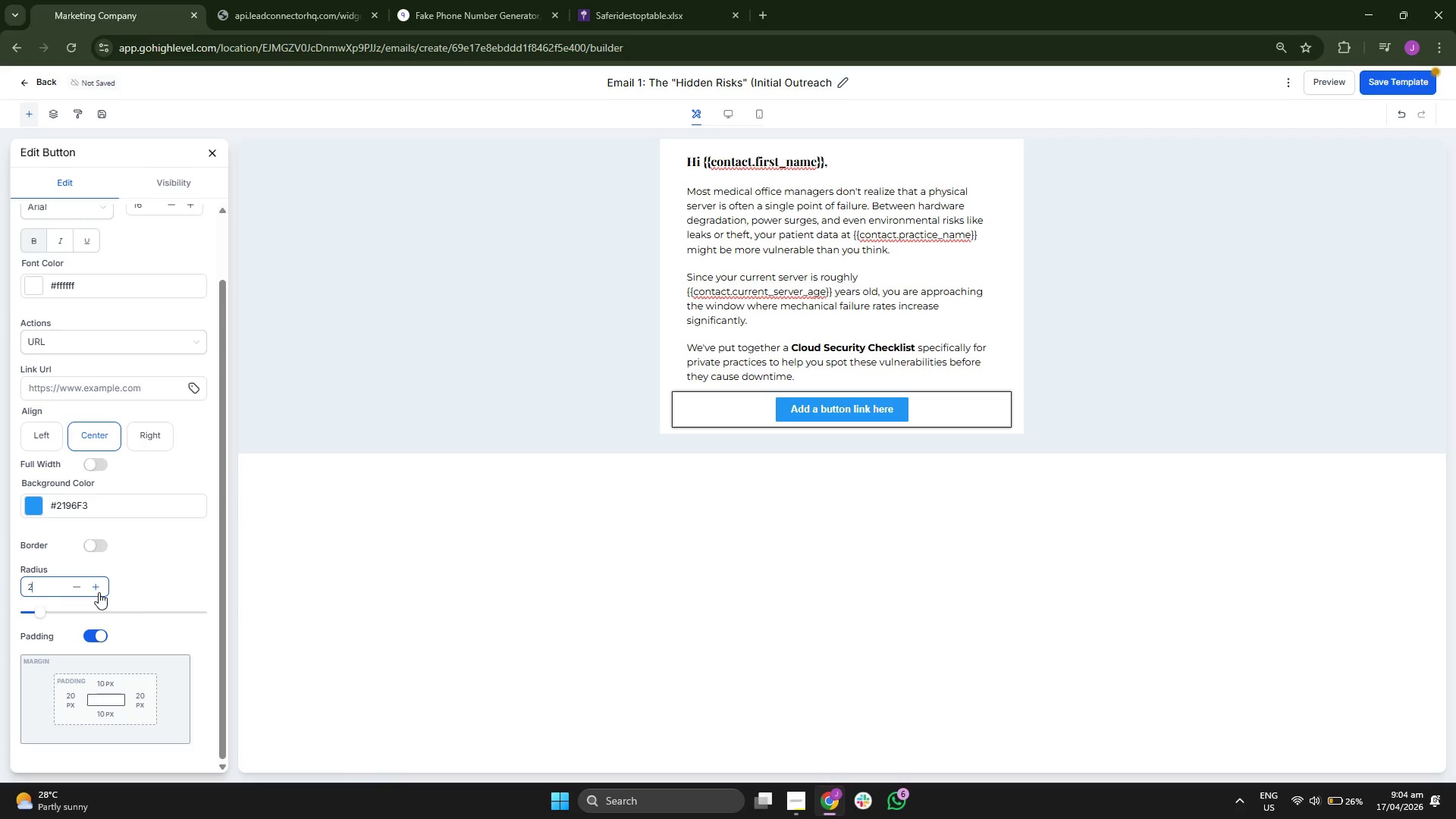 
triple_click([99, 592])
 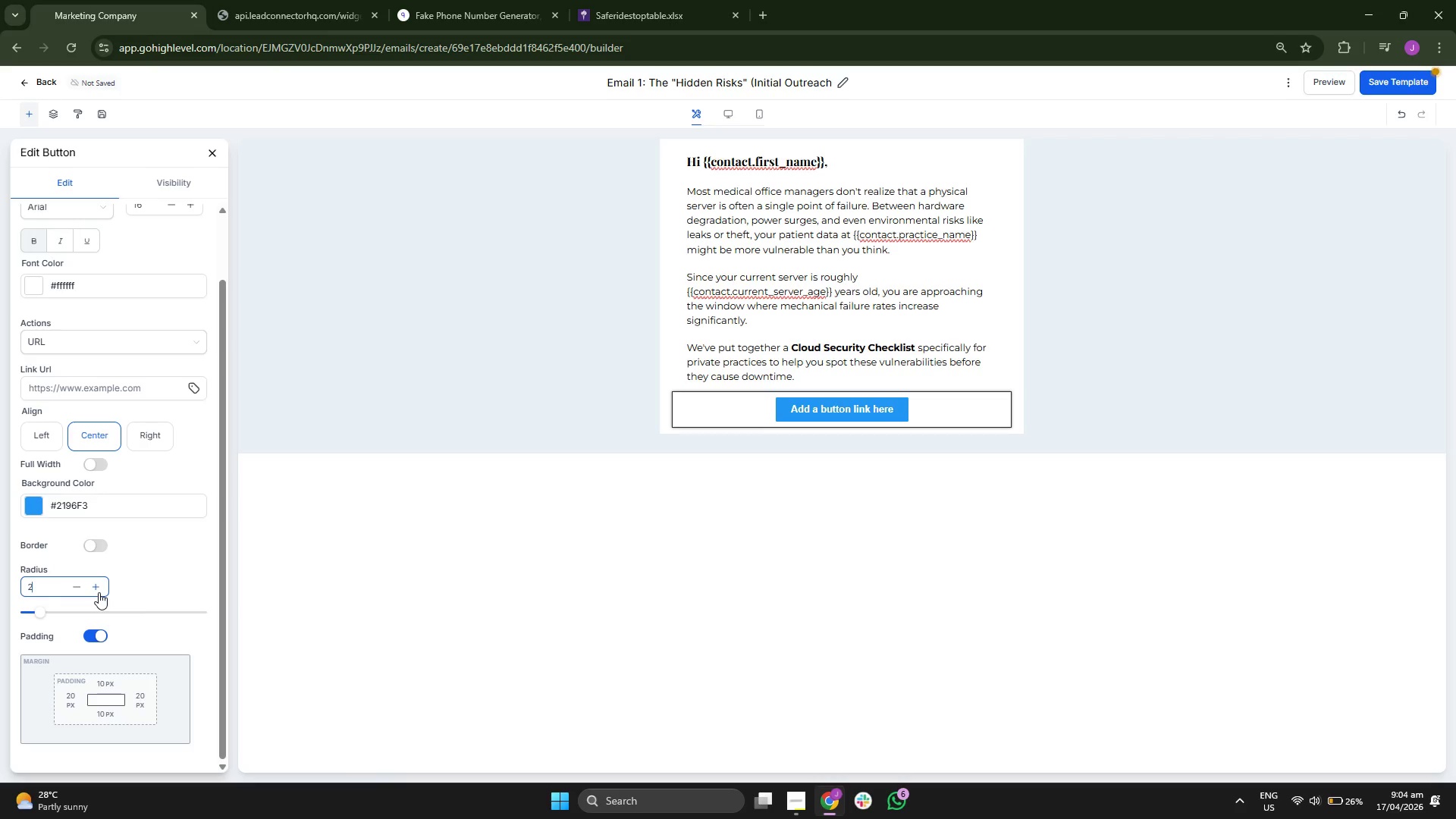 
triple_click([99, 592])
 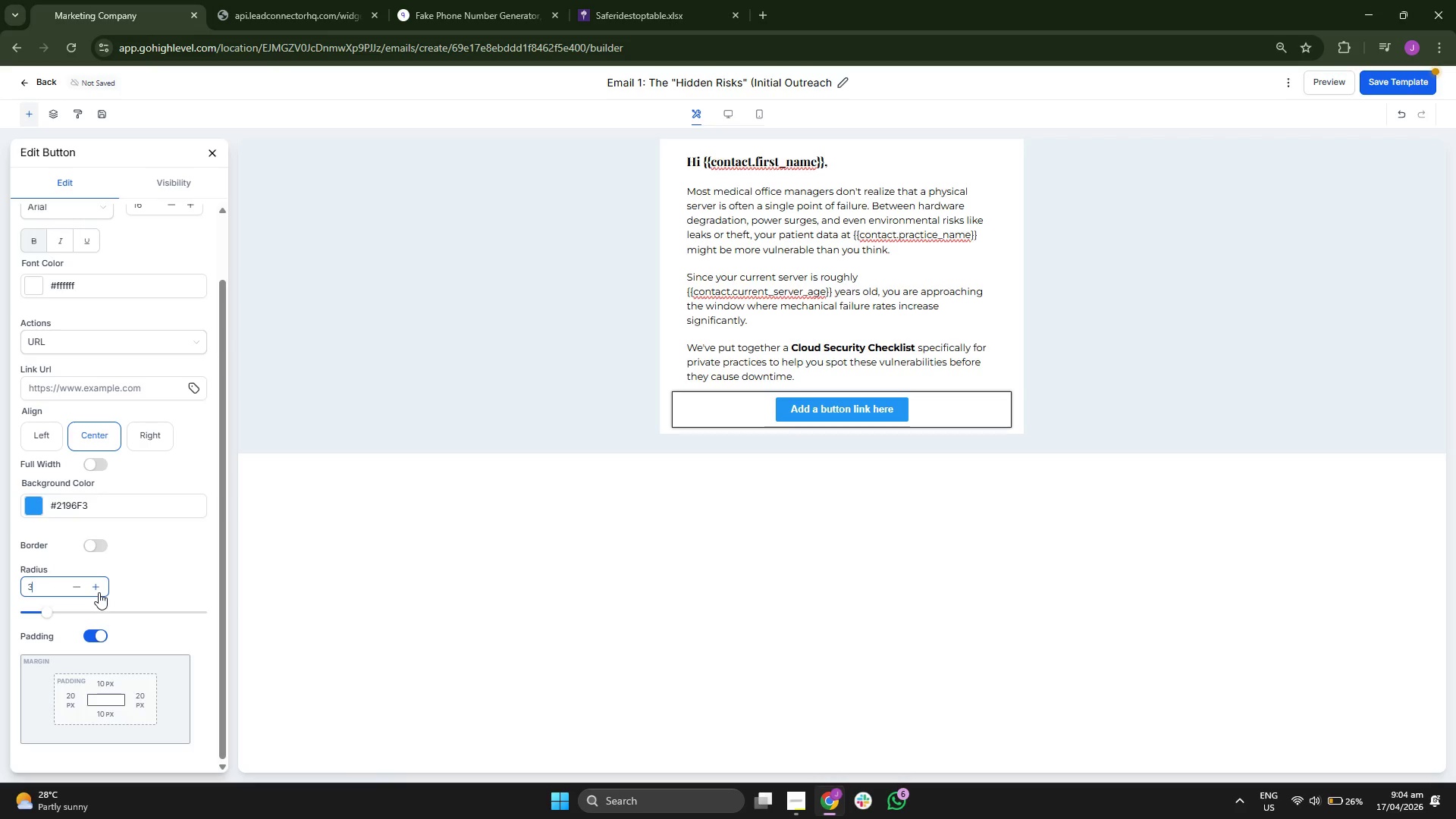 
triple_click([99, 592])
 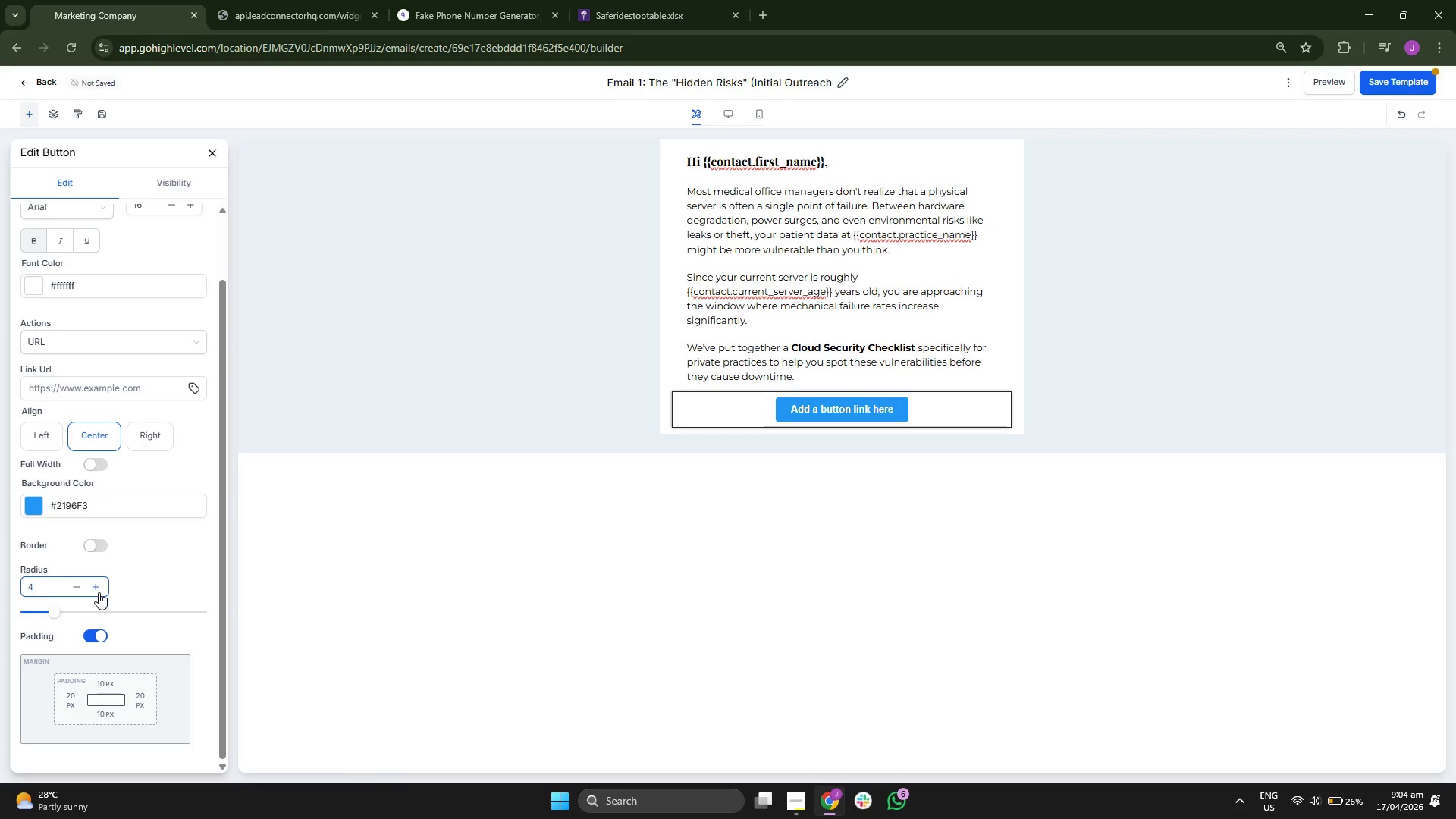 
triple_click([99, 592])
 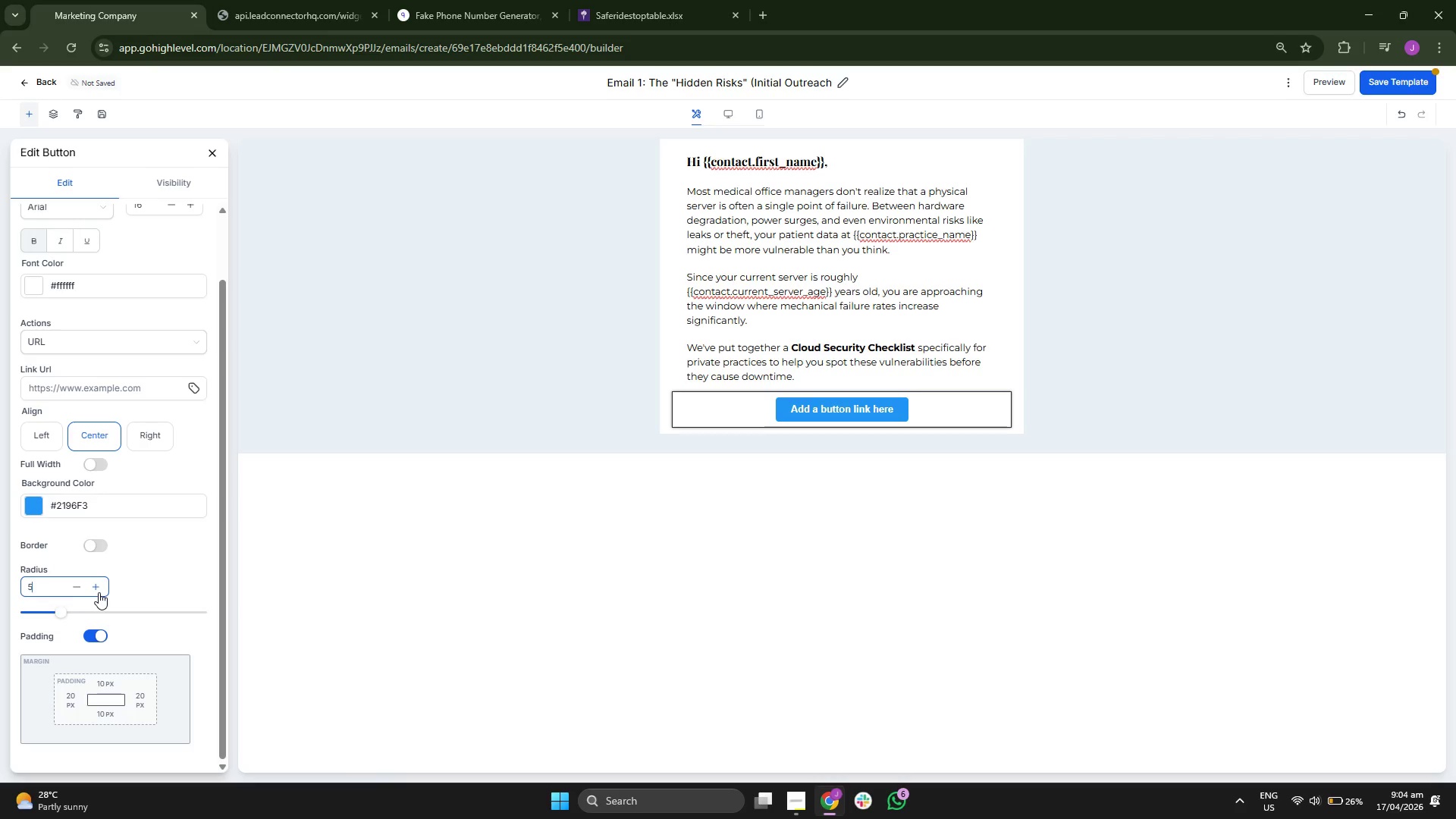 
triple_click([99, 592])
 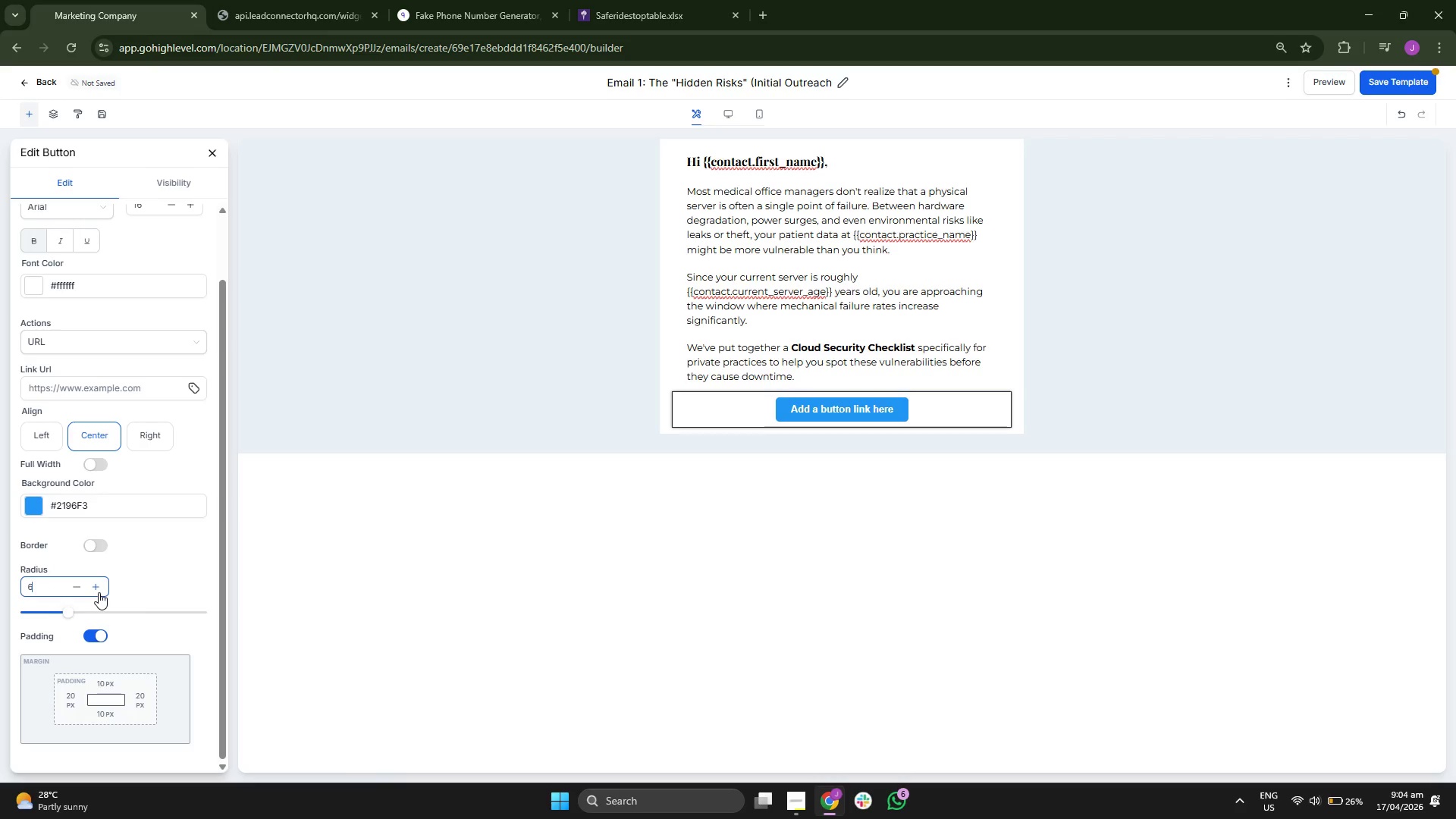 
triple_click([99, 592])
 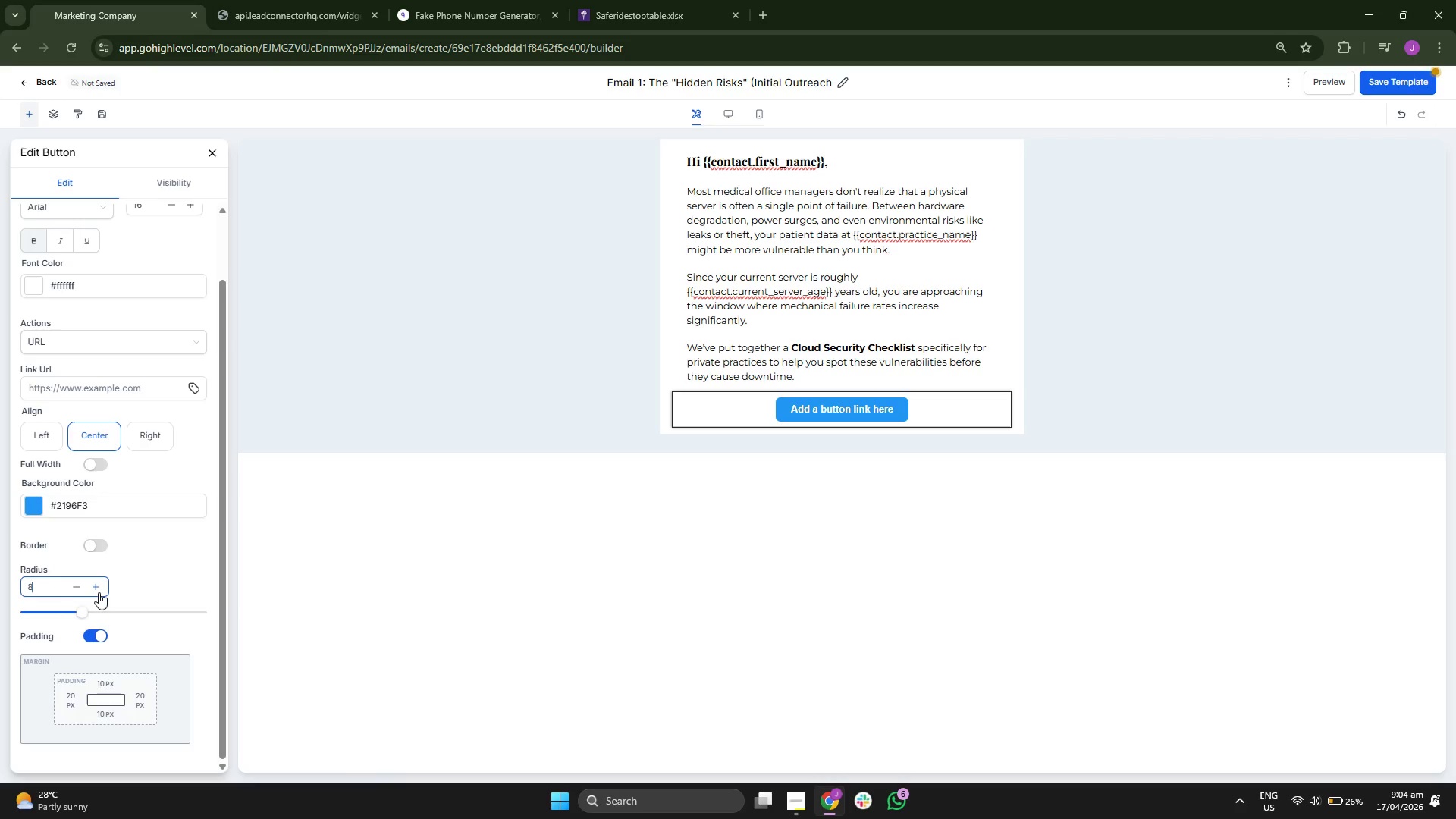 
triple_click([99, 592])
 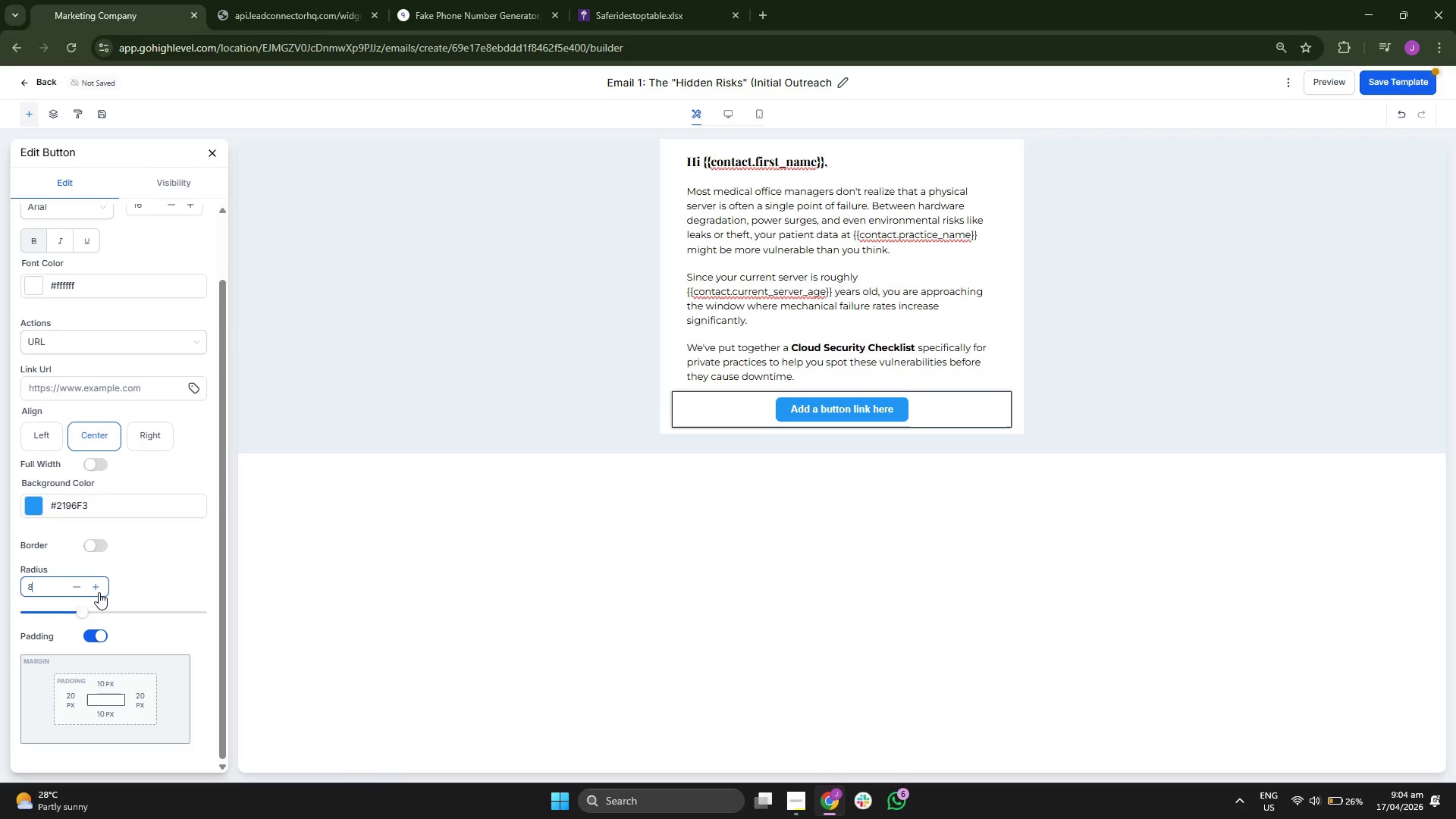 
triple_click([99, 592])
 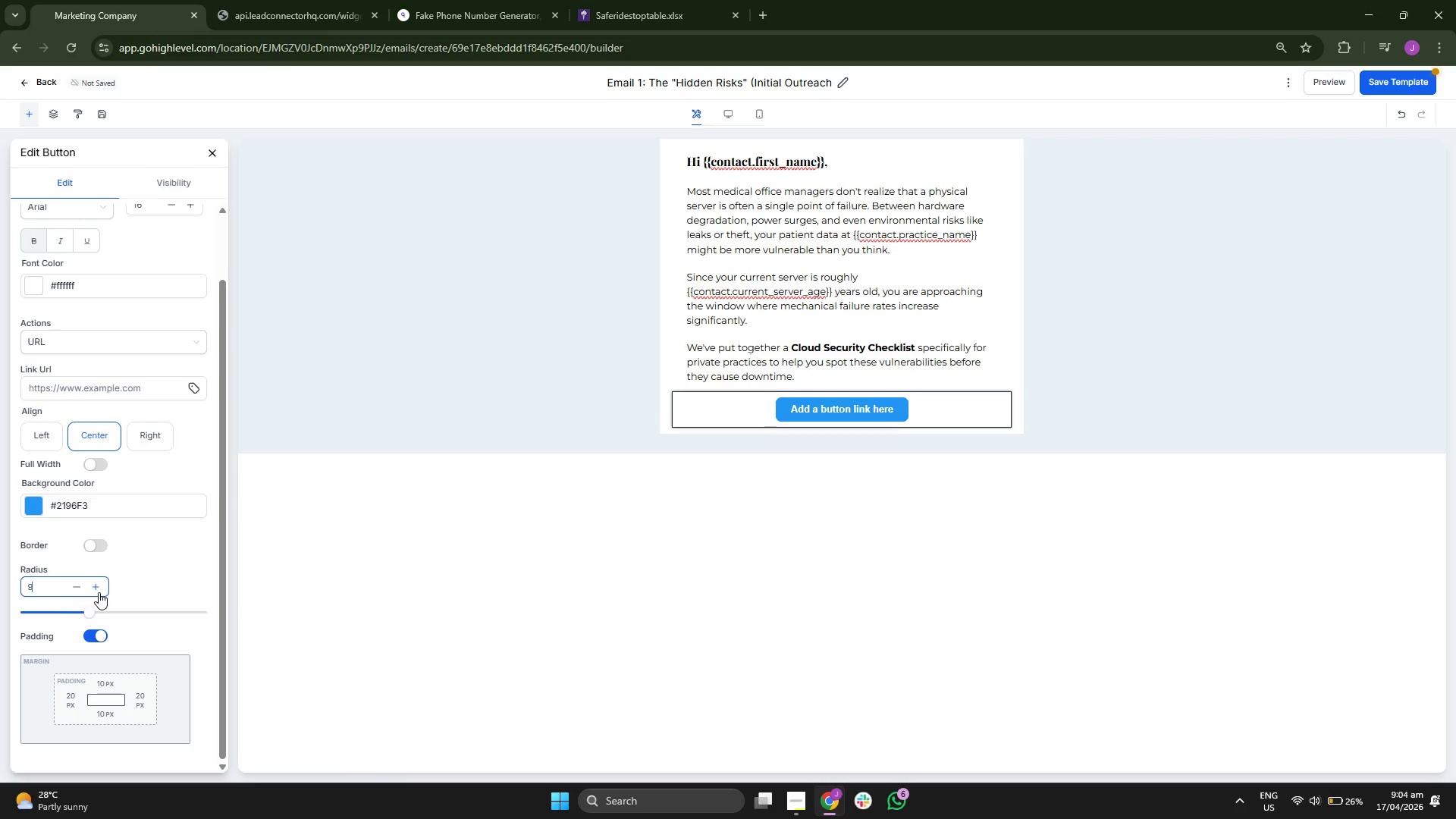 
triple_click([99, 592])
 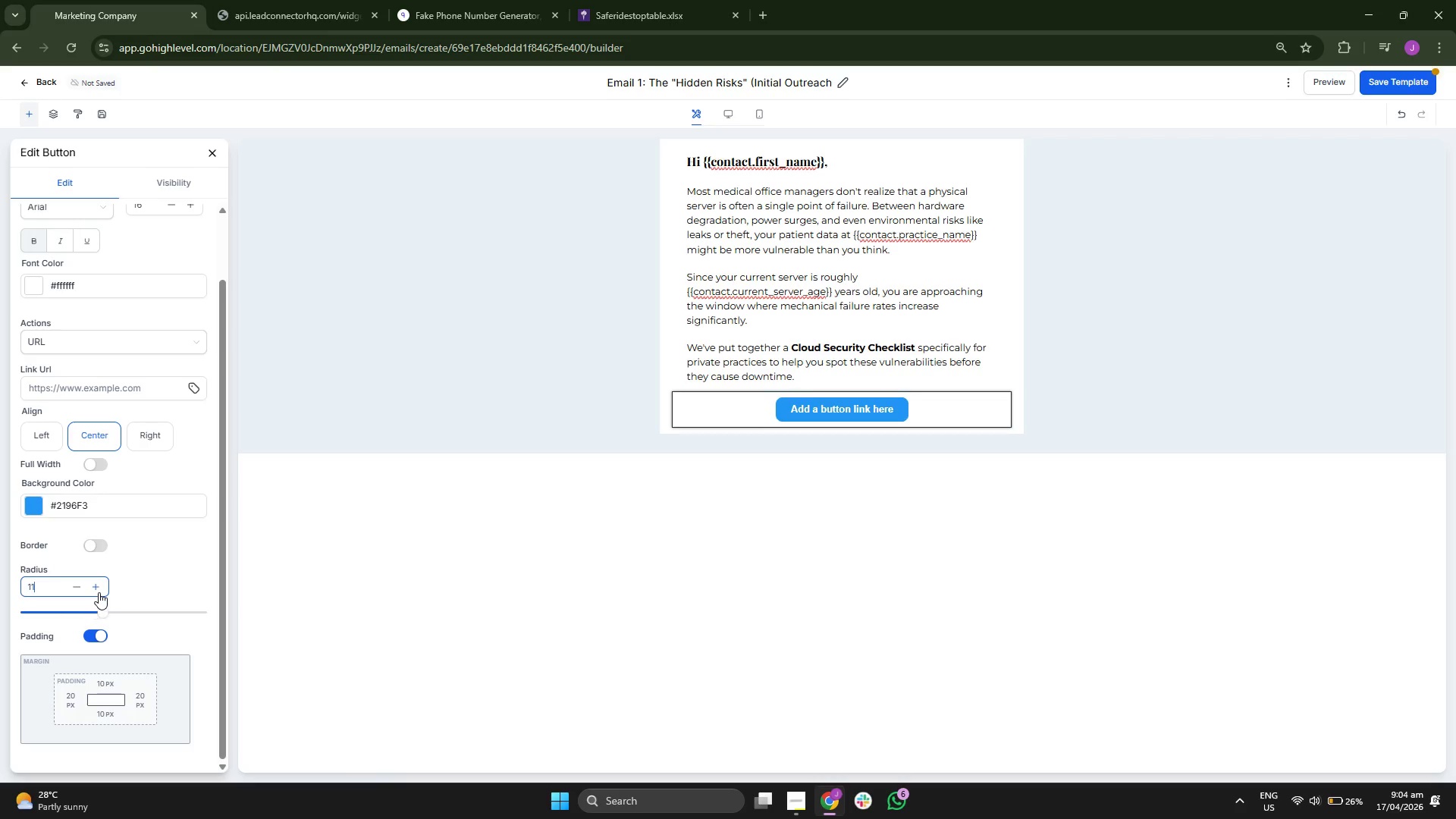 
triple_click([99, 592])
 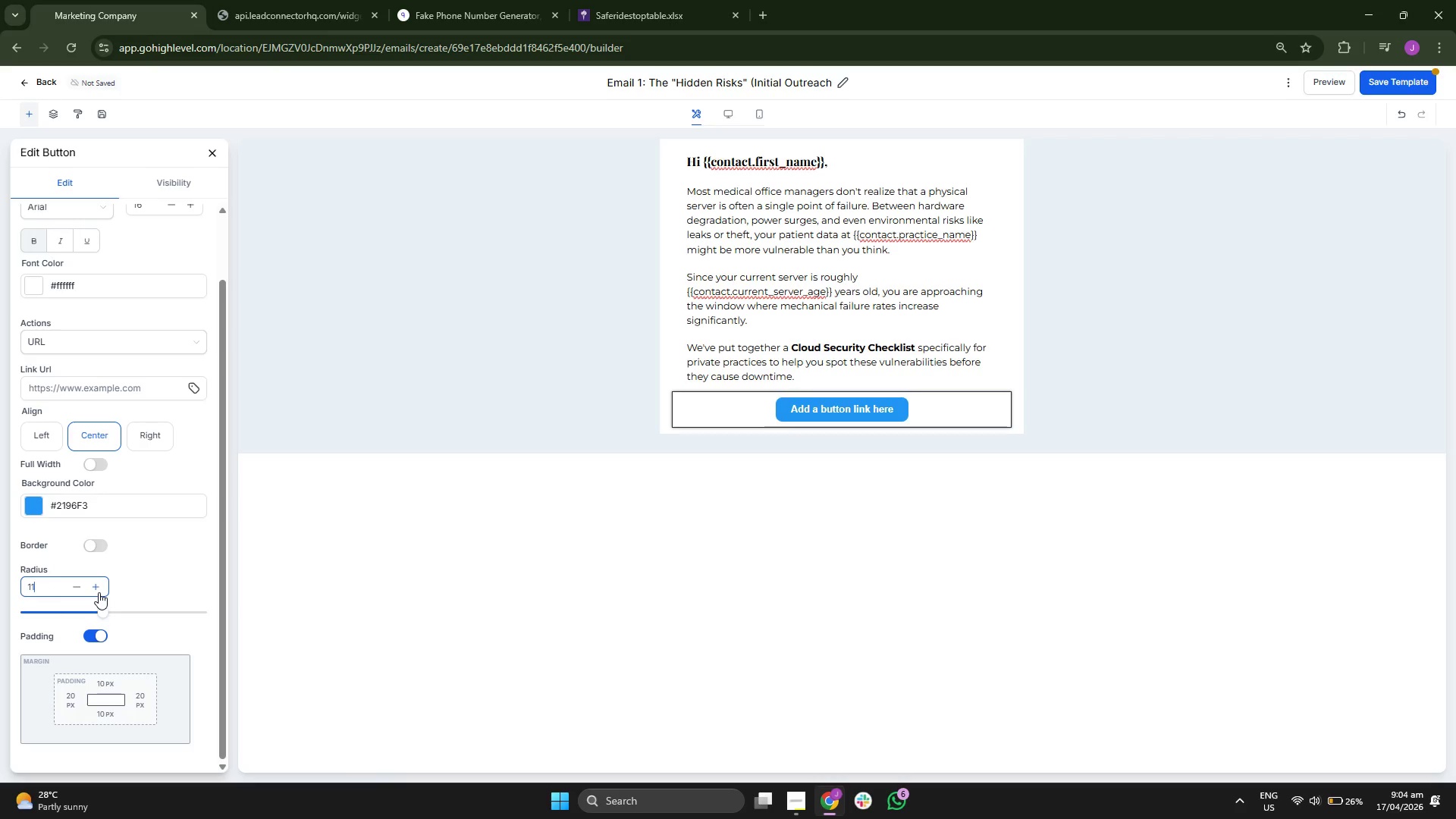 
triple_click([99, 592])
 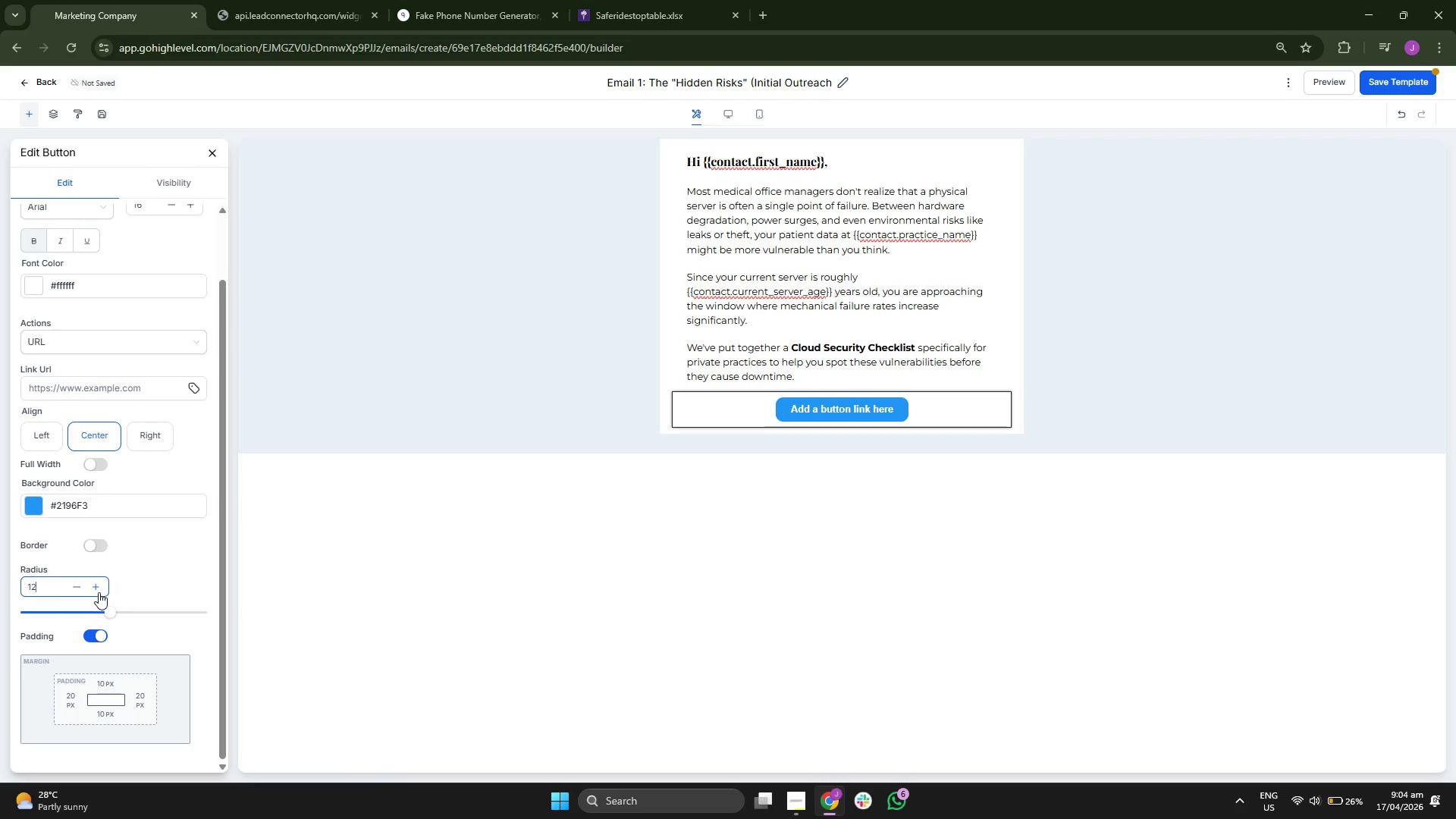 
triple_click([99, 592])
 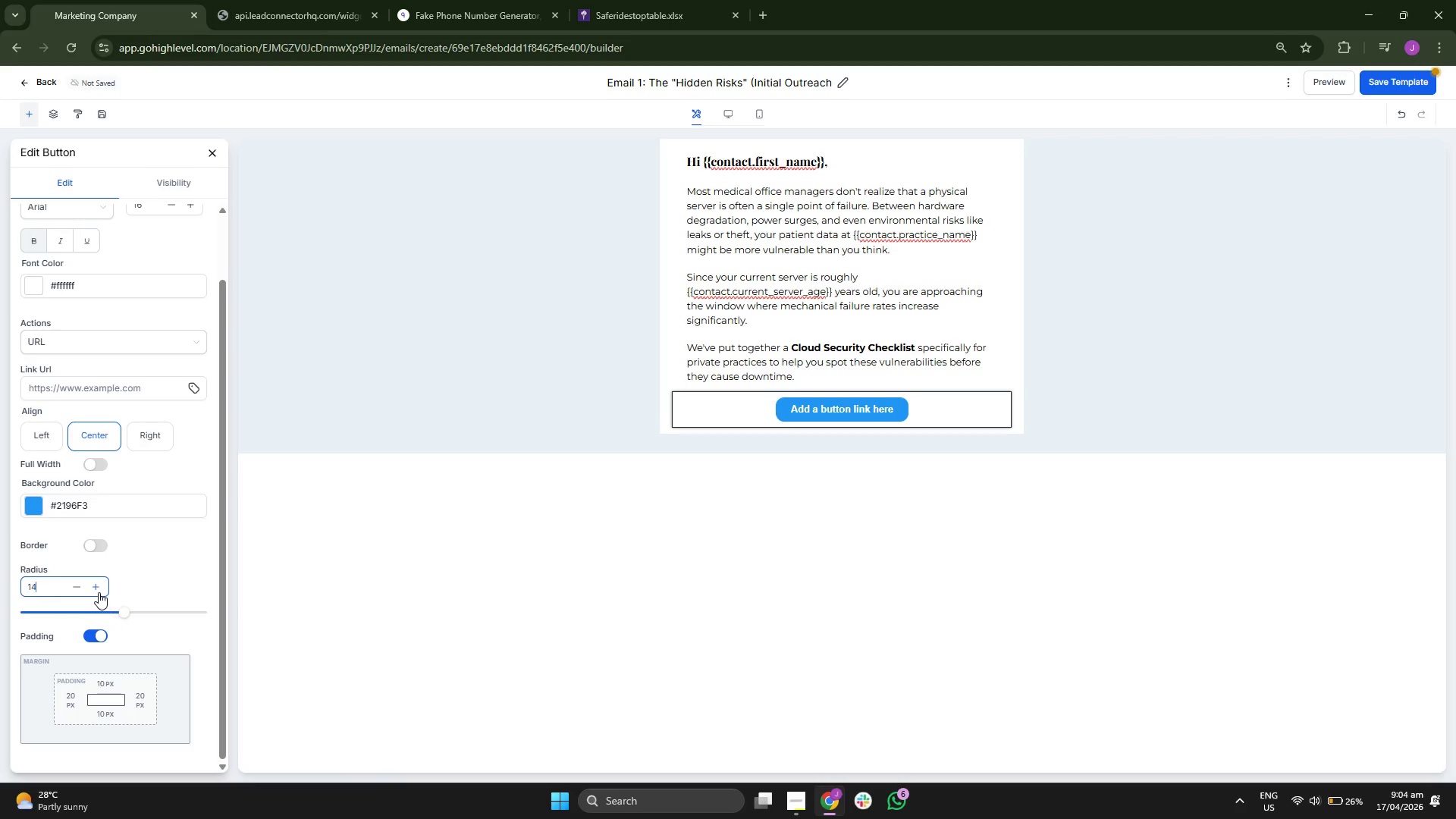 
triple_click([99, 592])
 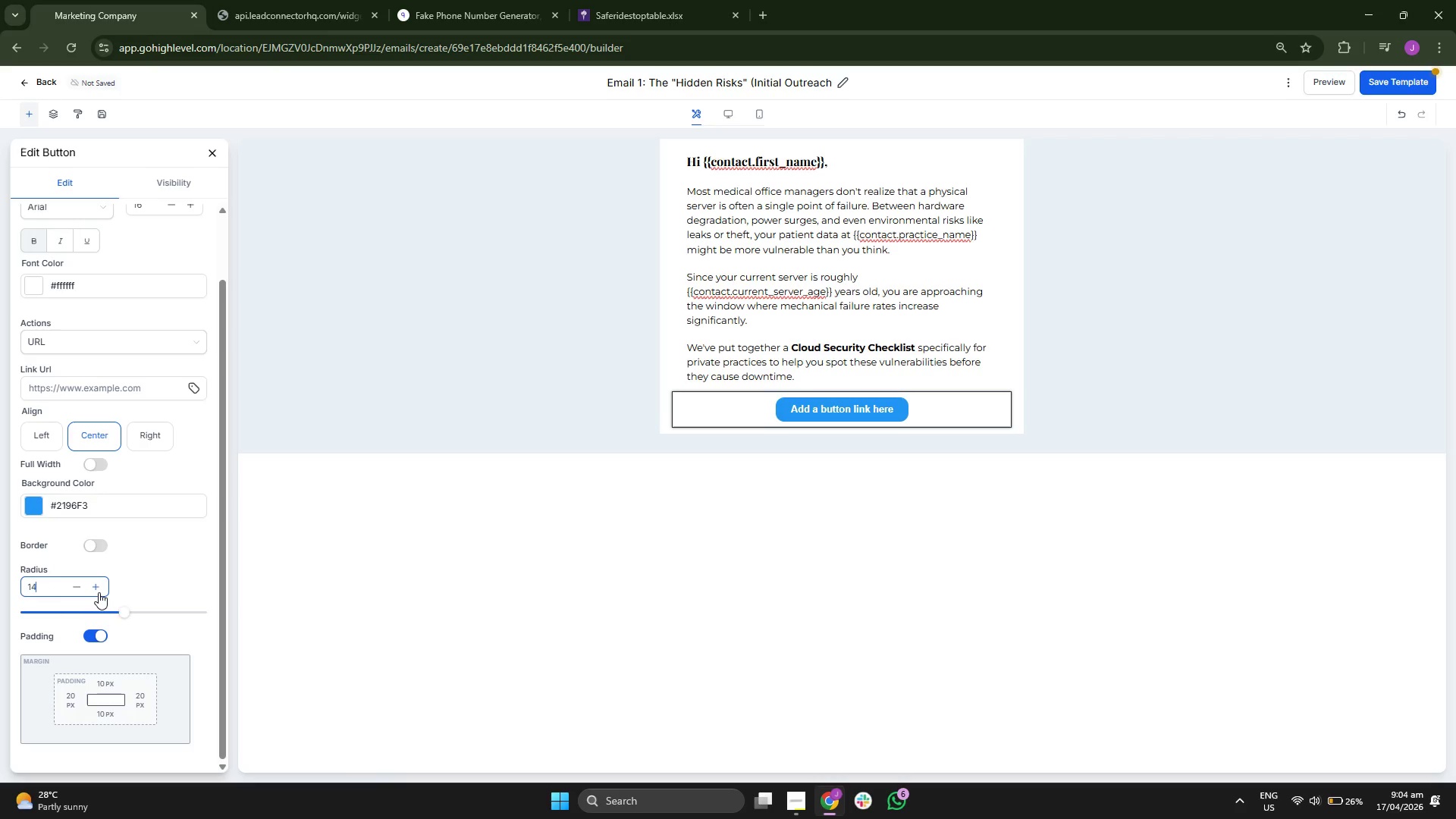 
triple_click([99, 592])
 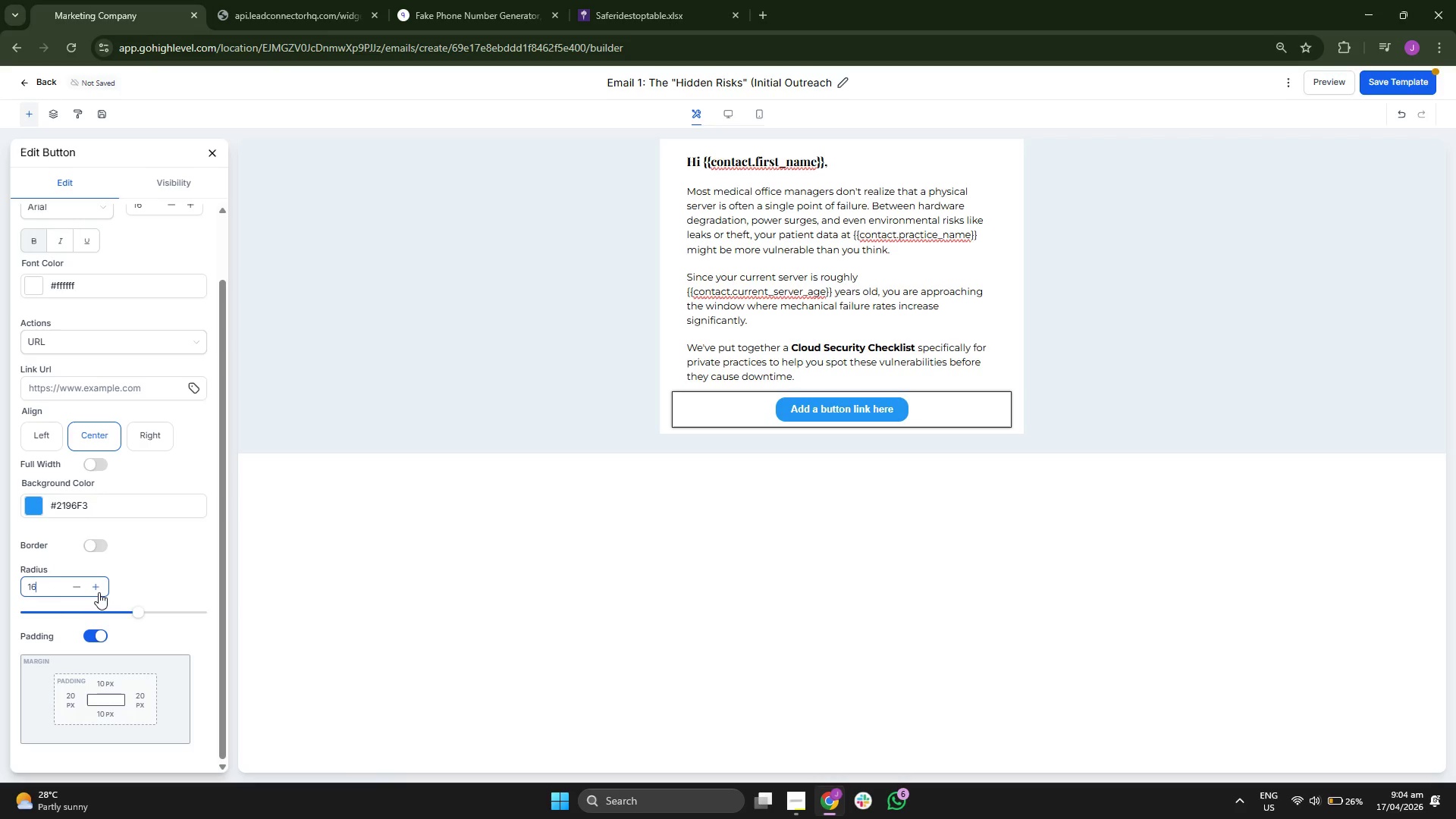 
triple_click([99, 592])
 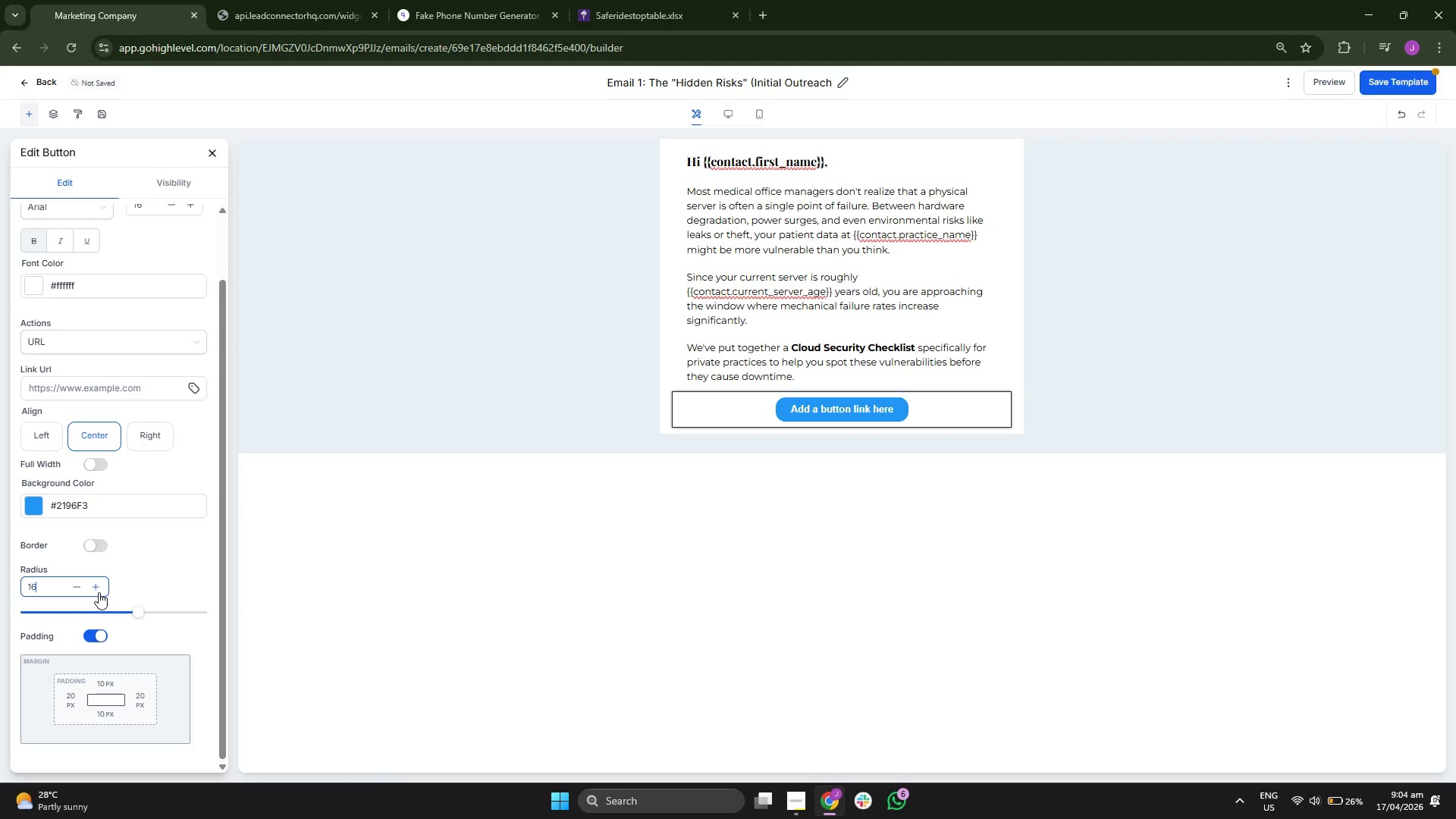 
triple_click([99, 592])
 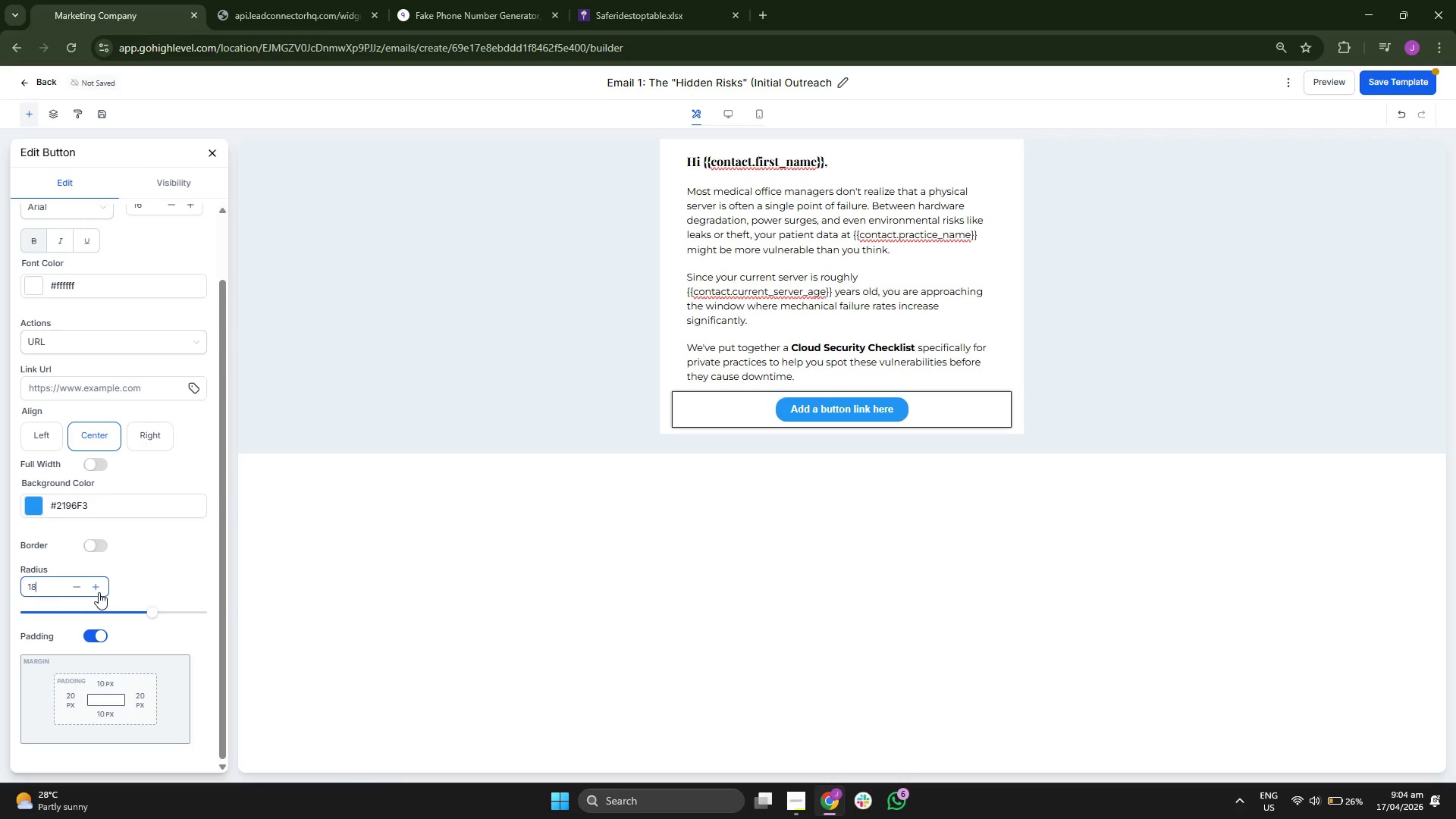 
triple_click([99, 592])
 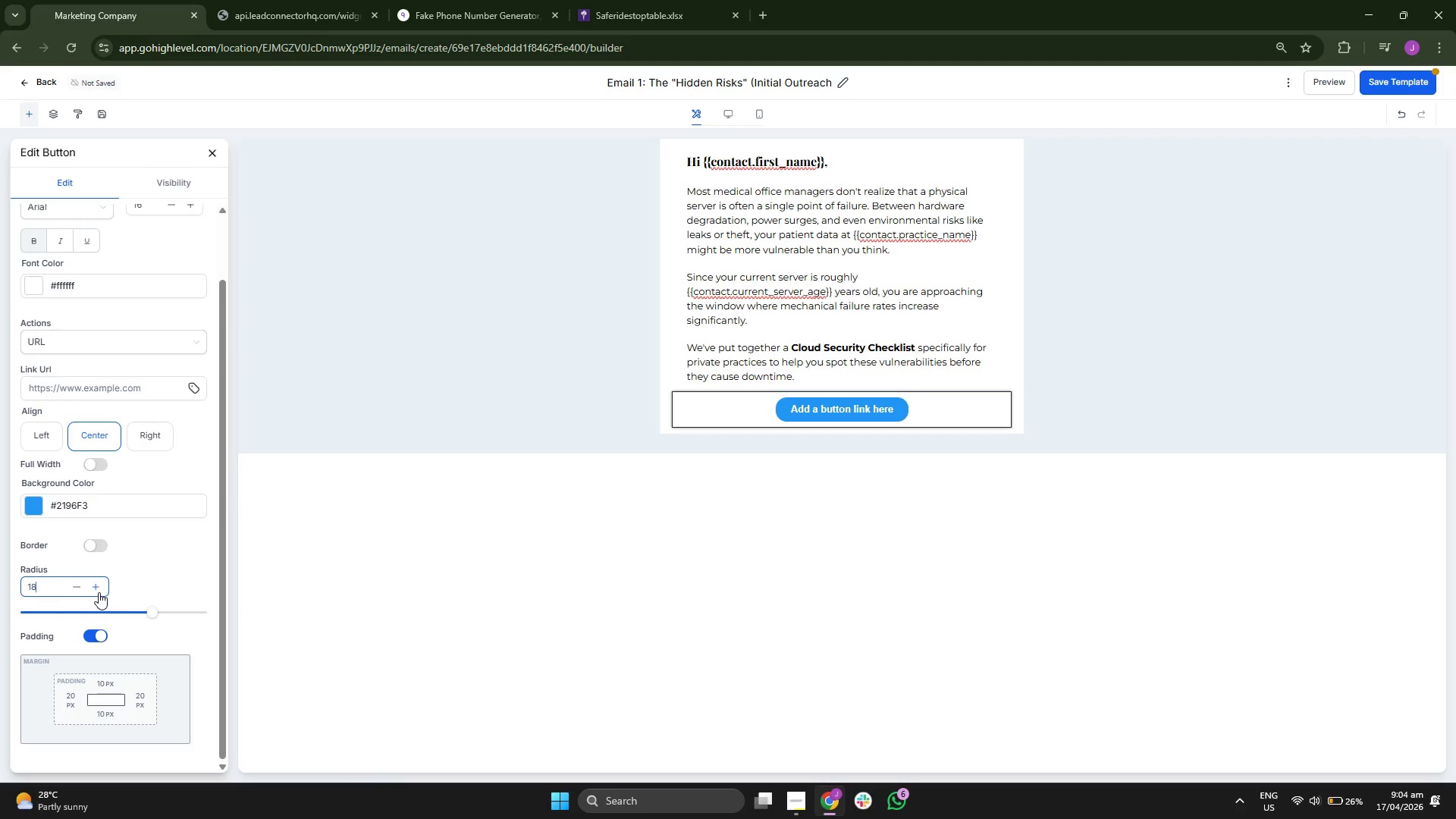 
triple_click([99, 592])
 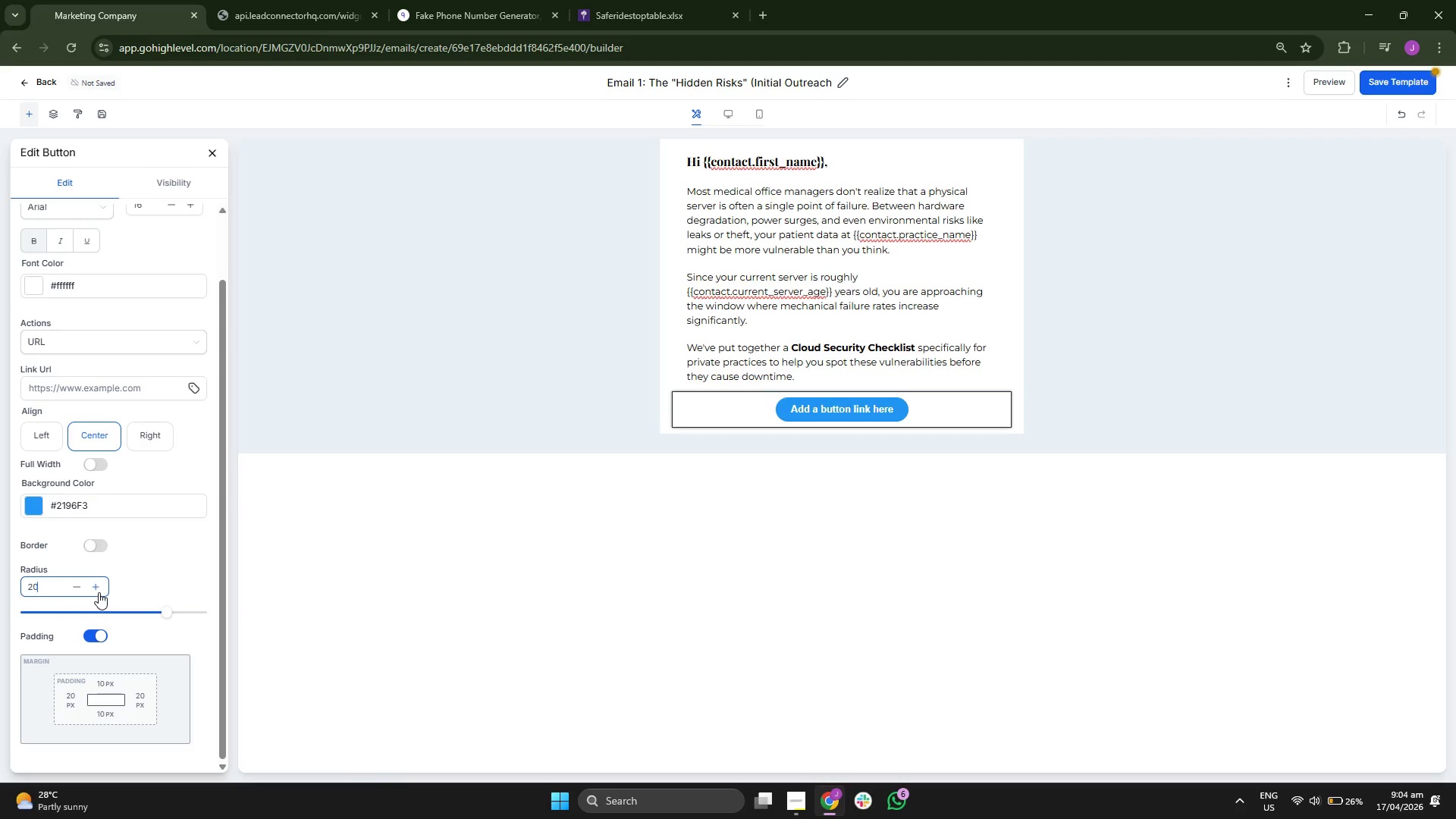 
triple_click([99, 592])
 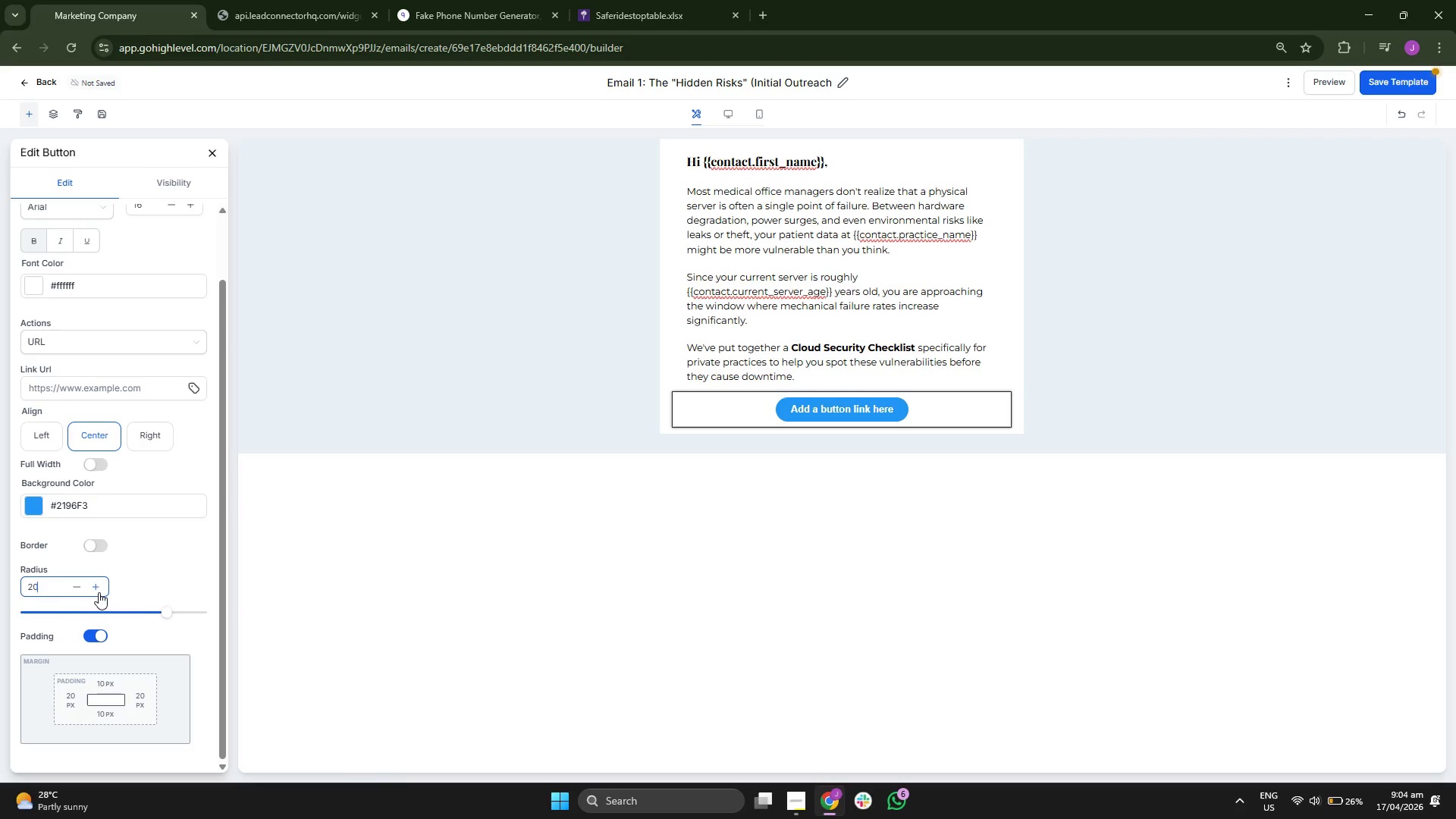 
triple_click([99, 592])
 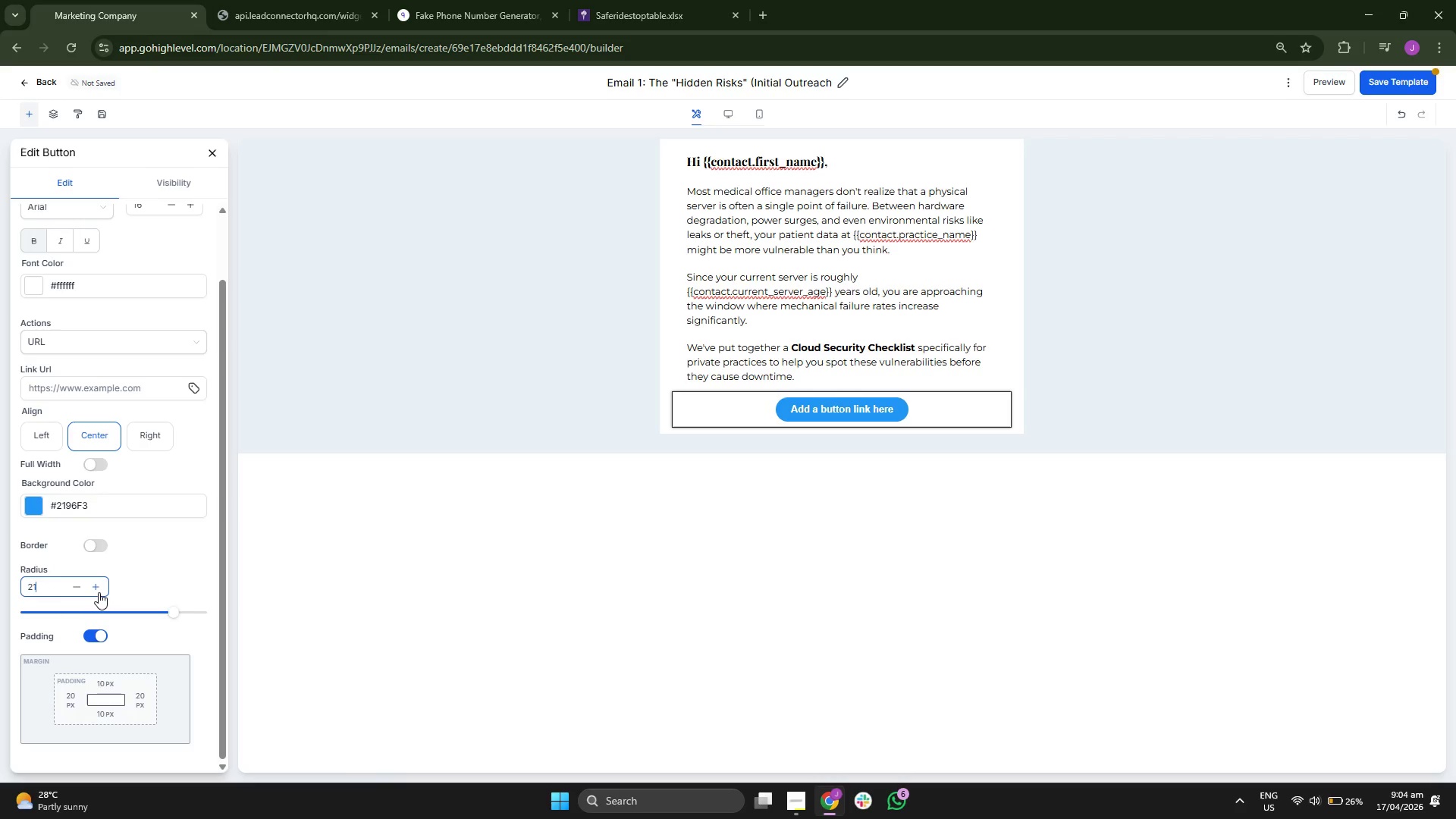 
triple_click([99, 592])
 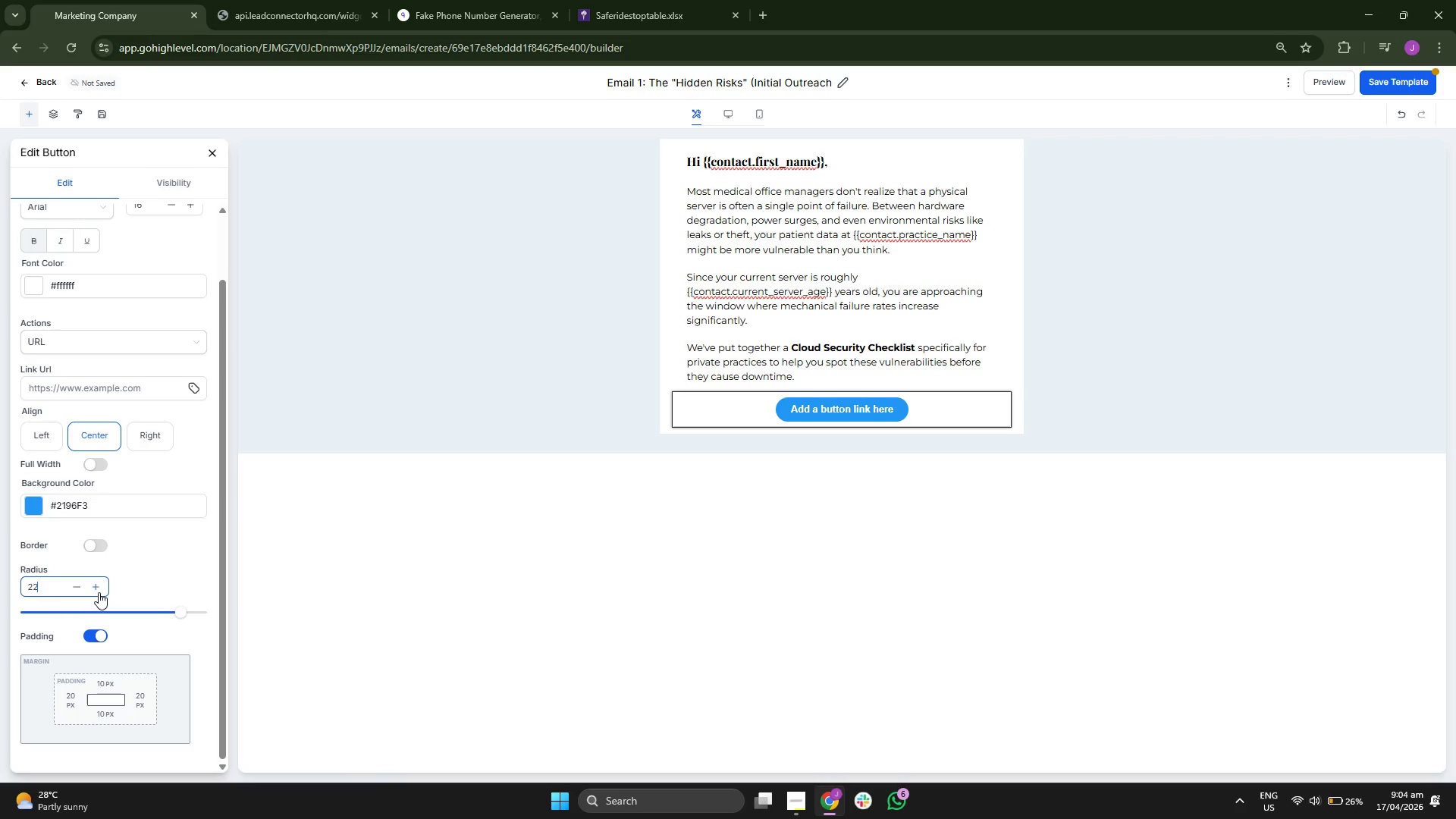 
triple_click([99, 592])
 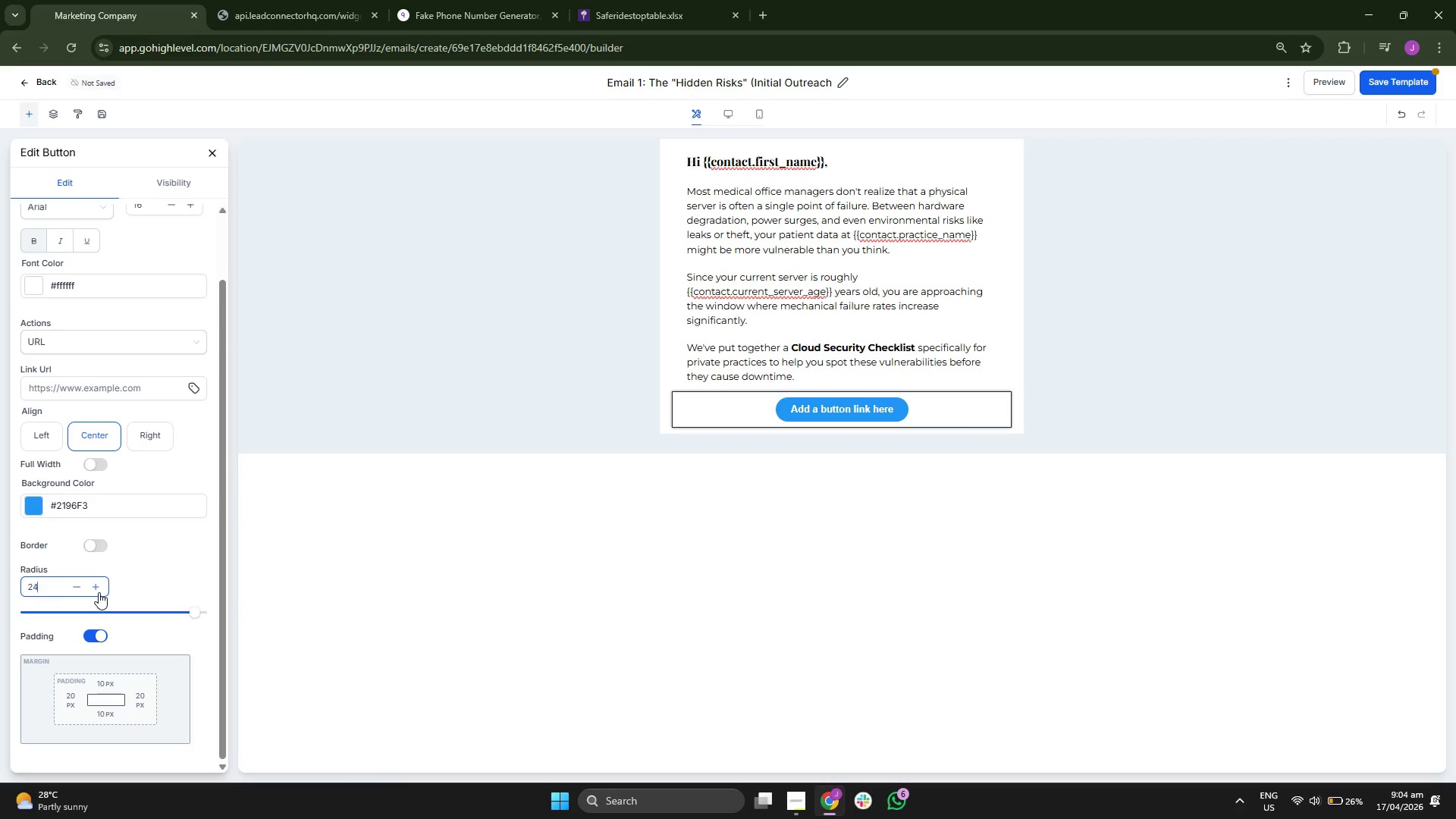 
triple_click([99, 592])
 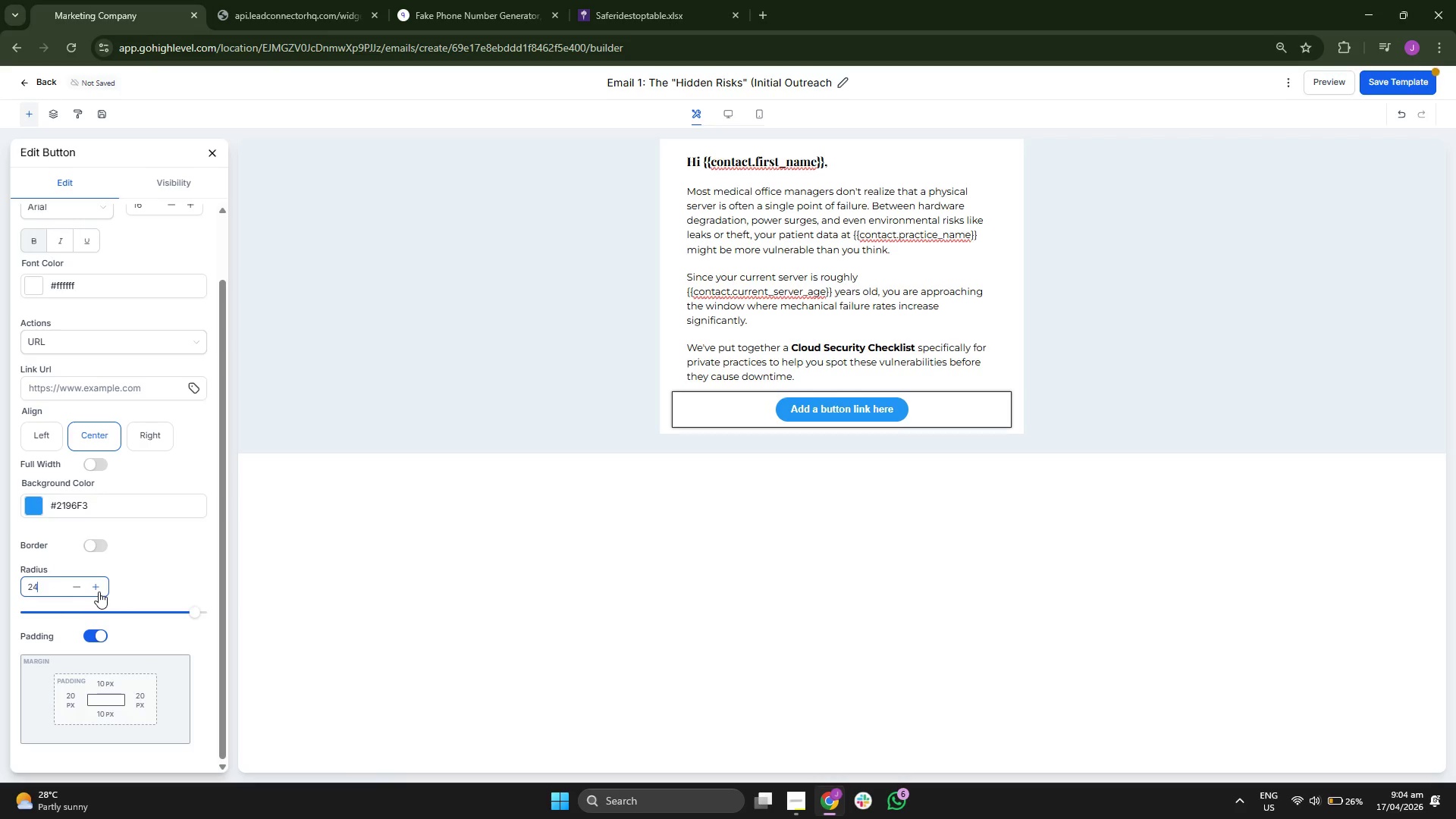 
triple_click([99, 589])
 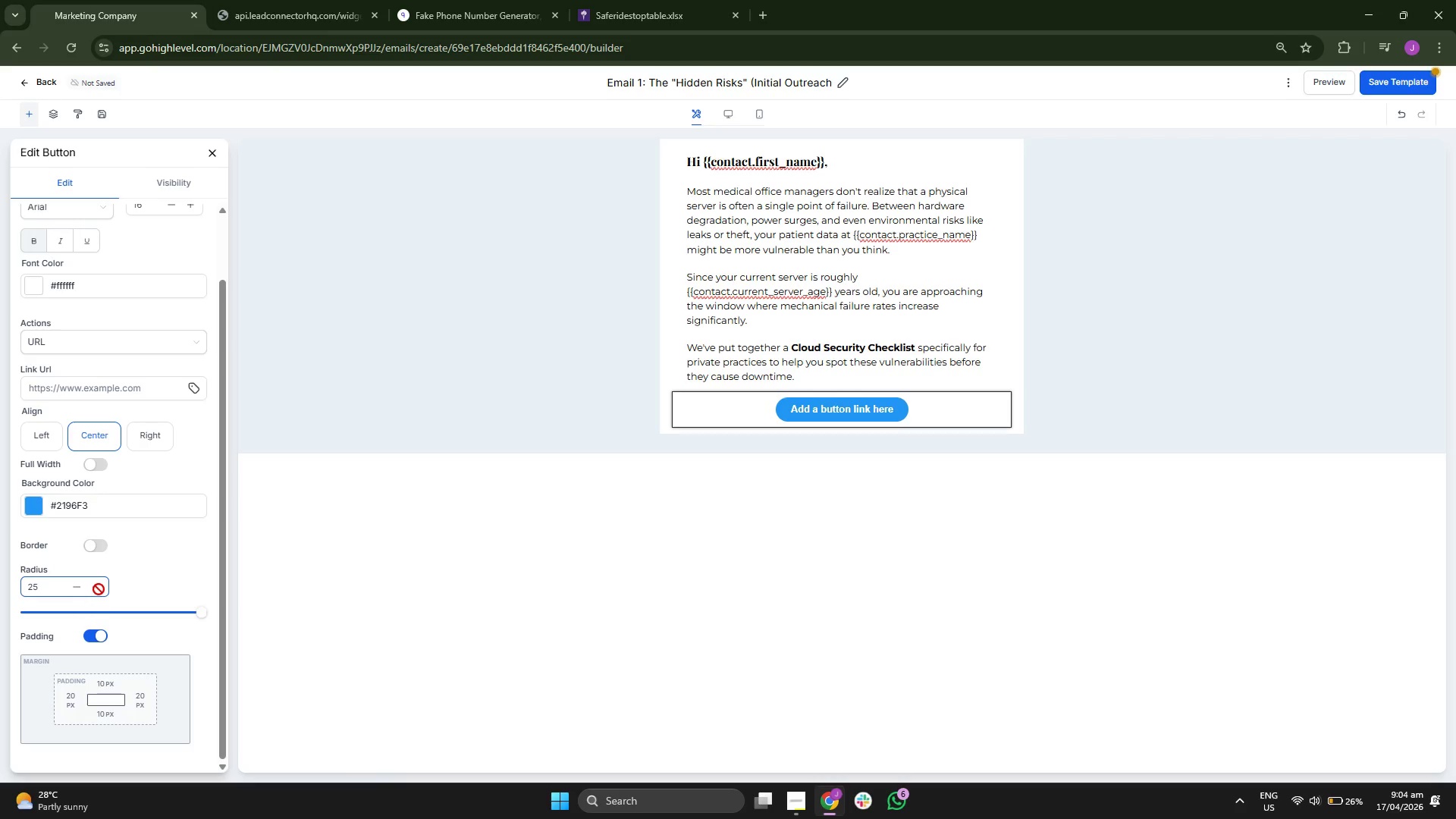 
triple_click([99, 589])
 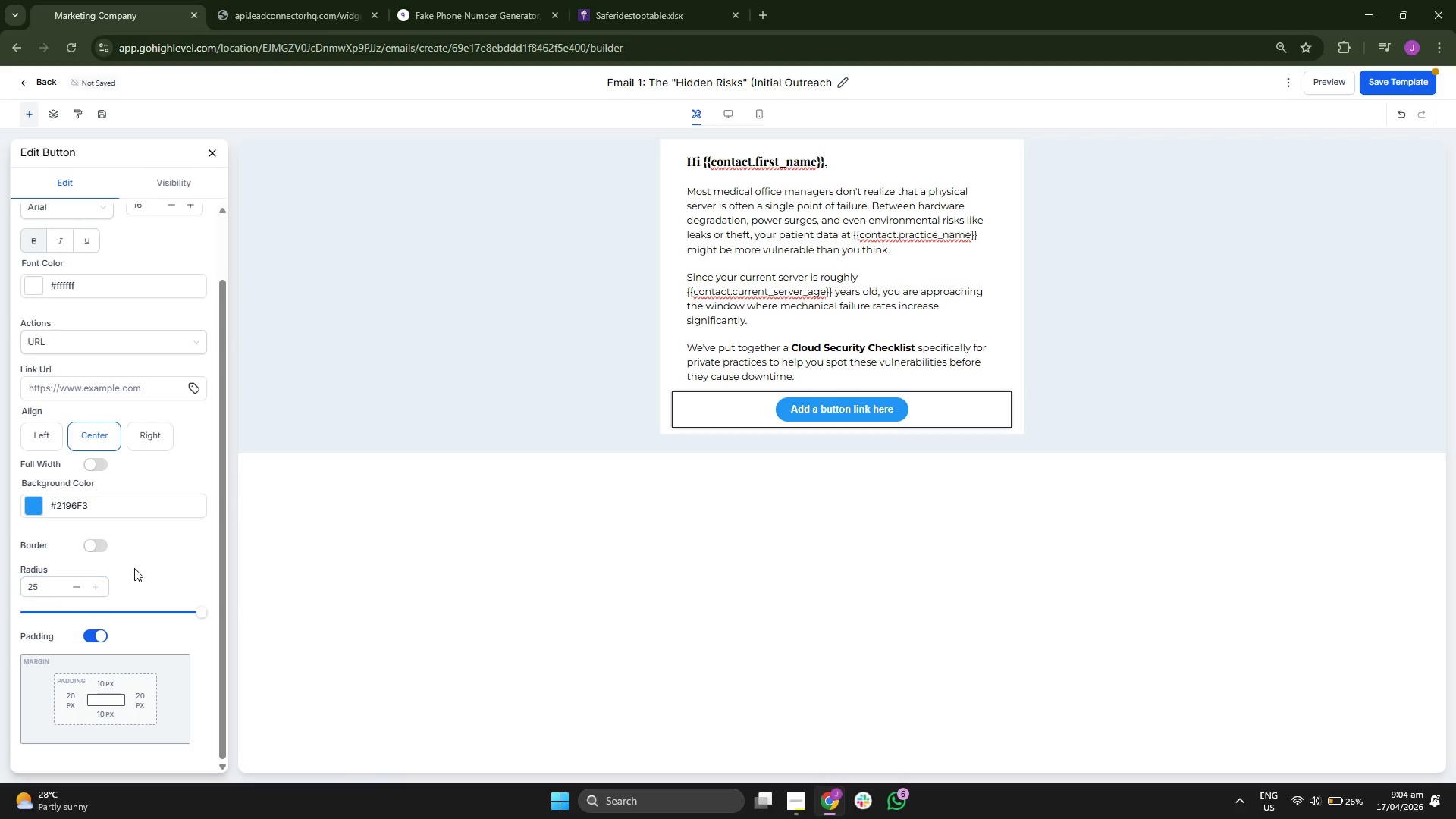 
scroll: coordinate [138, 567], scroll_direction: up, amount: 2.0
 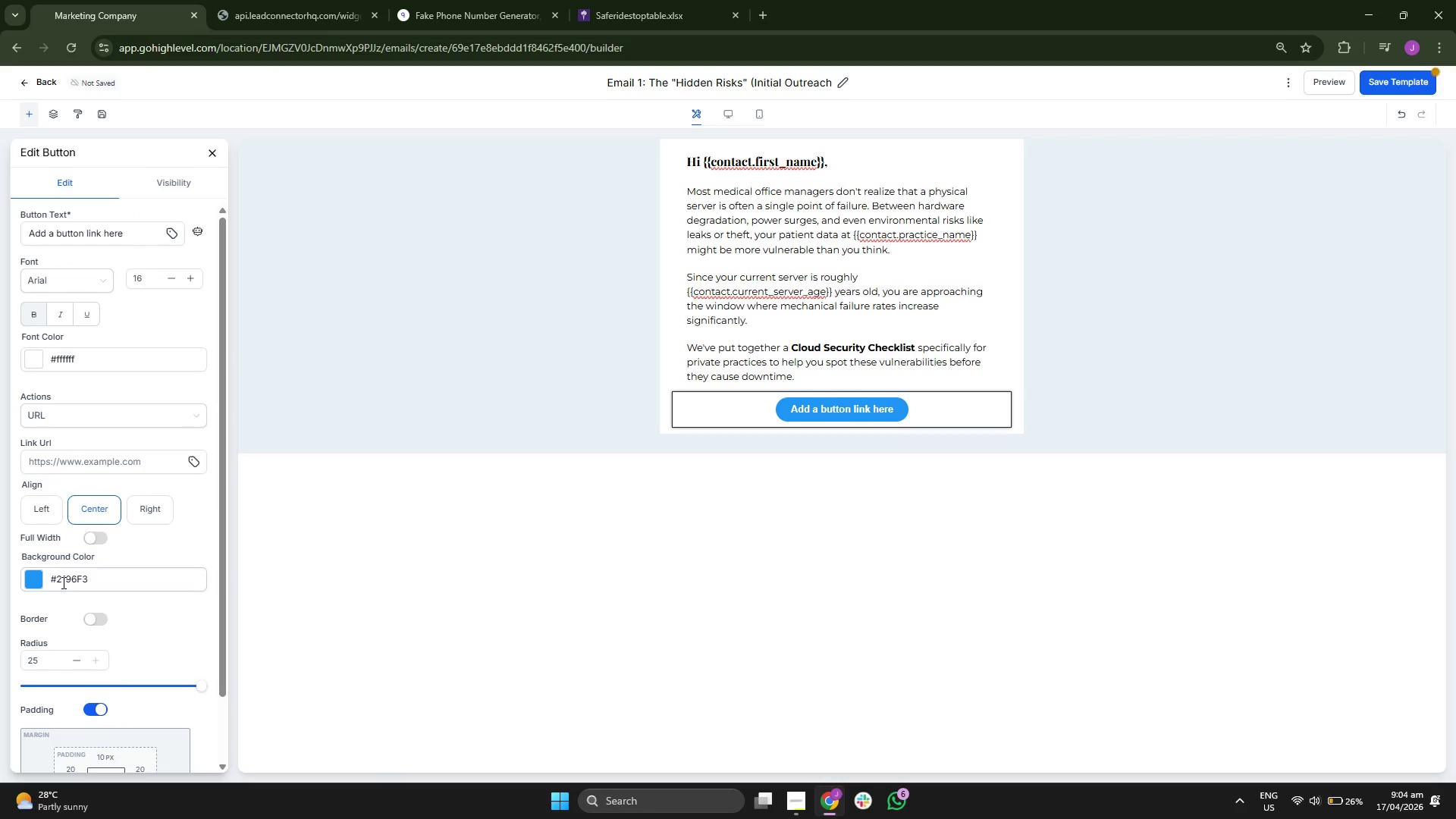 
left_click([39, 581])
 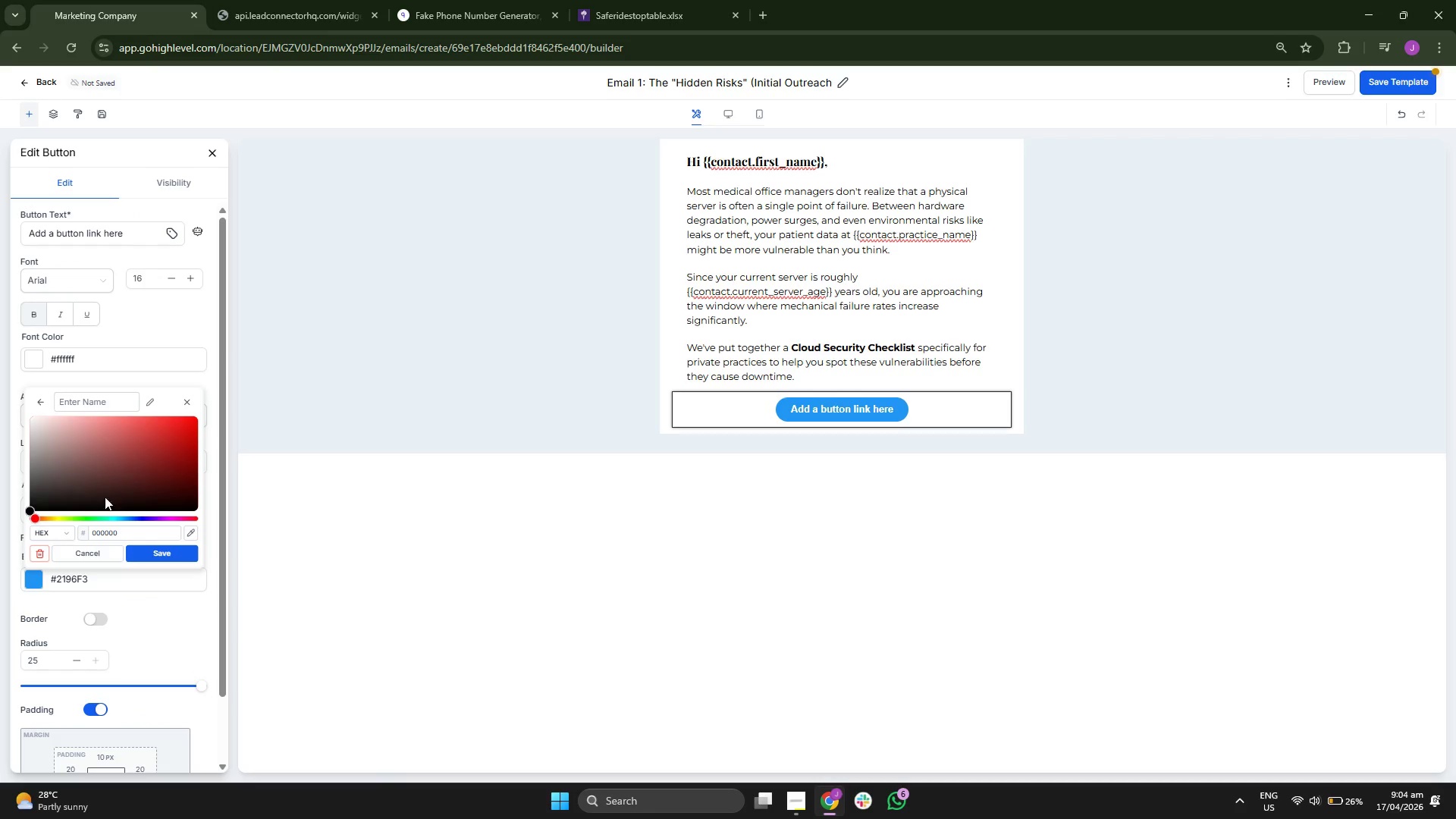 
left_click_drag(start_coordinate=[99, 520], to_coordinate=[117, 517])
 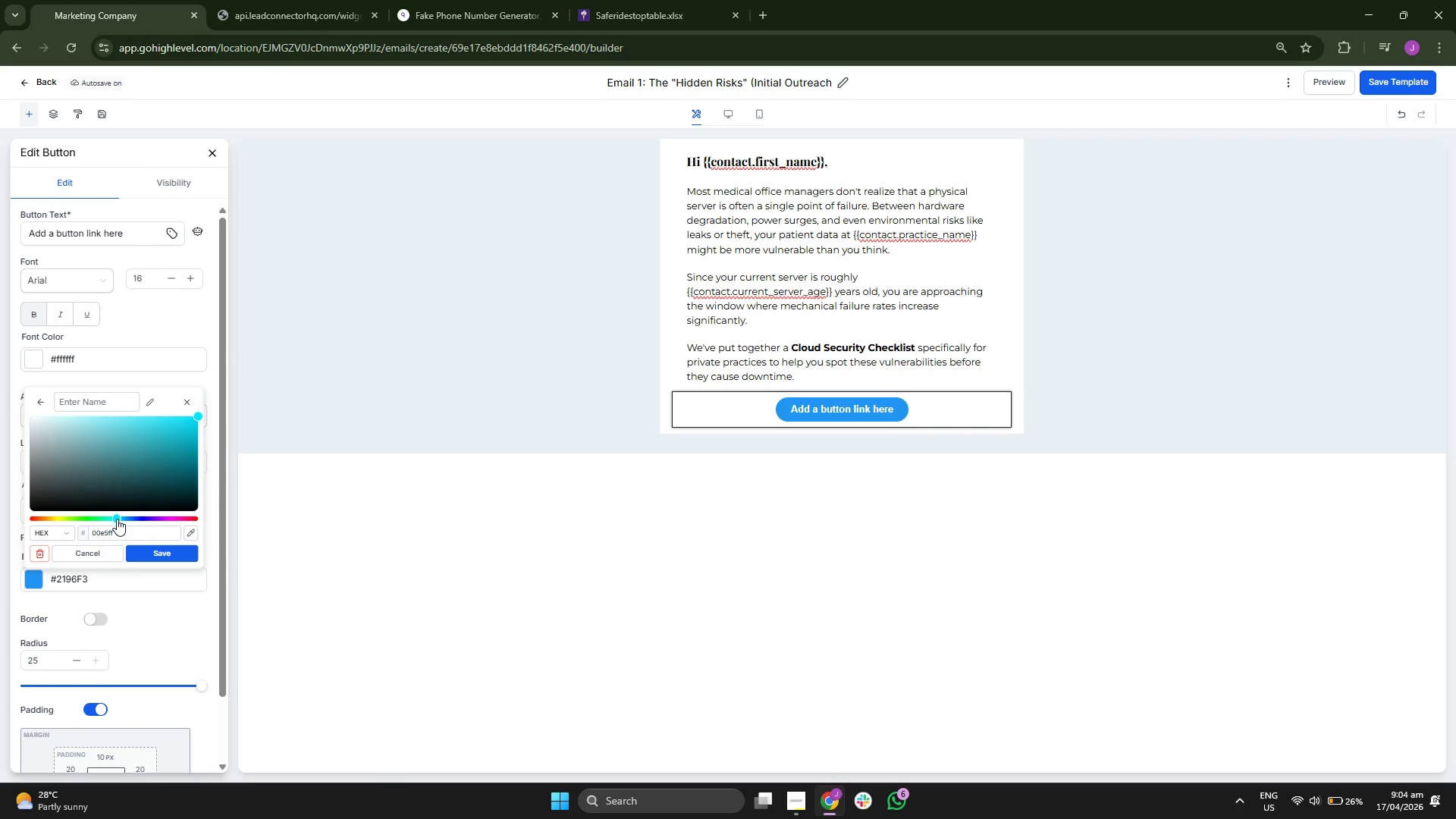 
left_click_drag(start_coordinate=[171, 446], to_coordinate=[190, 455])
 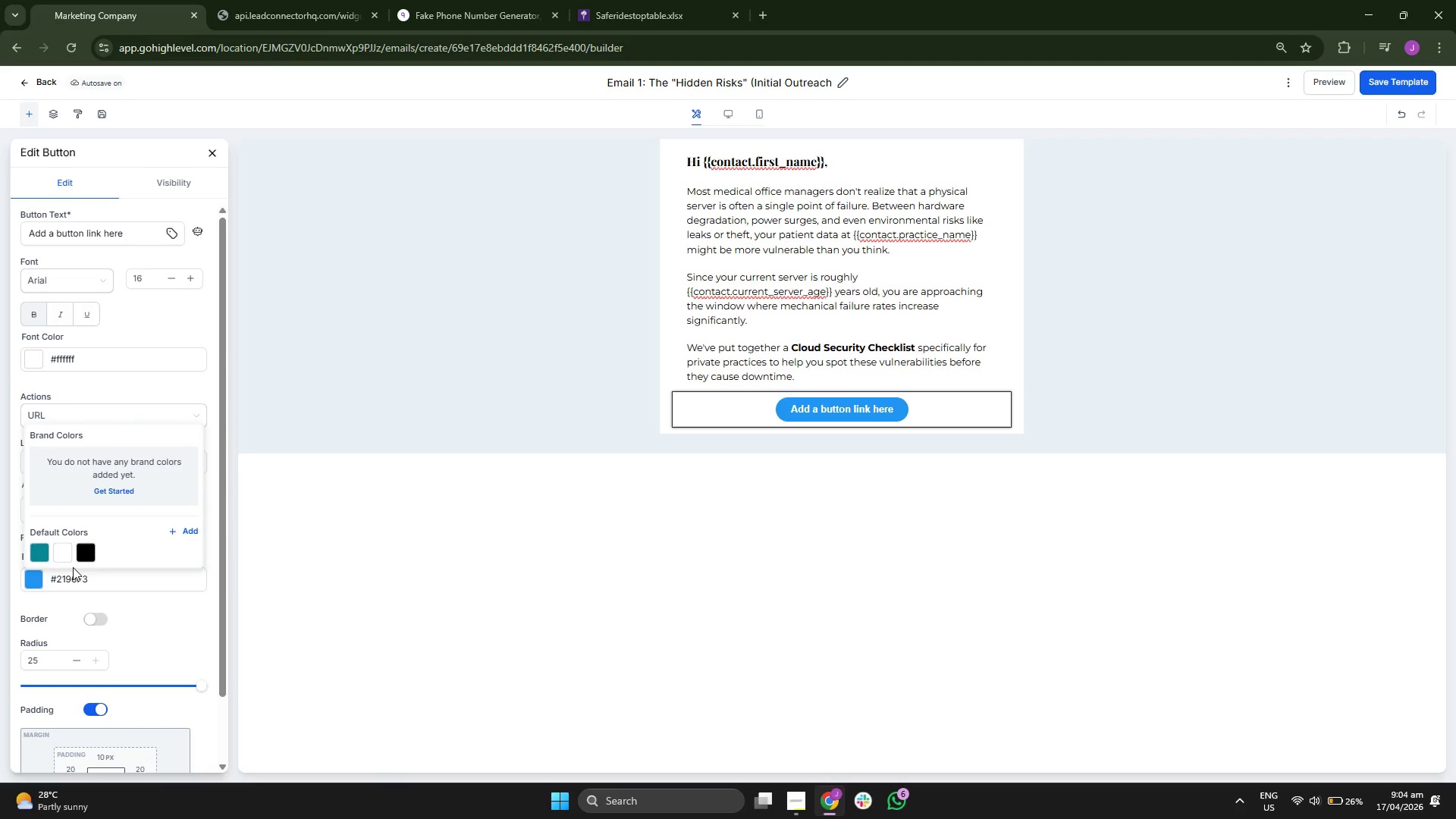 
left_click([44, 549])
 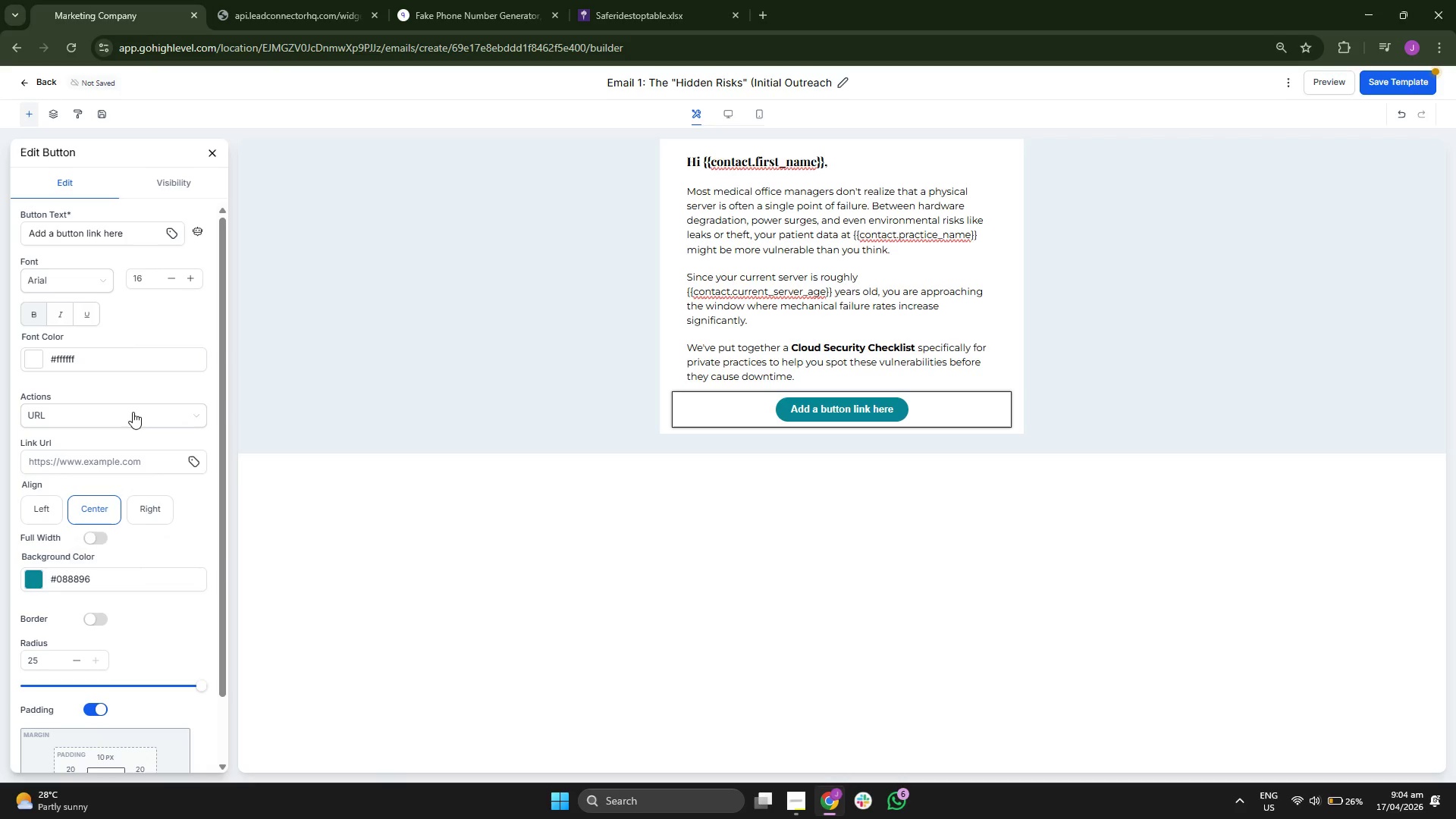 
scroll: coordinate [155, 435], scroll_direction: up, amount: 2.0
 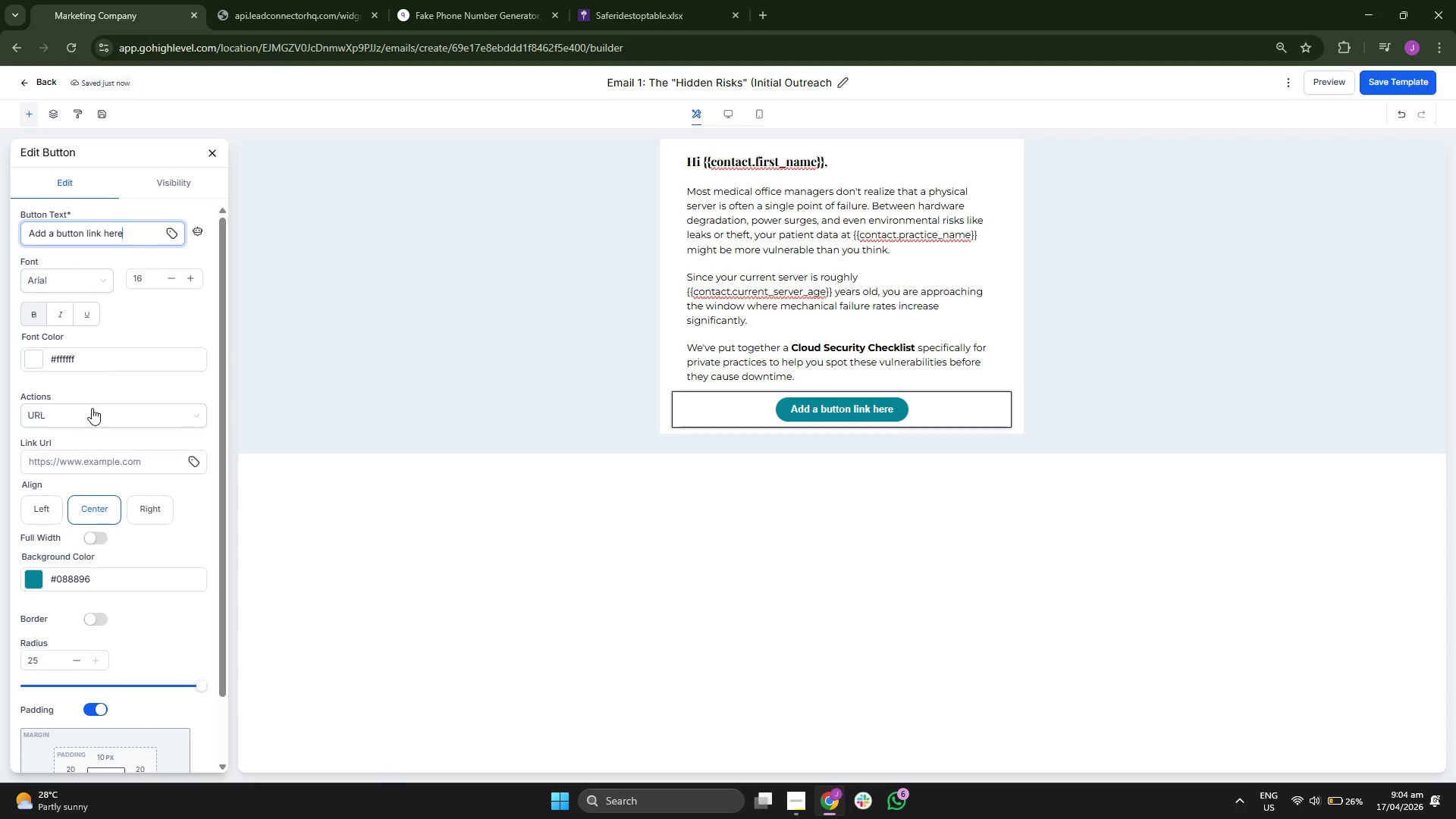 
left_click([45, 281])
 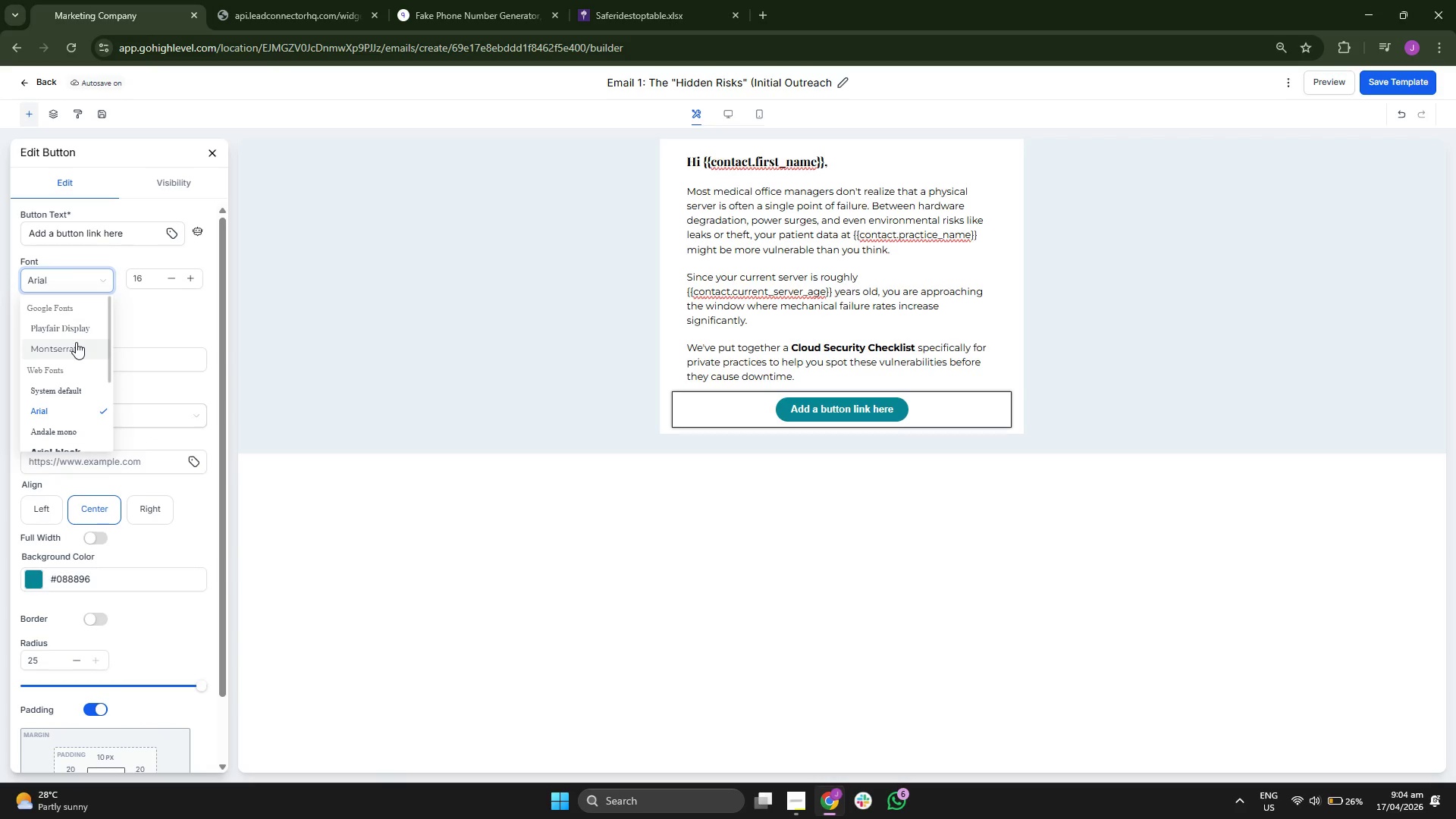 
left_click([76, 342])
 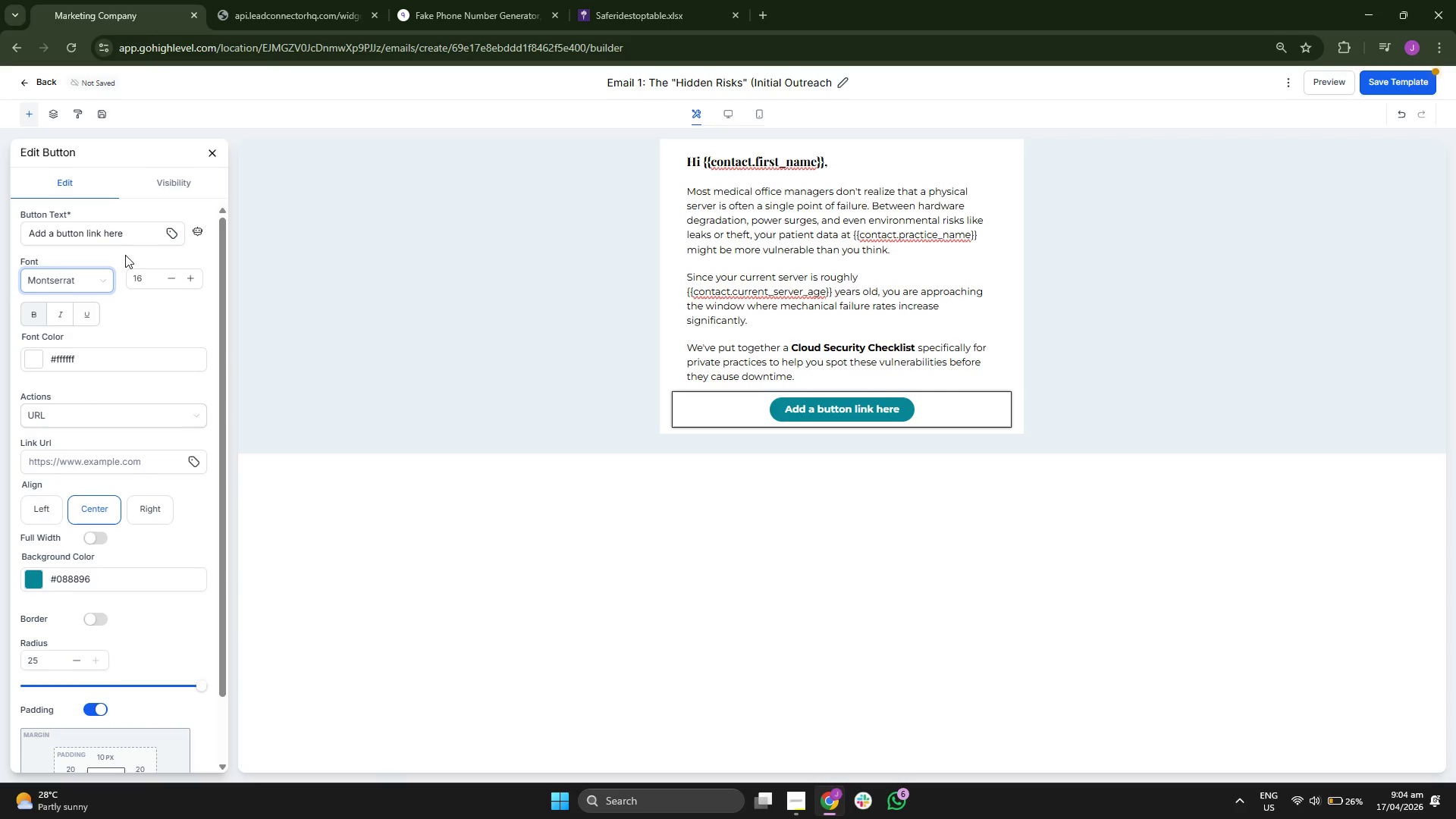 
left_click([132, 231])
 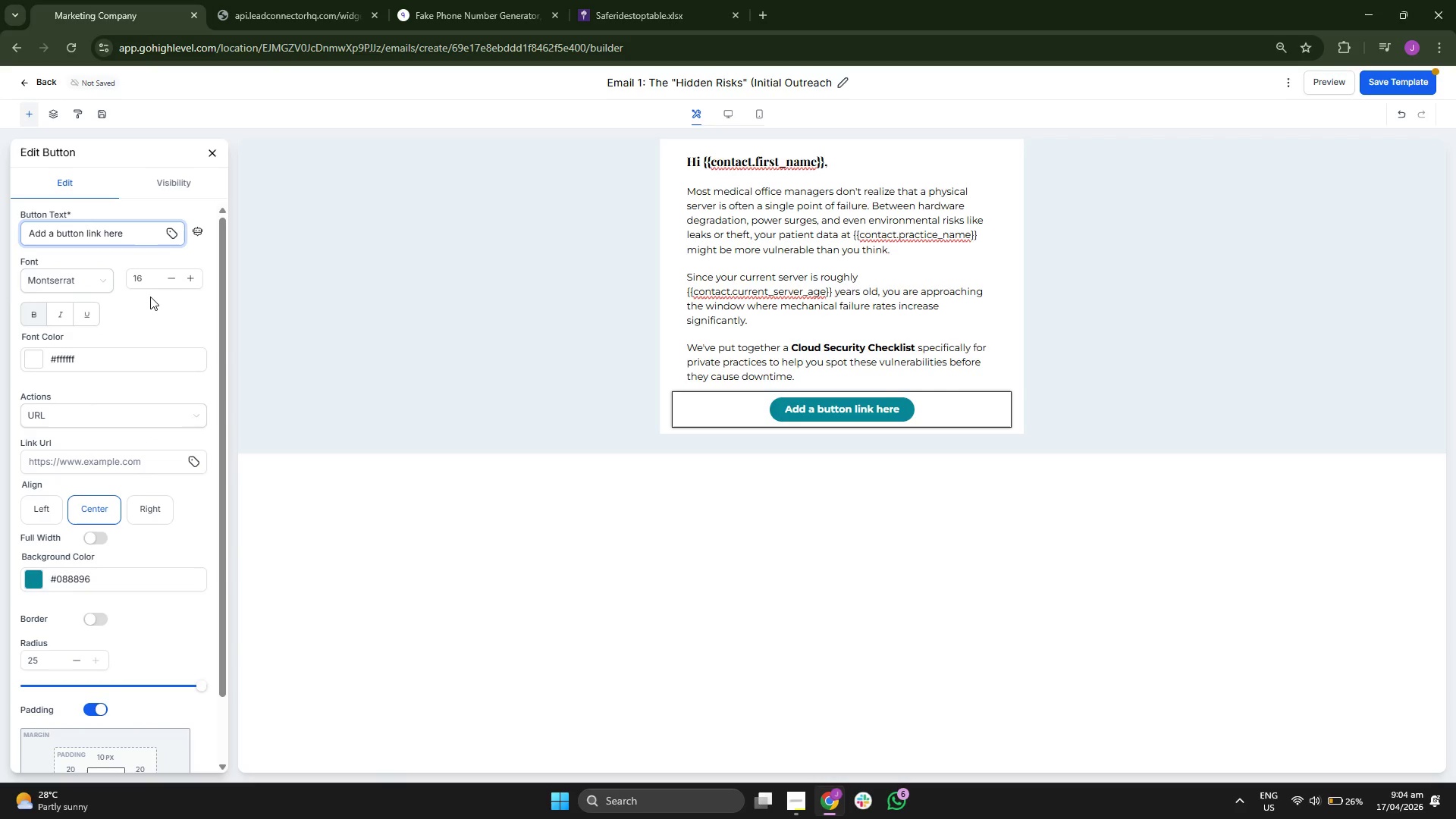 
key(Backspace)
key(Backspace)
key(Backspace)
key(Backspace)
key(Backspace)
key(Backspace)
key(Backspace)
key(Backspace)
key(Backspace)
key(Backspace)
key(Backspace)
key(Backspace)
key(Backspace)
key(Backspace)
key(Backspace)
key(Backspace)
key(Backspace)
key(Backspace)
key(Backspace)
key(Backspace)
key(Backspace)
key(Backspace)
type(Do)
key(Backspace)
type(OW)
key(Backspace)
key(Backspace)
type(O)
key(Backspace)
type(ownload the Cloud Seciruty)
key(Backspace)
key(Backspace)
key(Backspace)
key(Backspace)
key(Backspace)
type(urity Checlist)
key(Backspace)
key(Backspace)
key(Backspace)
key(Backspace)
type(klsit Here)
 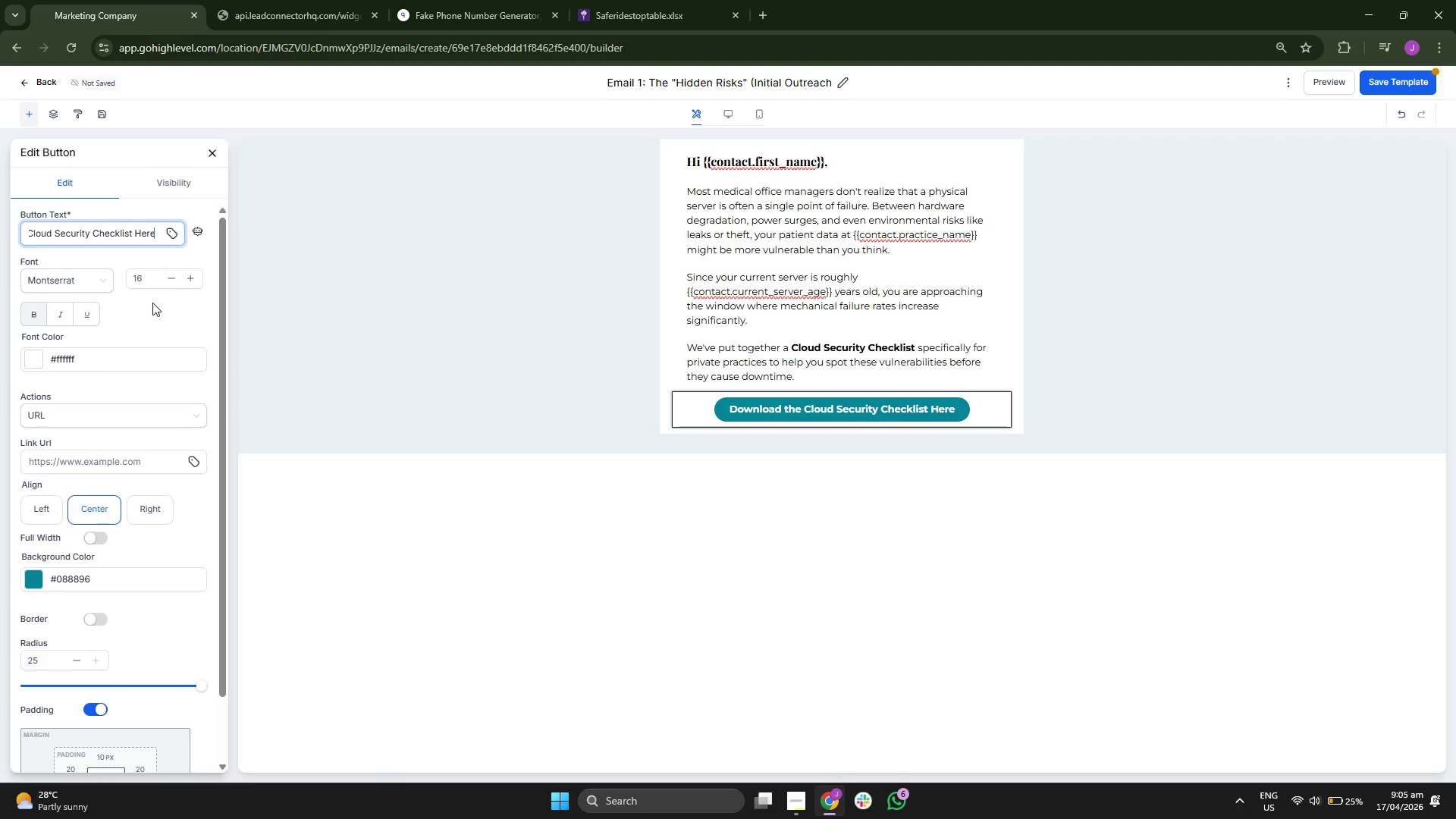 
left_click([154, 308])
 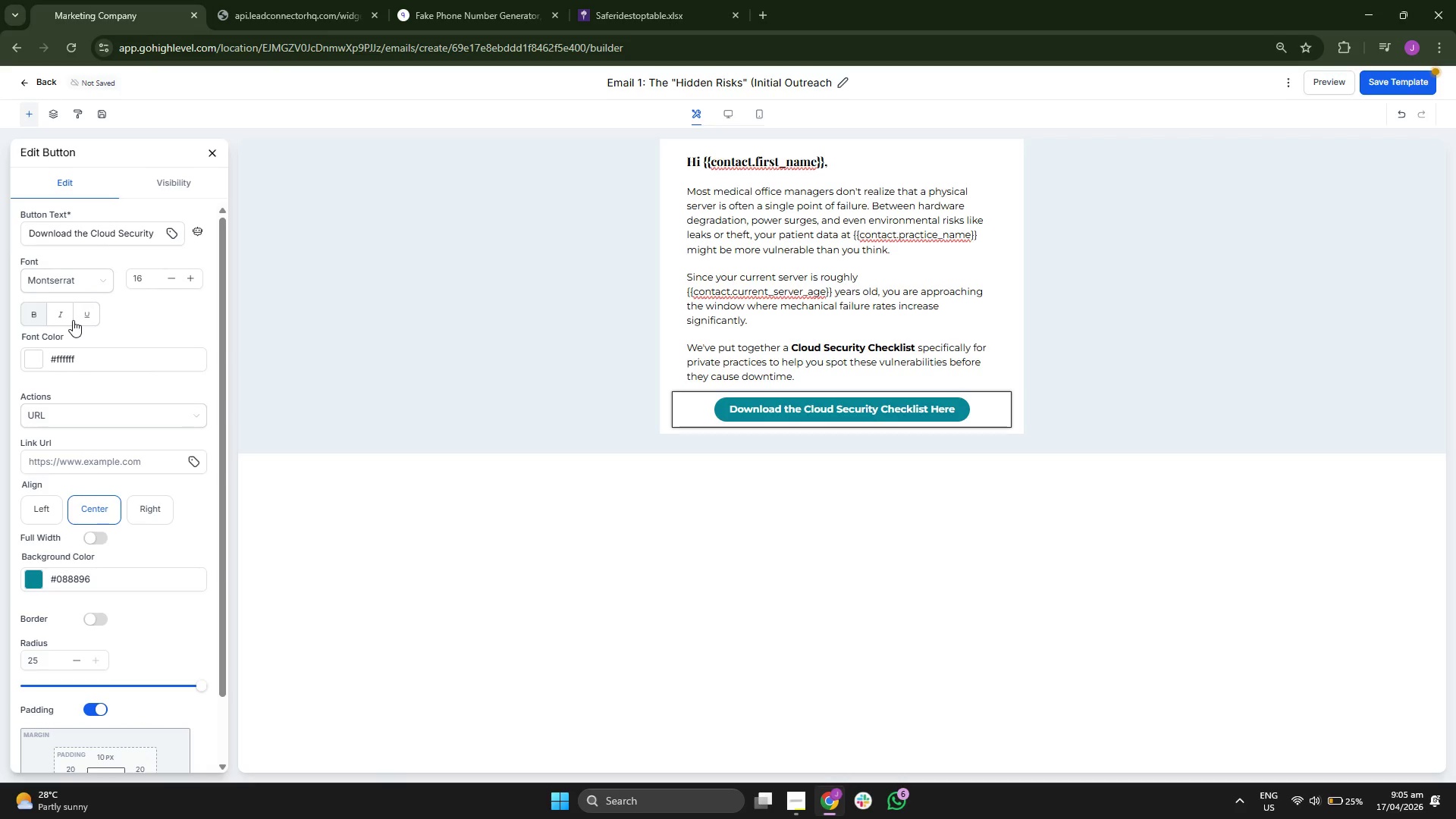 
left_click([90, 311])
 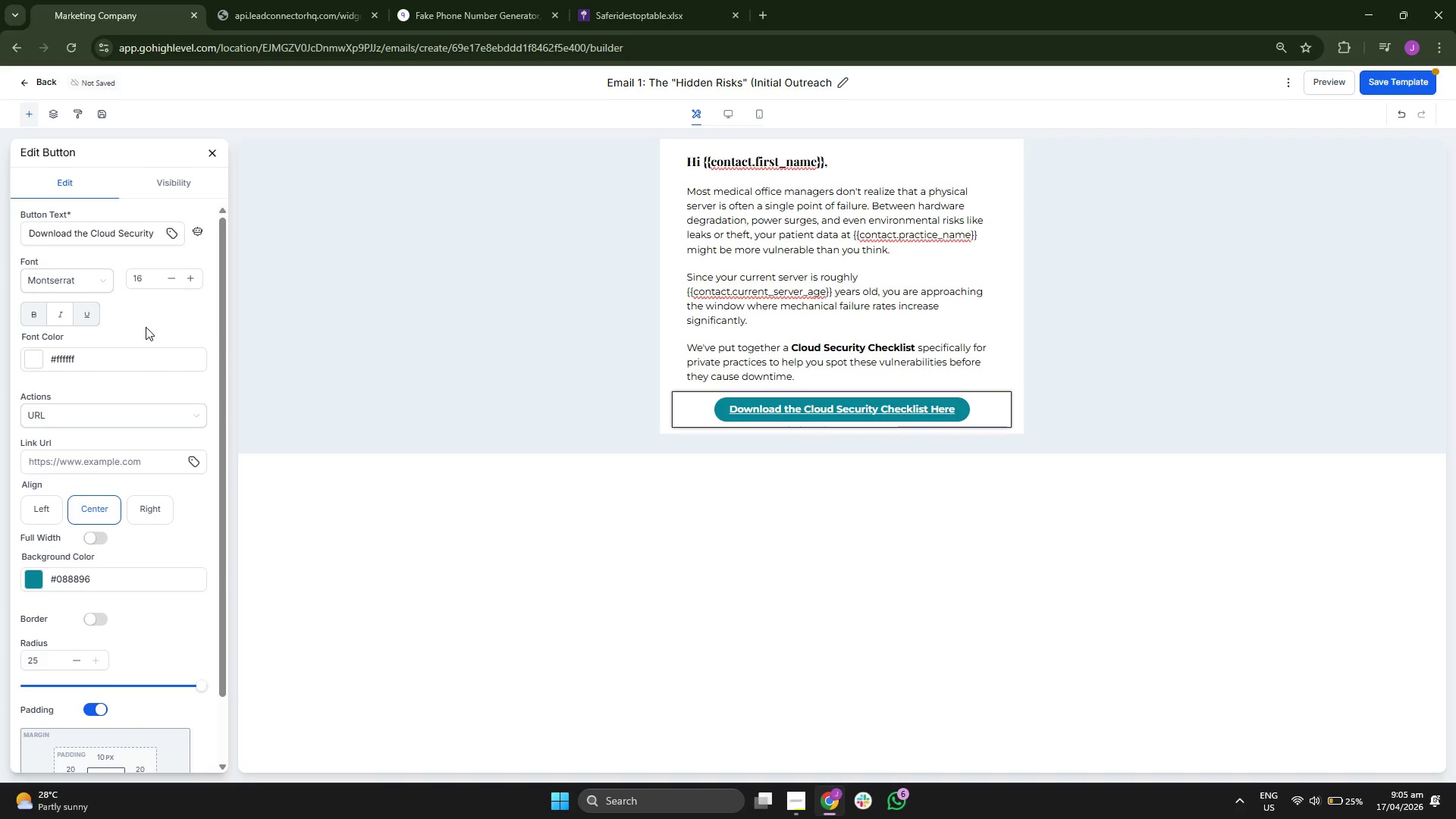 
left_click([149, 327])
 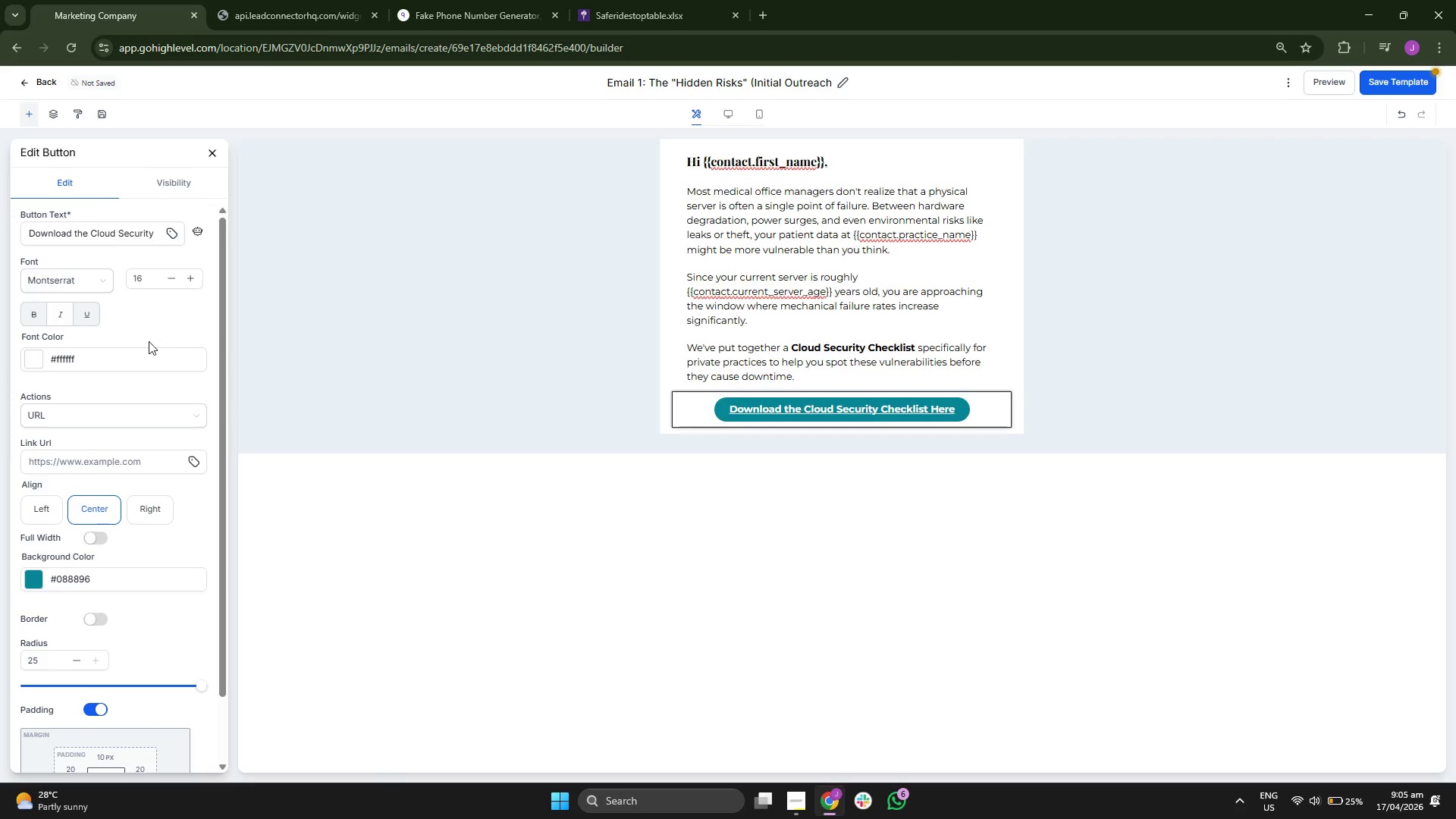 
left_click([193, 458])
 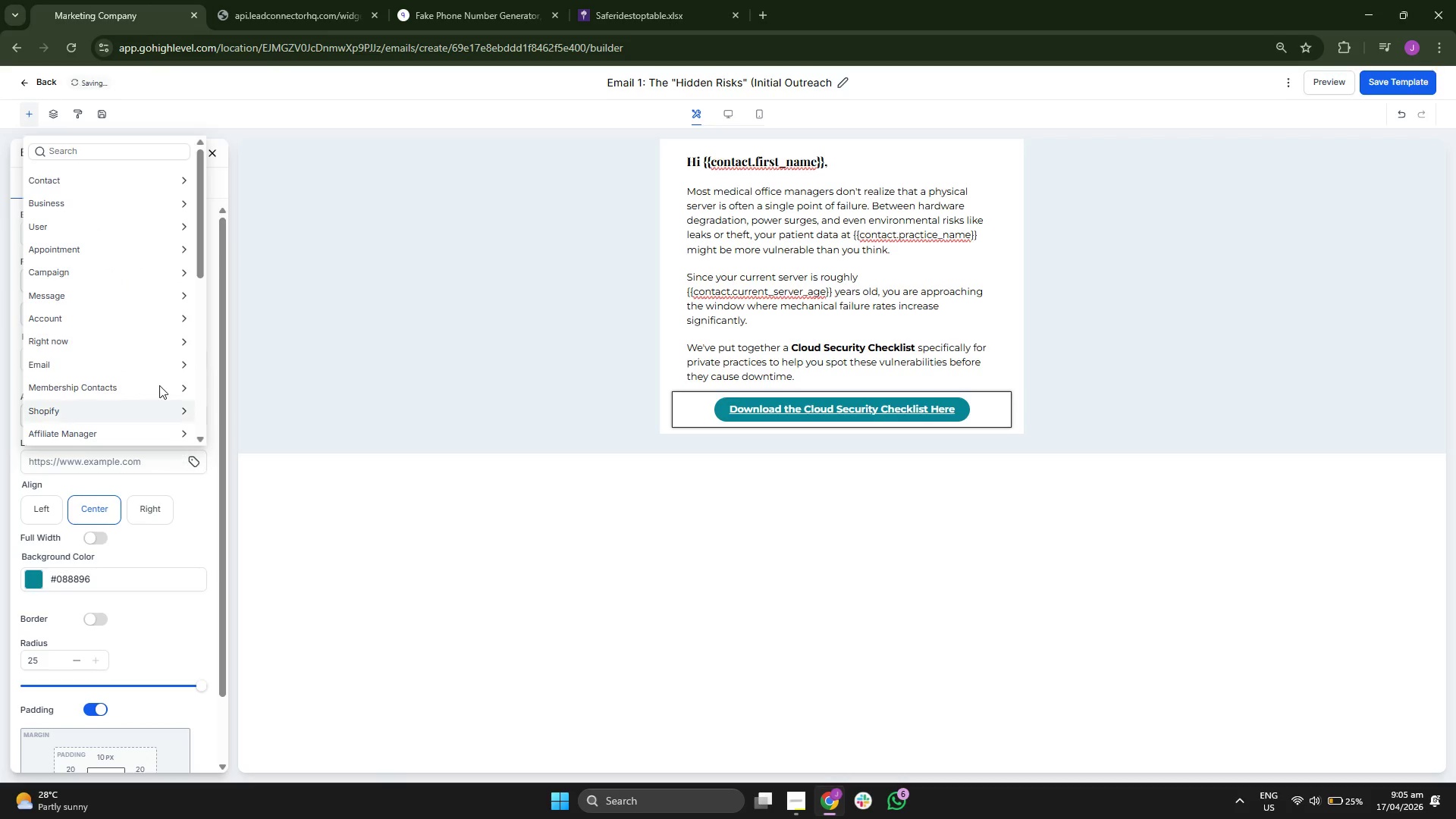 
scroll: coordinate [156, 367], scroll_direction: down, amount: 6.0
 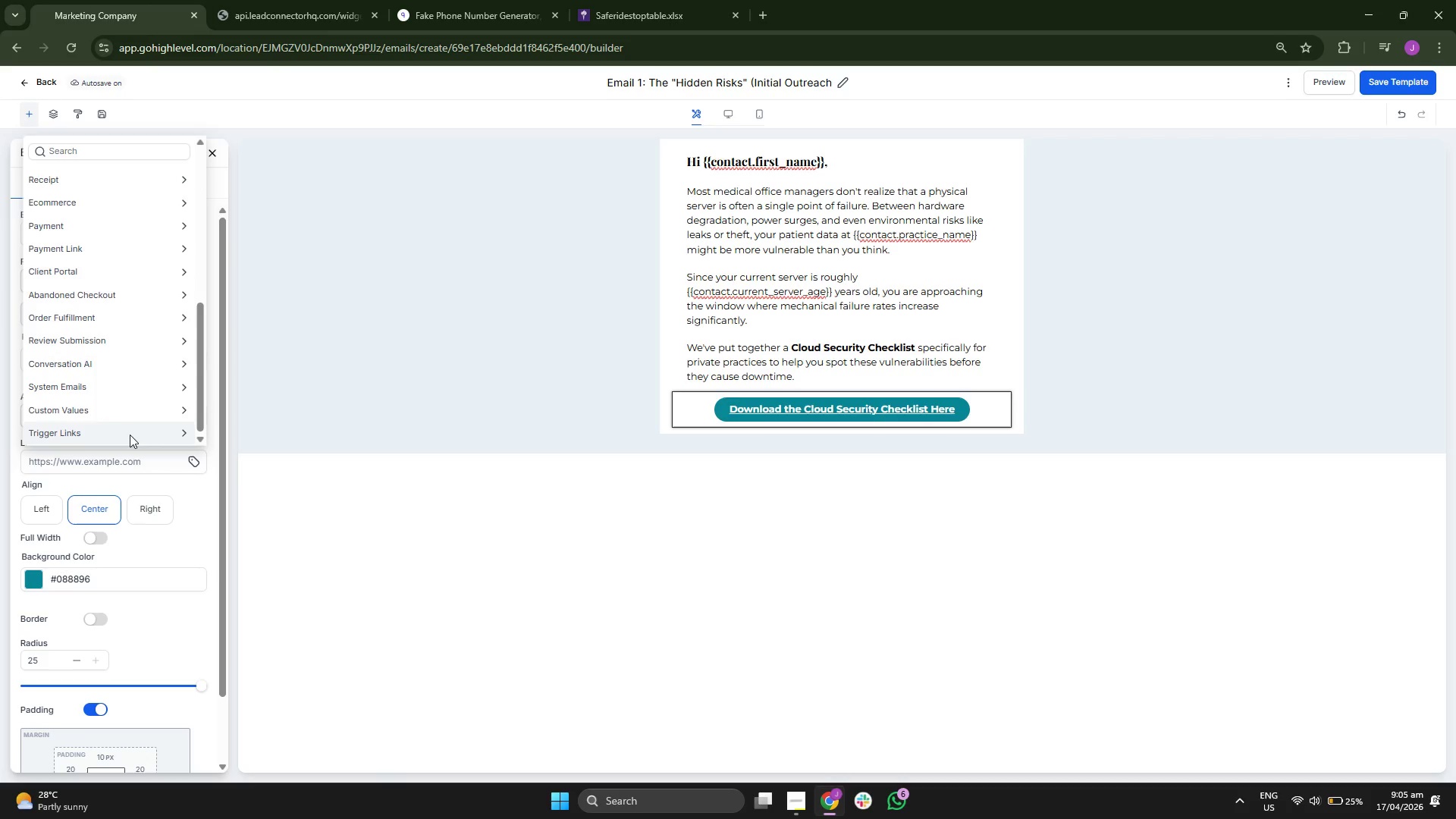 
left_click([129, 436])
 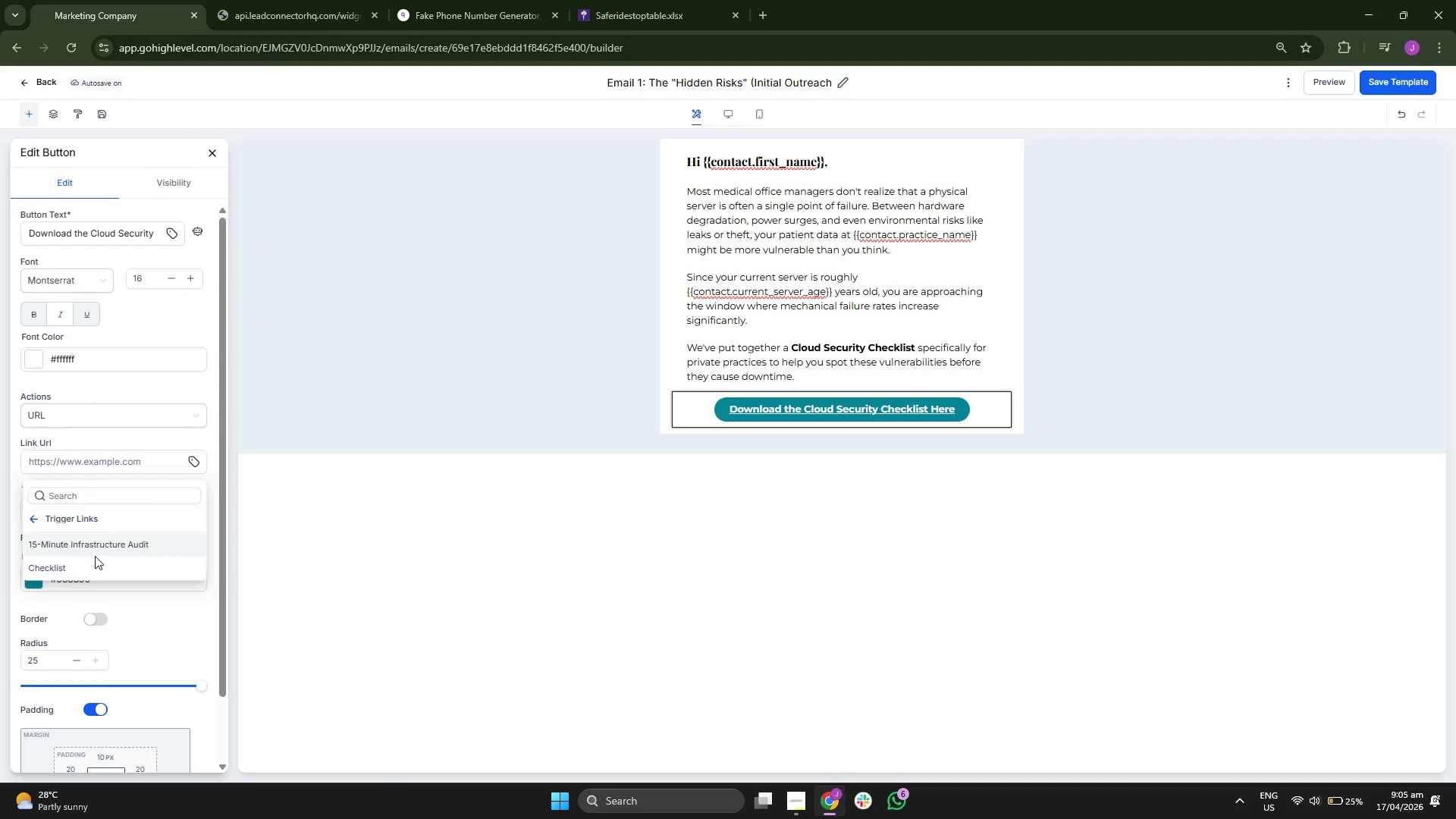 
left_click([93, 568])
 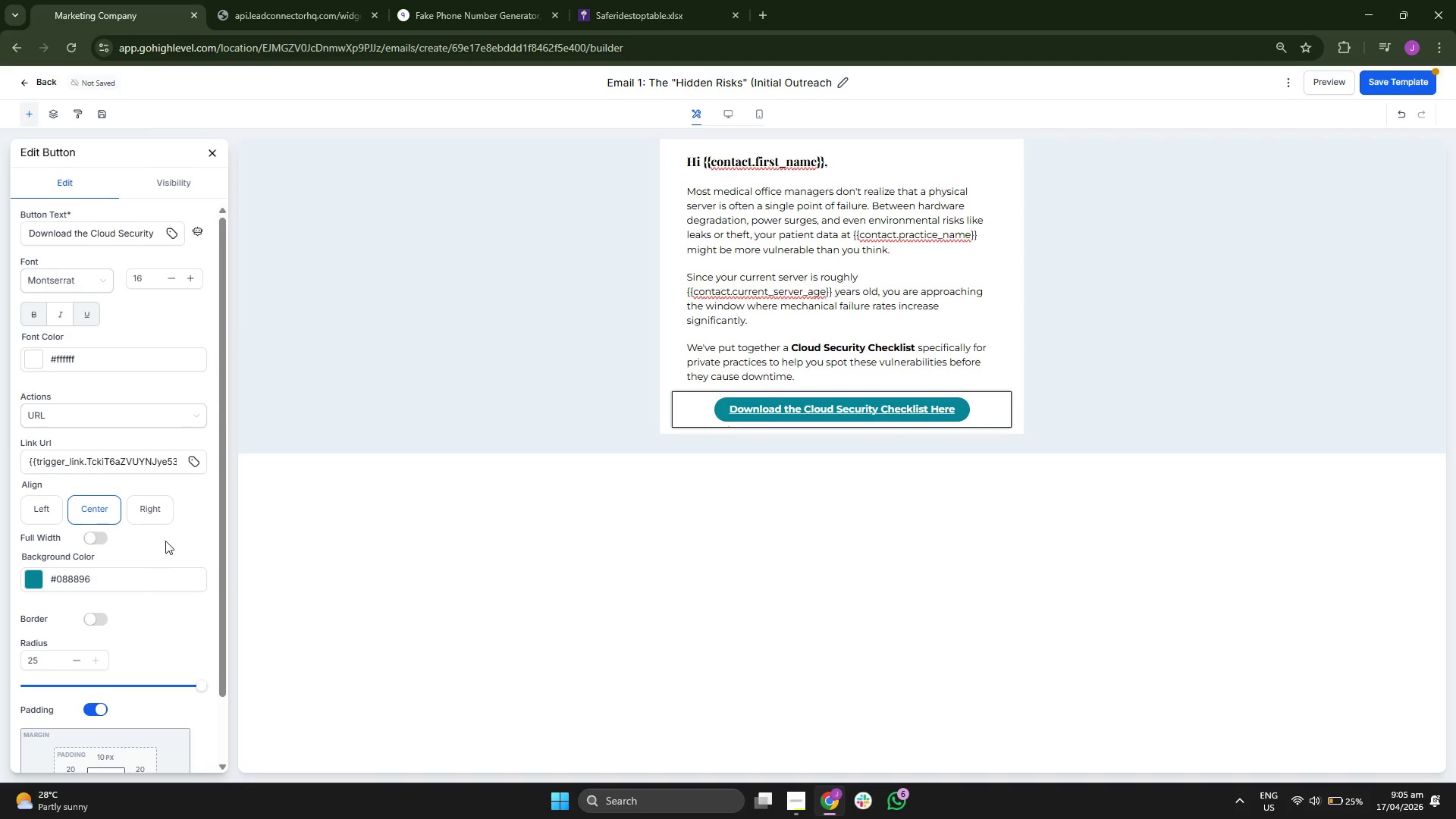 
left_click([190, 520])
 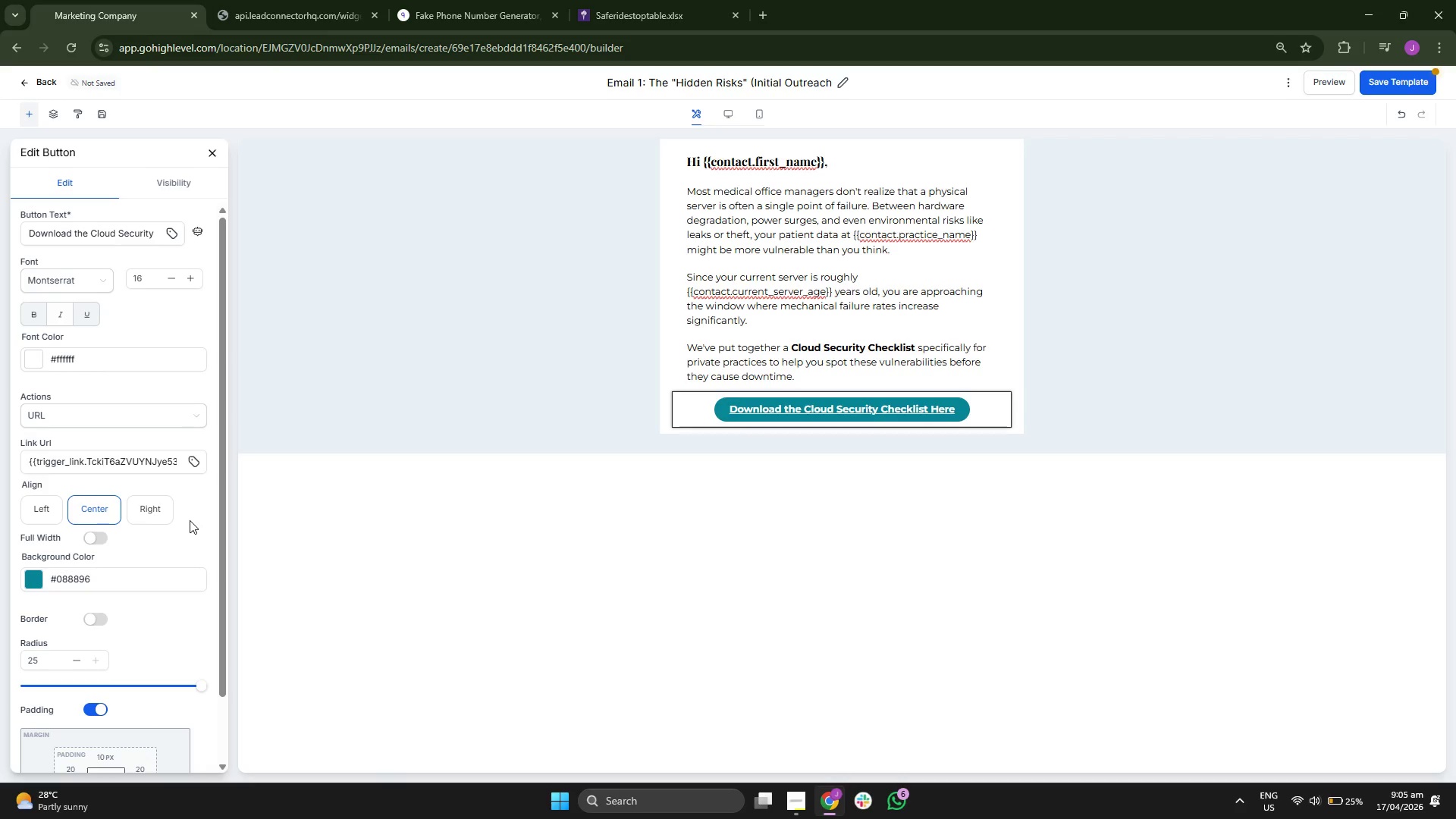 
scroll: coordinate [184, 548], scroll_direction: down, amount: 2.0
 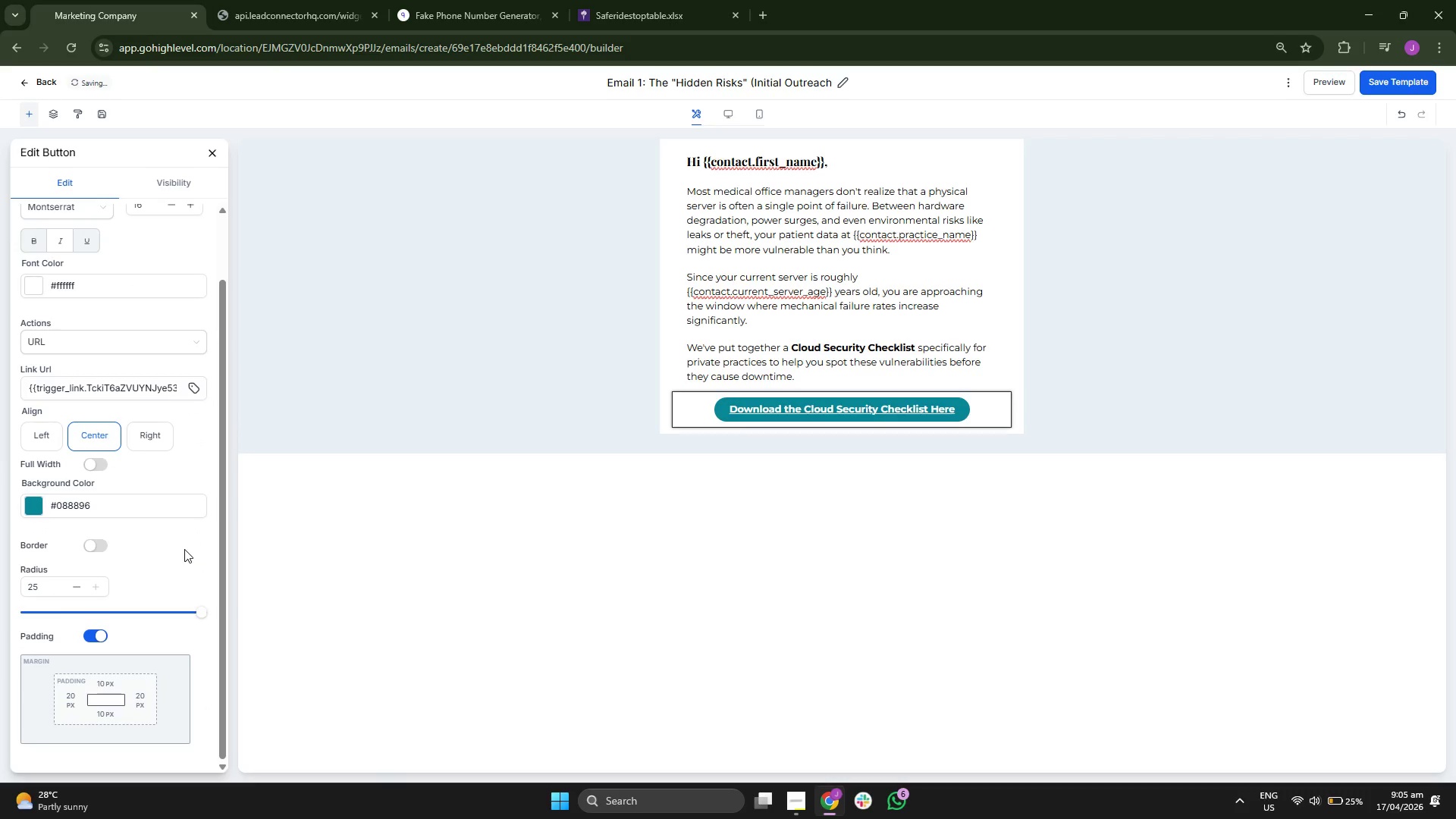 
scroll: coordinate [208, 536], scroll_direction: up, amount: 2.0
 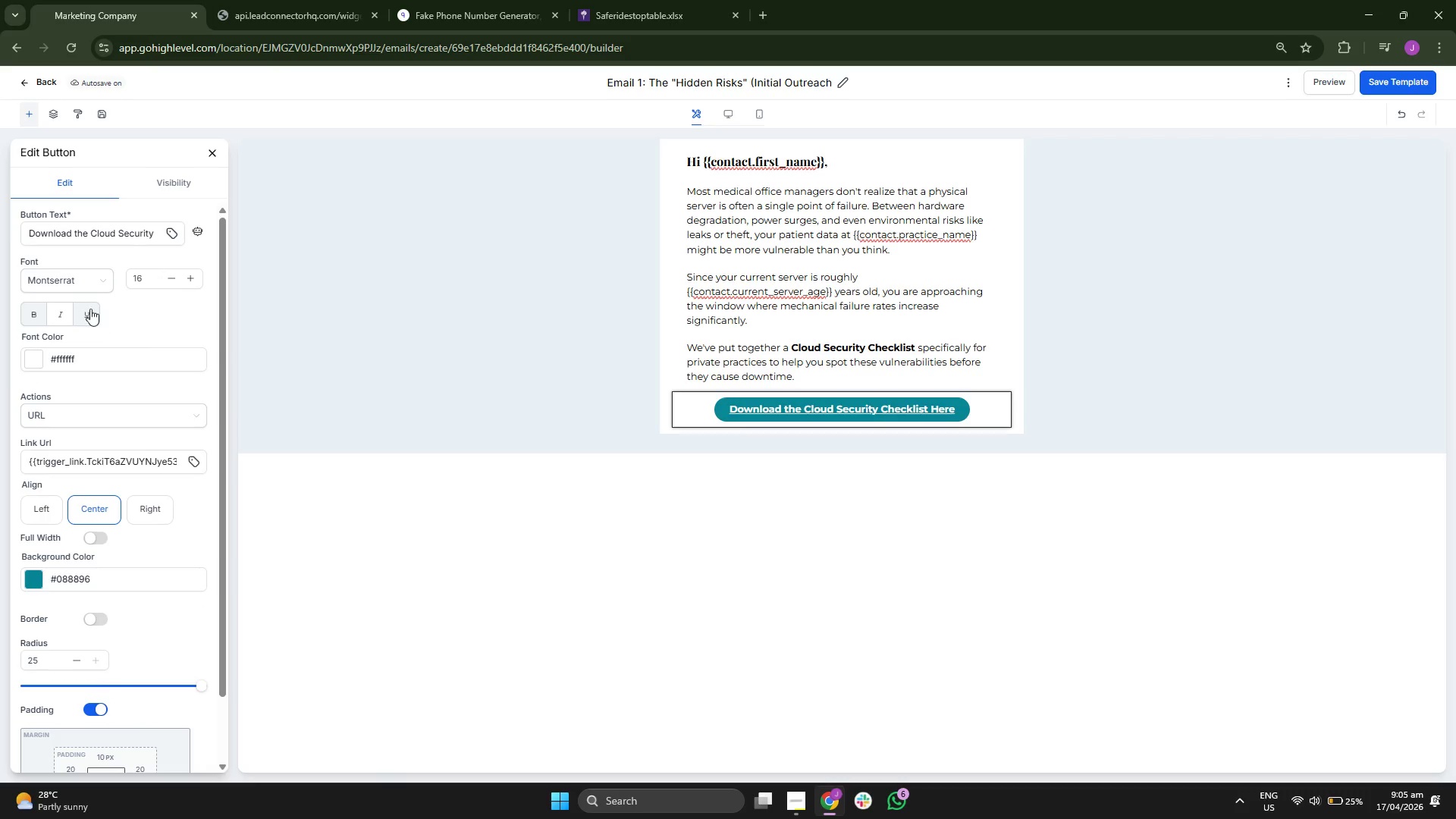 
left_click([88, 313])
 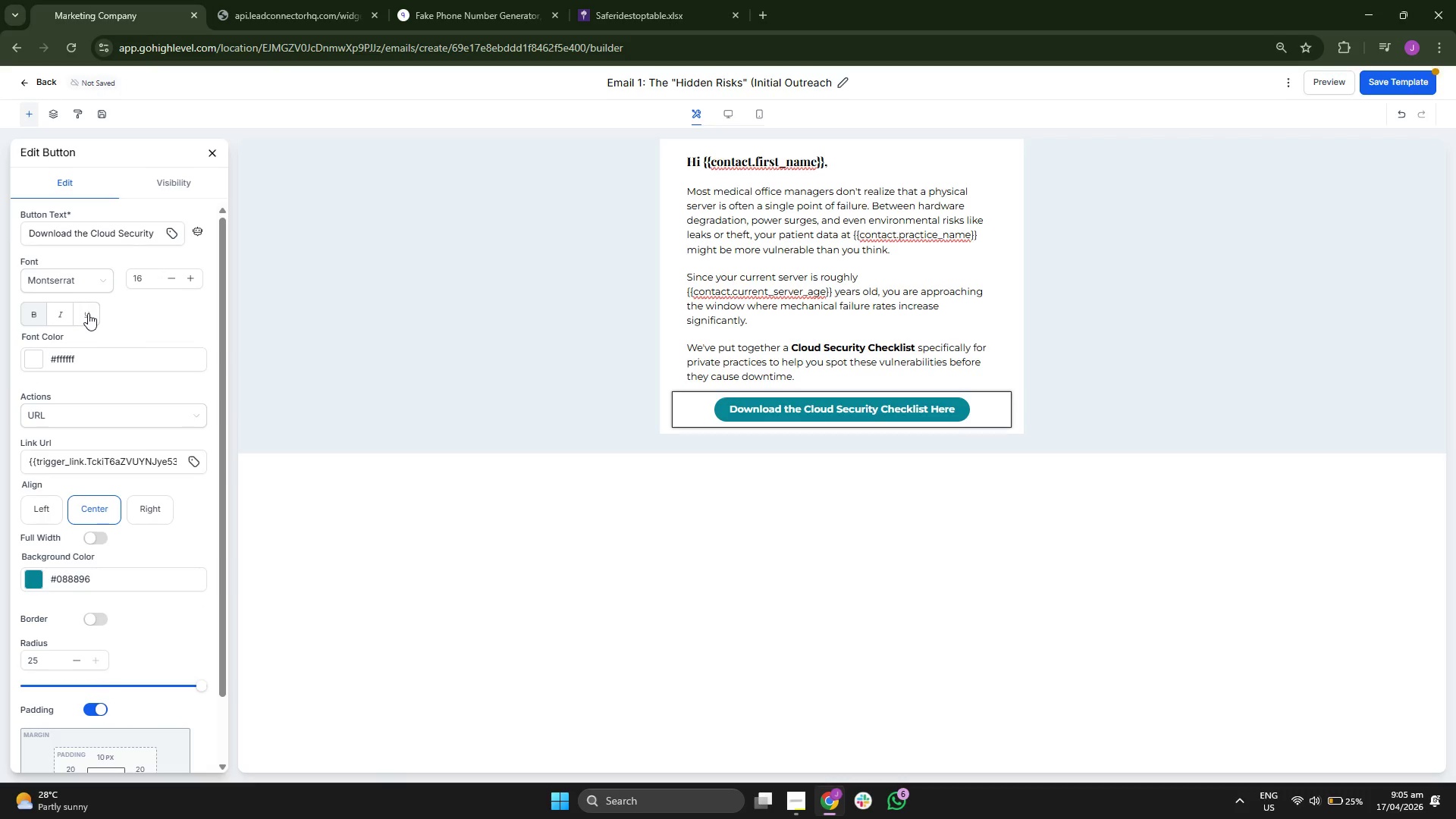 
left_click([88, 313])
 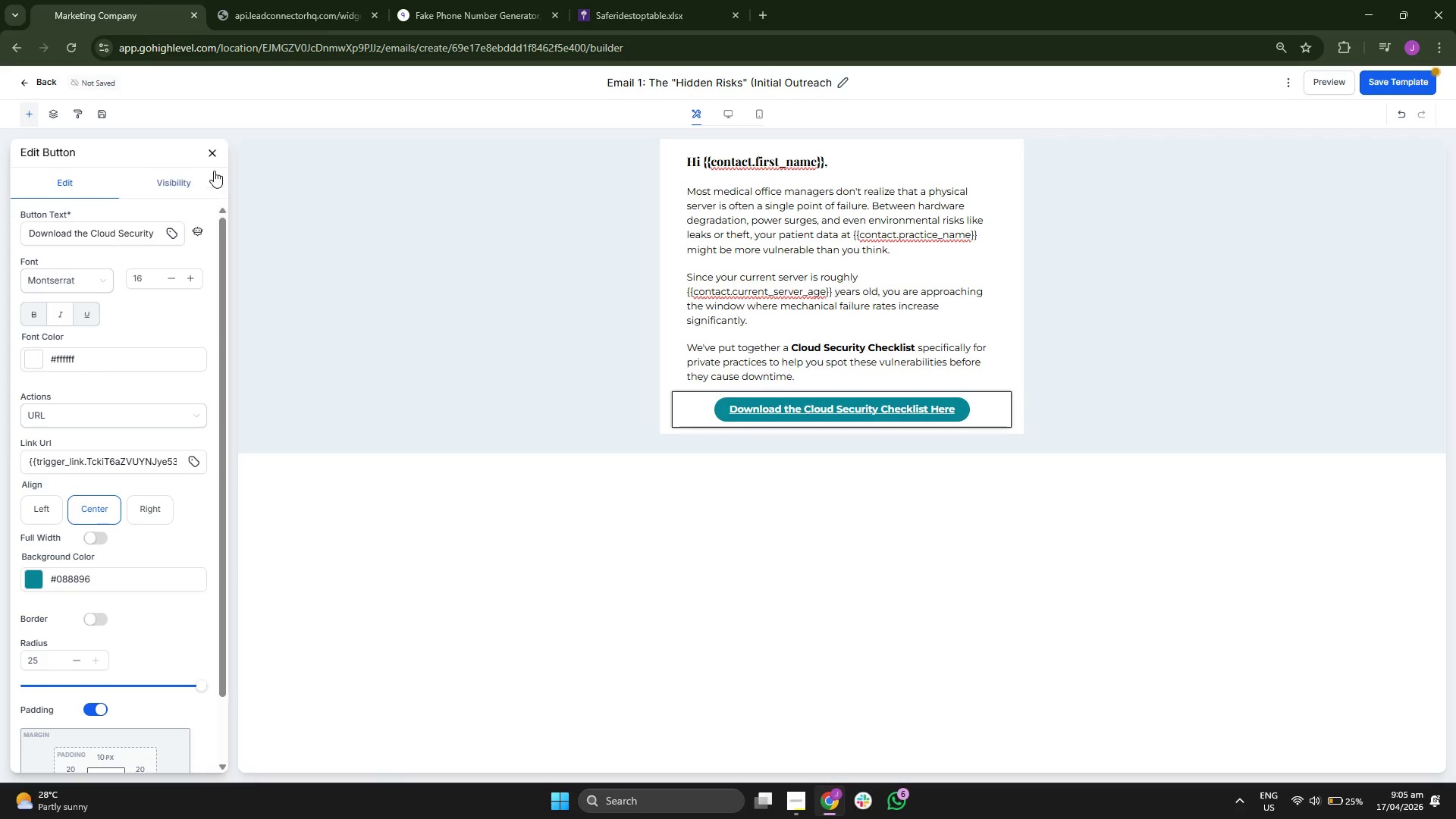 
left_click([210, 149])
 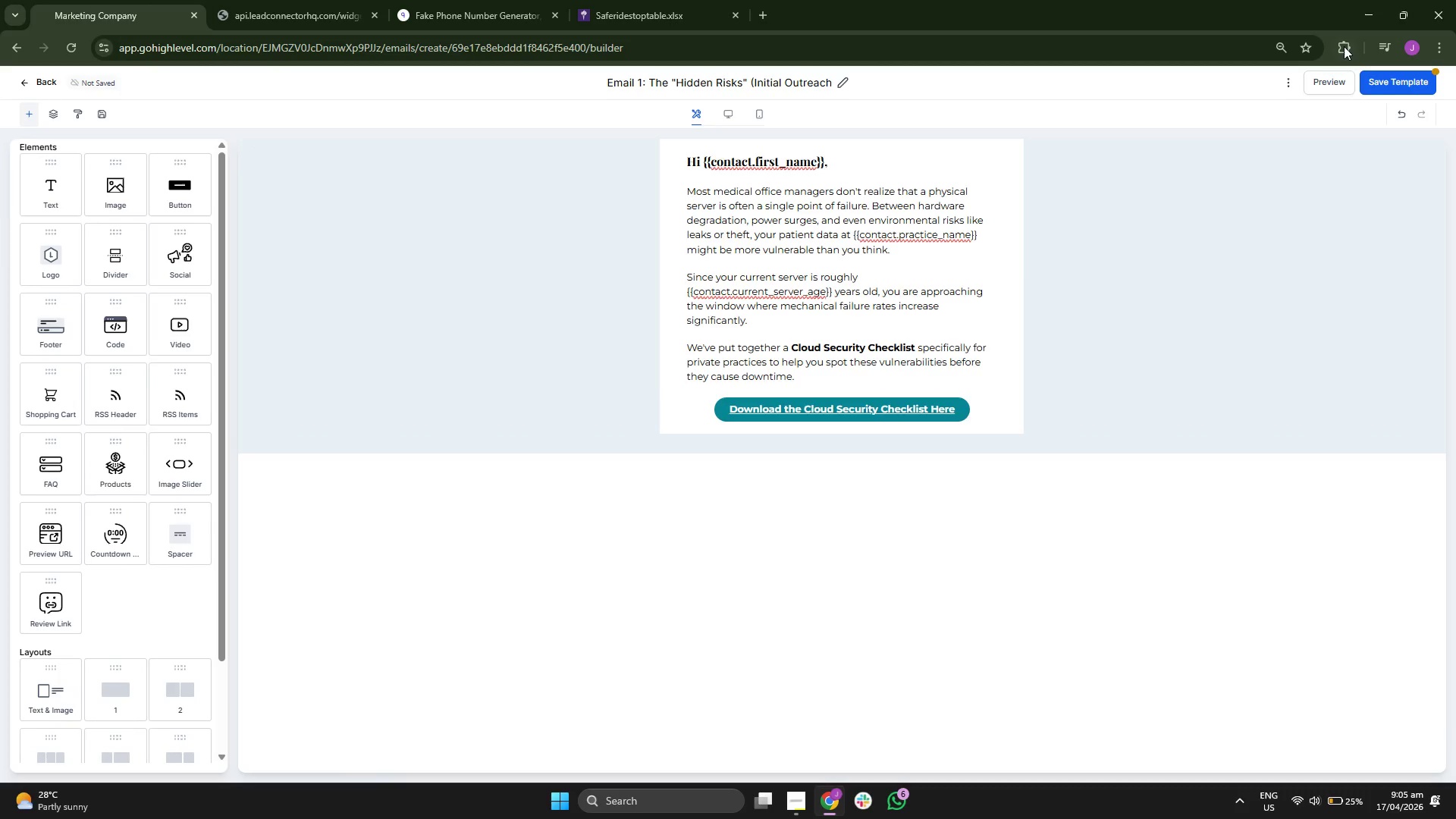 
left_click([1395, 77])
 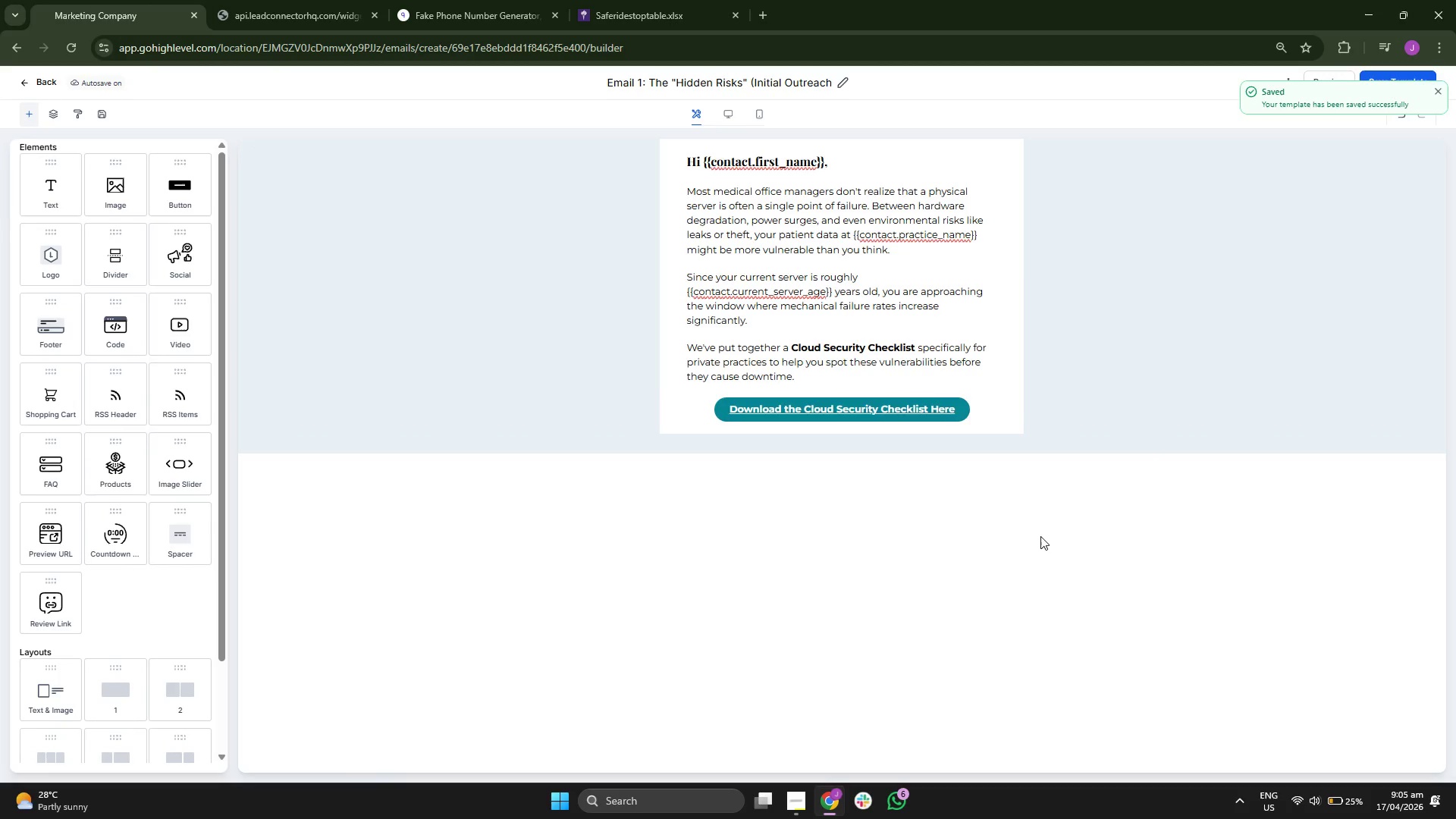 
left_click([723, 111])
 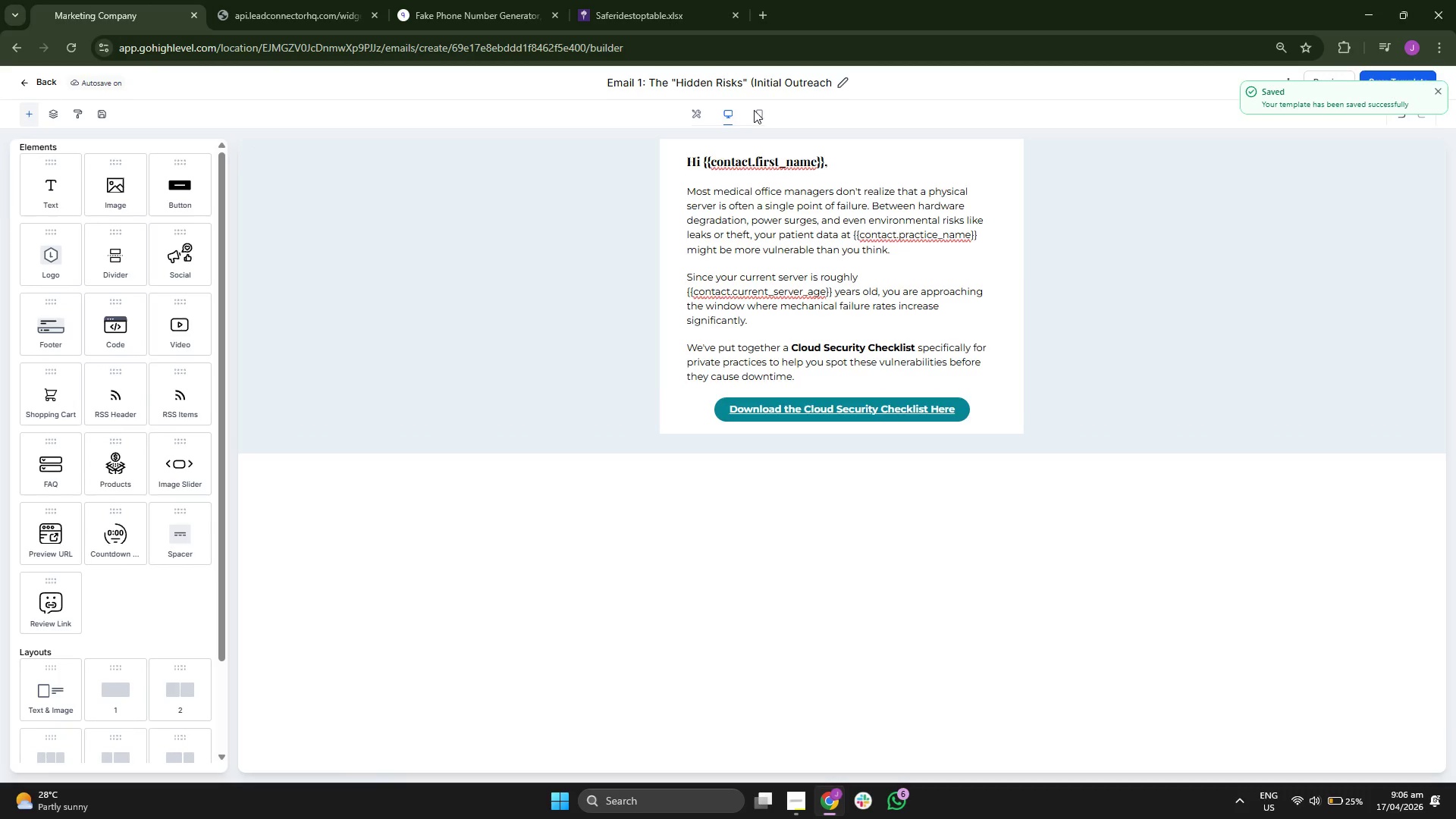 
left_click([758, 110])
 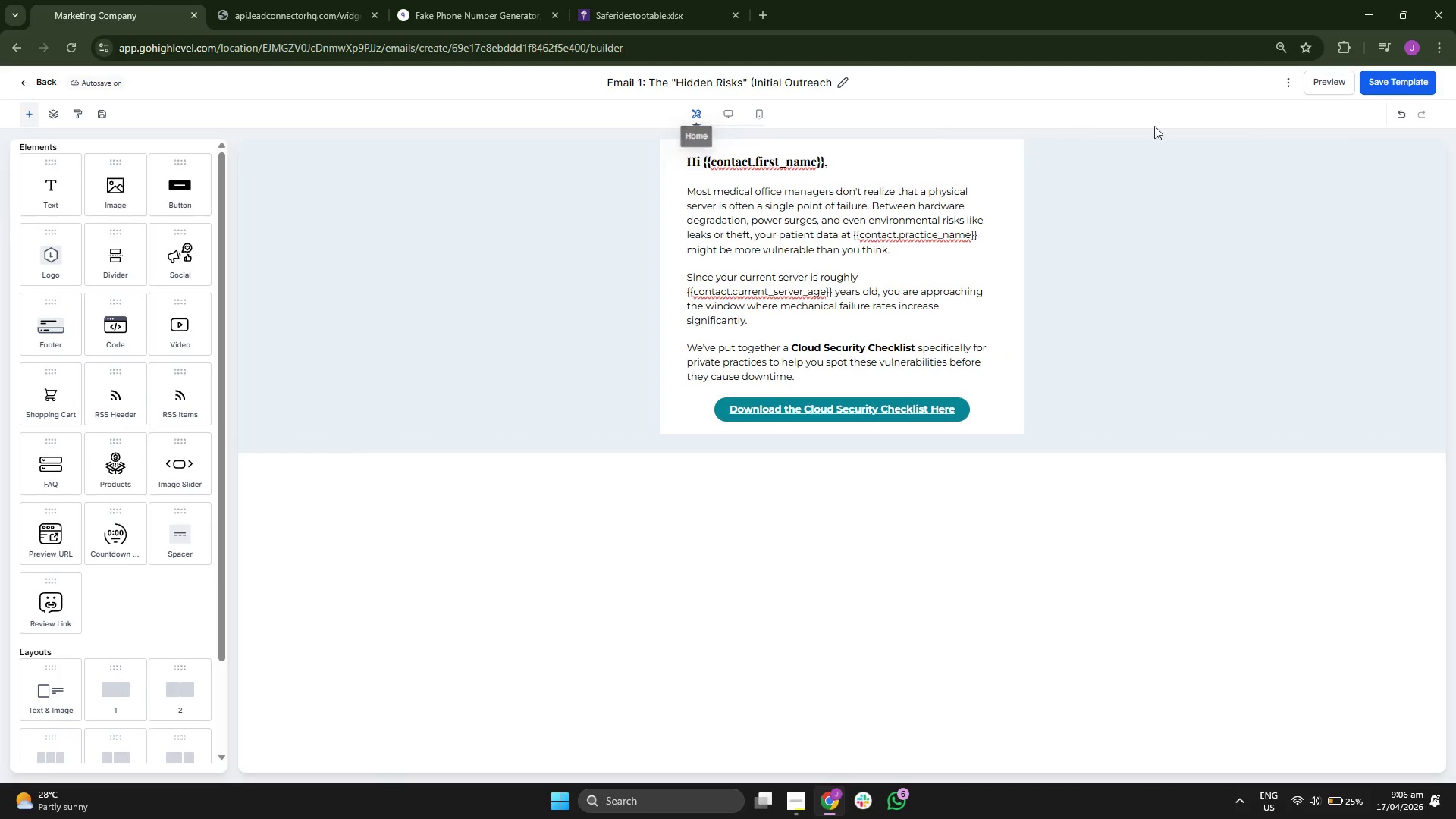 
left_click([1310, 81])
 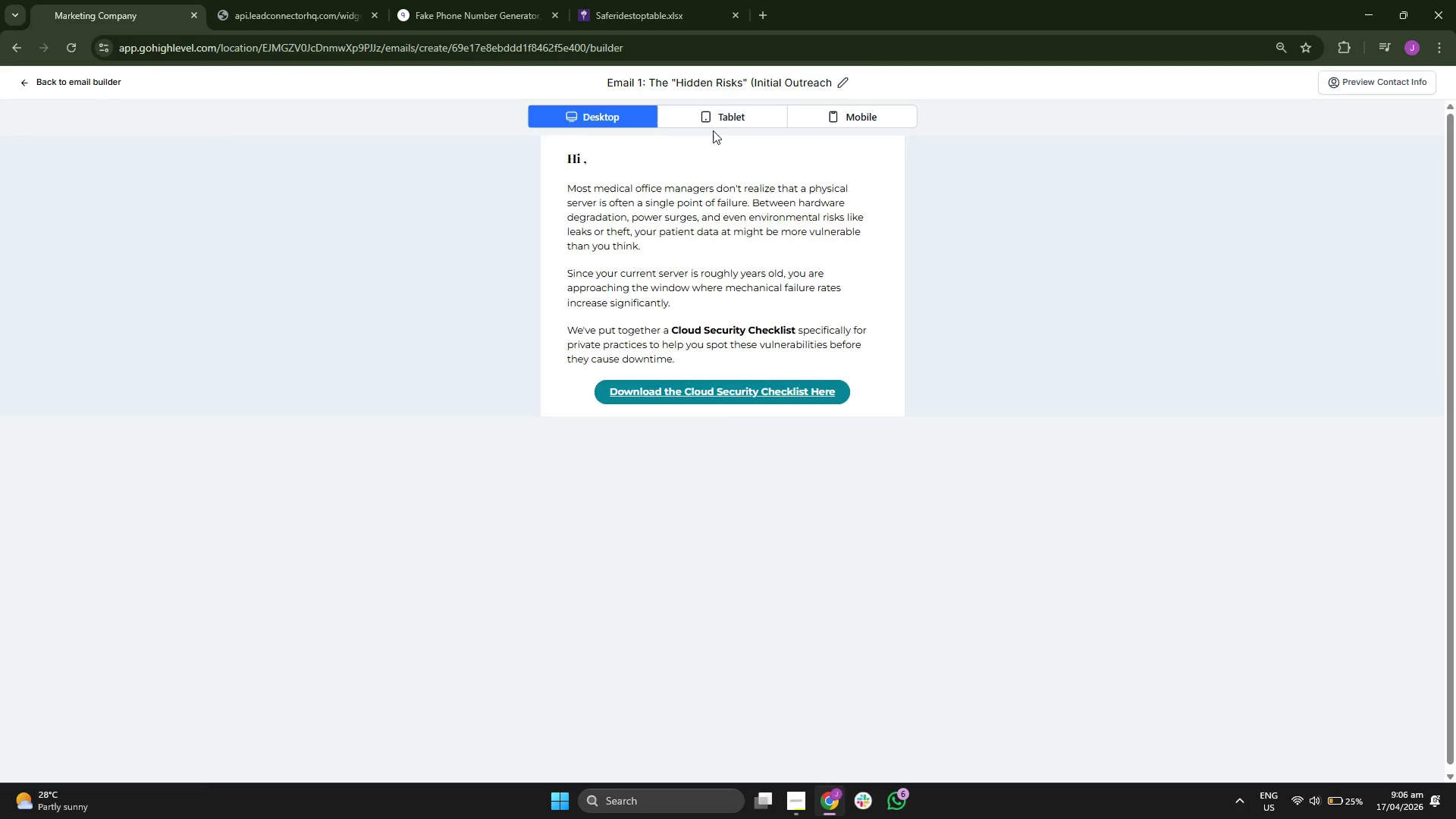 
left_click([726, 112])
 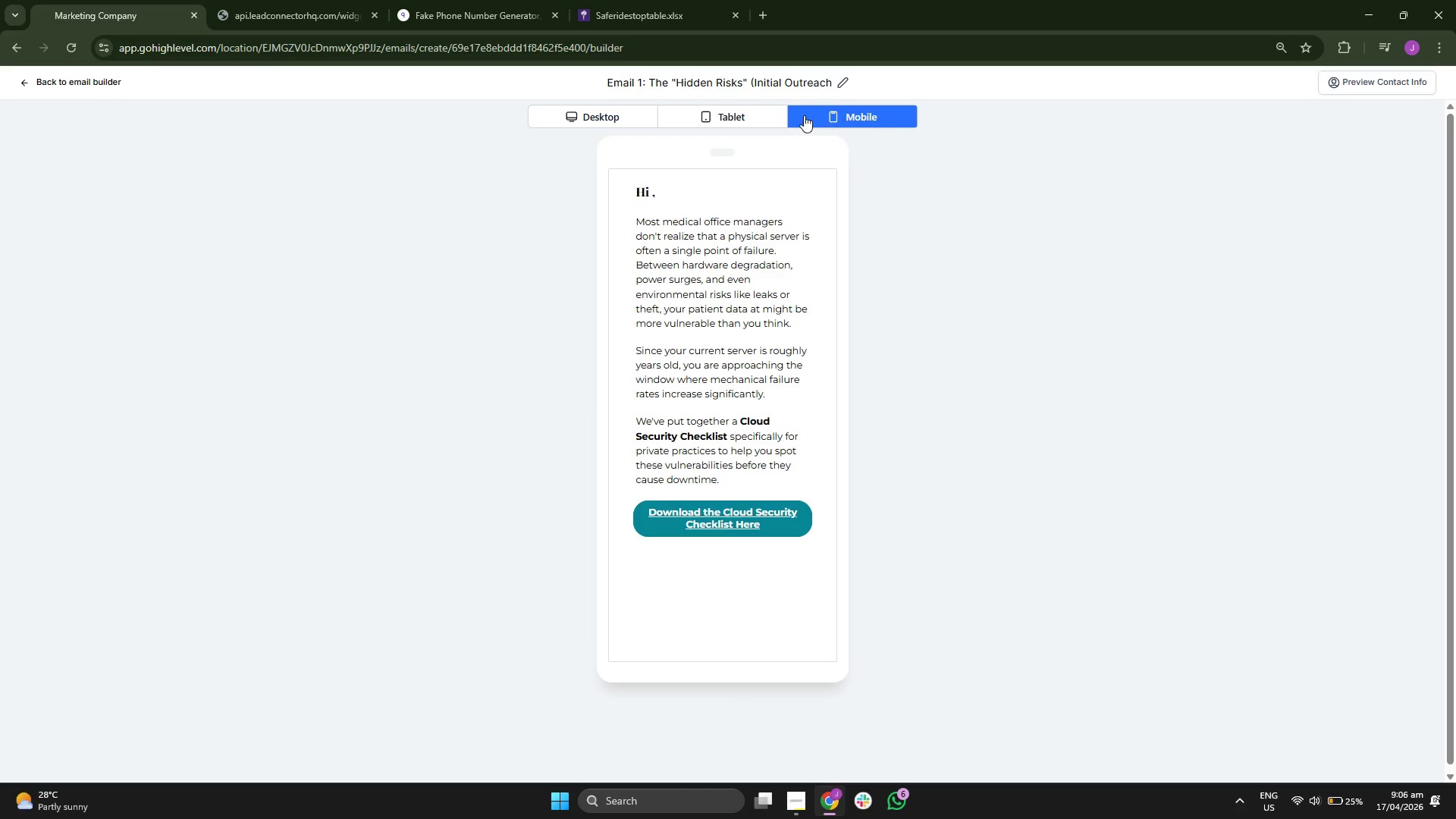 
left_click([613, 122])
 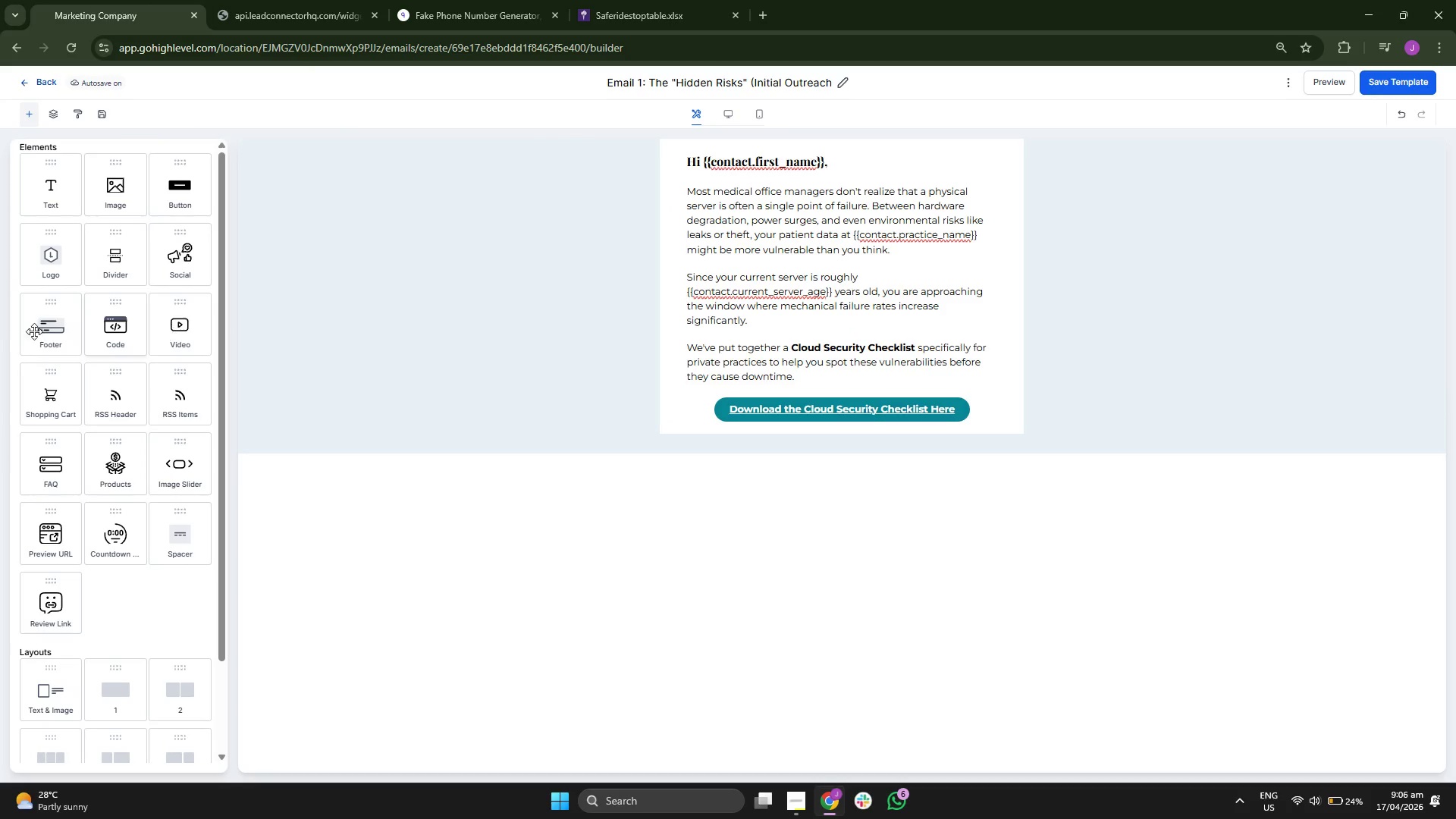 
left_click_drag(start_coordinate=[46, 189], to_coordinate=[777, 419])
 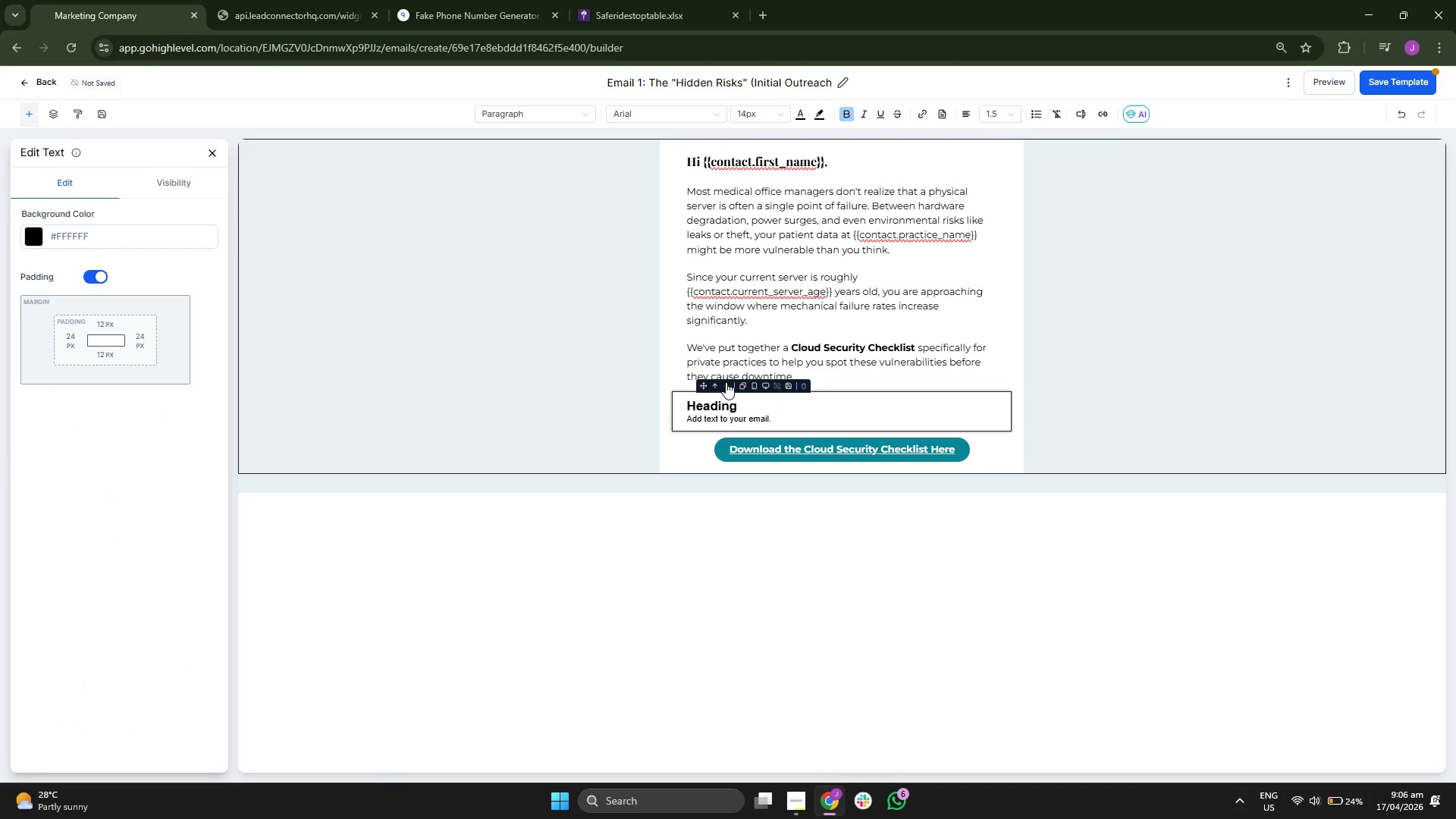 
left_click([726, 389])
 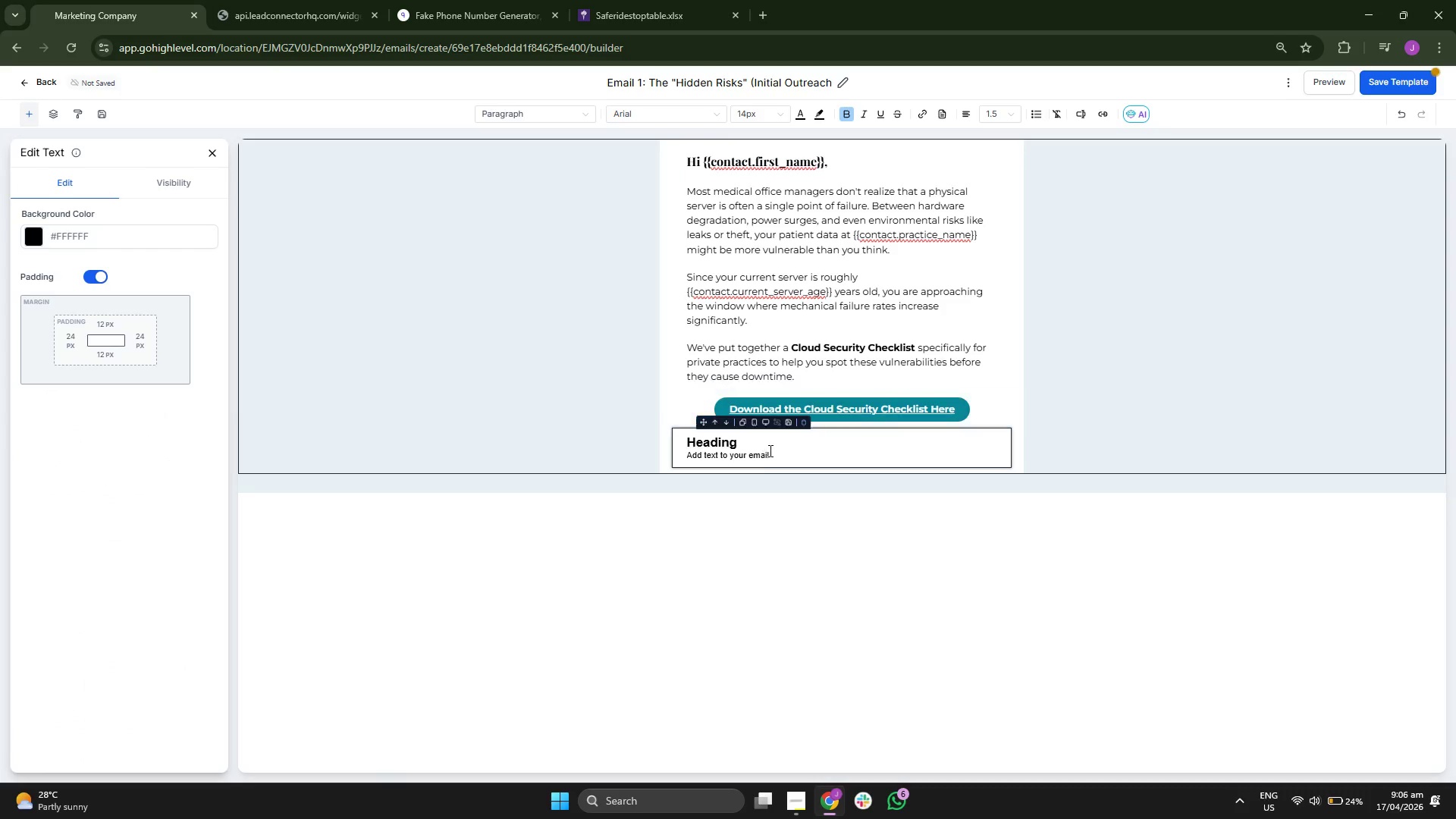 
left_click([778, 447])
 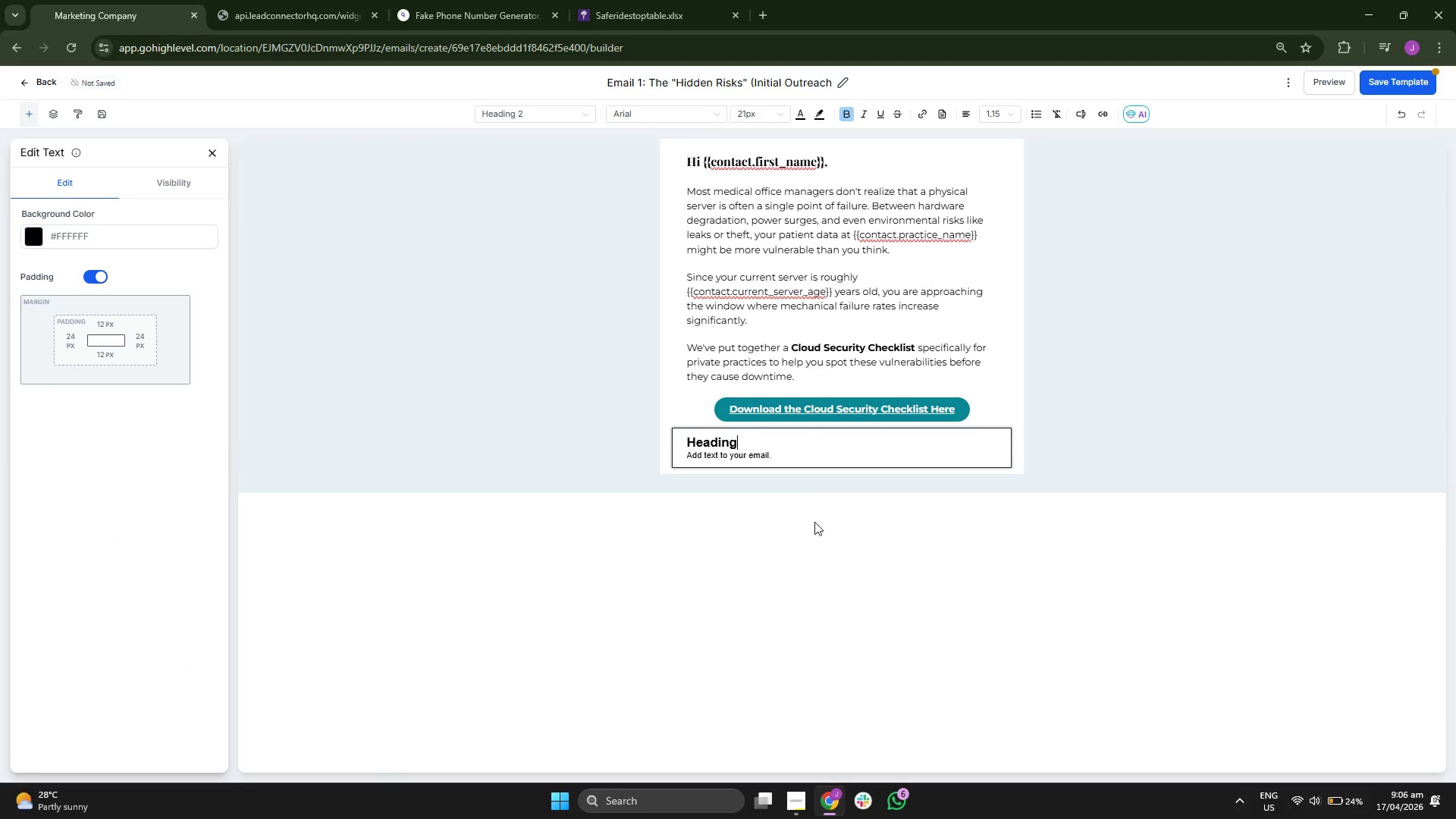 
left_click([820, 453])
 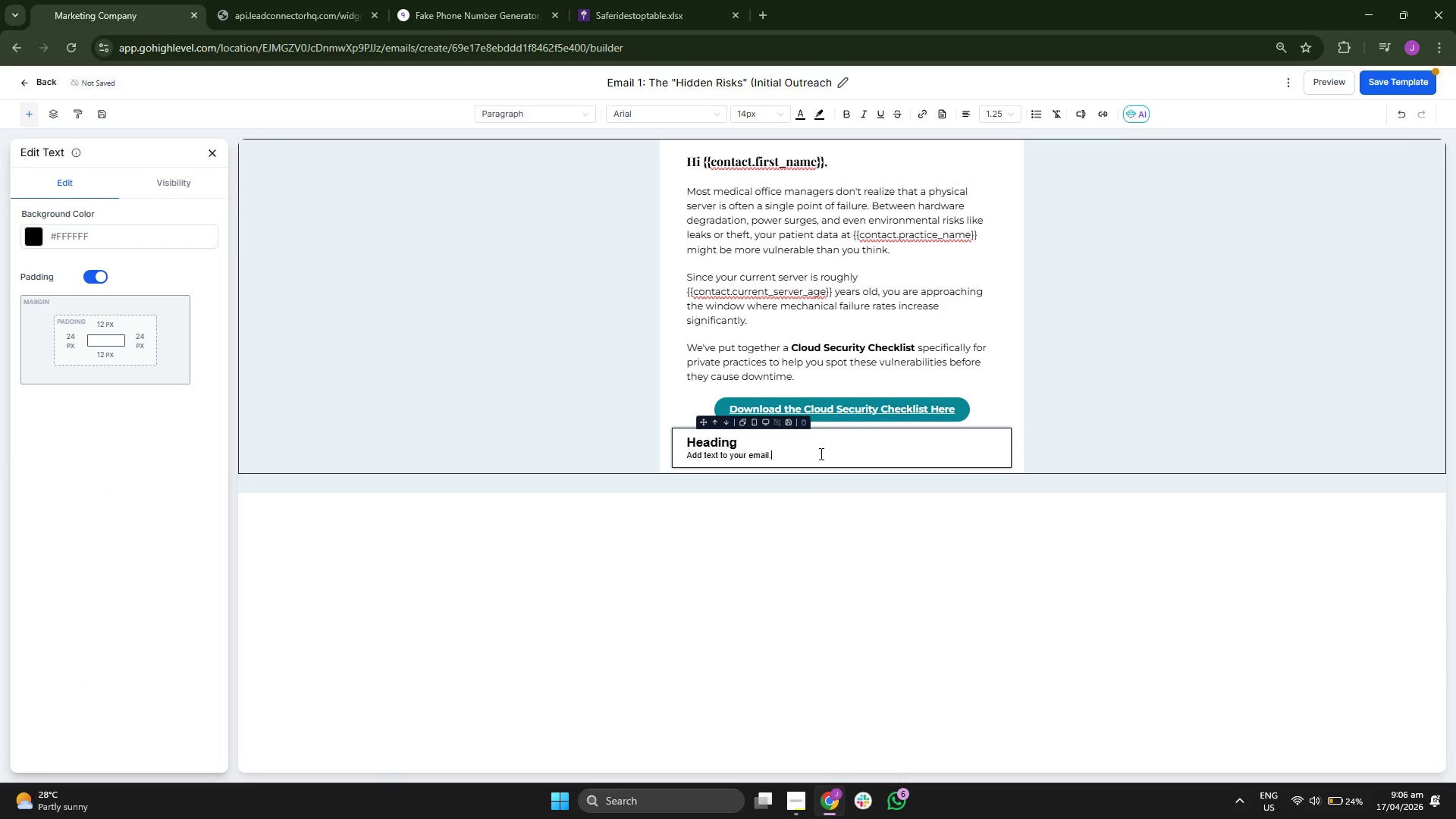 
key(Backspace)
 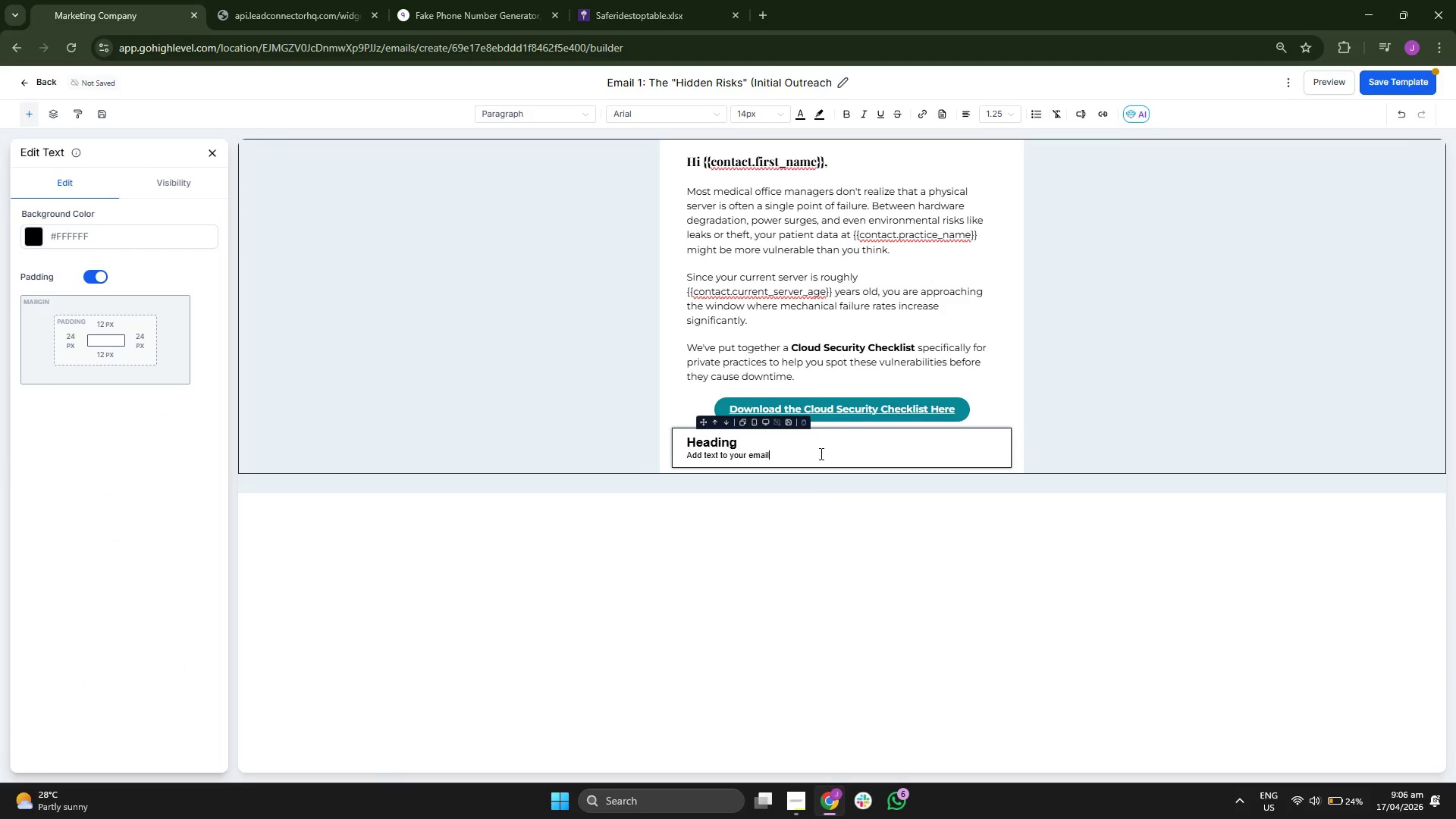 
key(Backspace)
 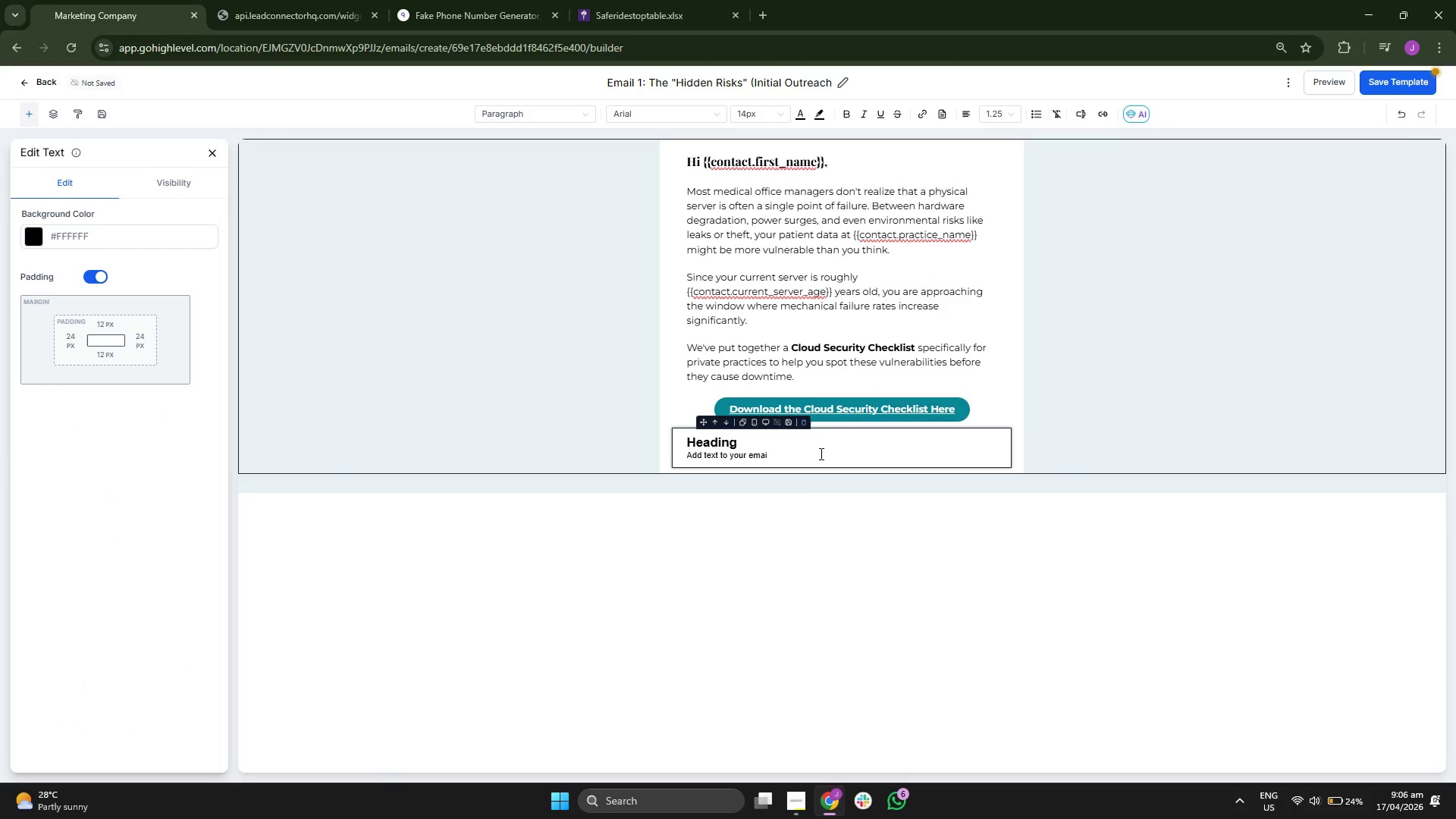 
key(Backspace)
 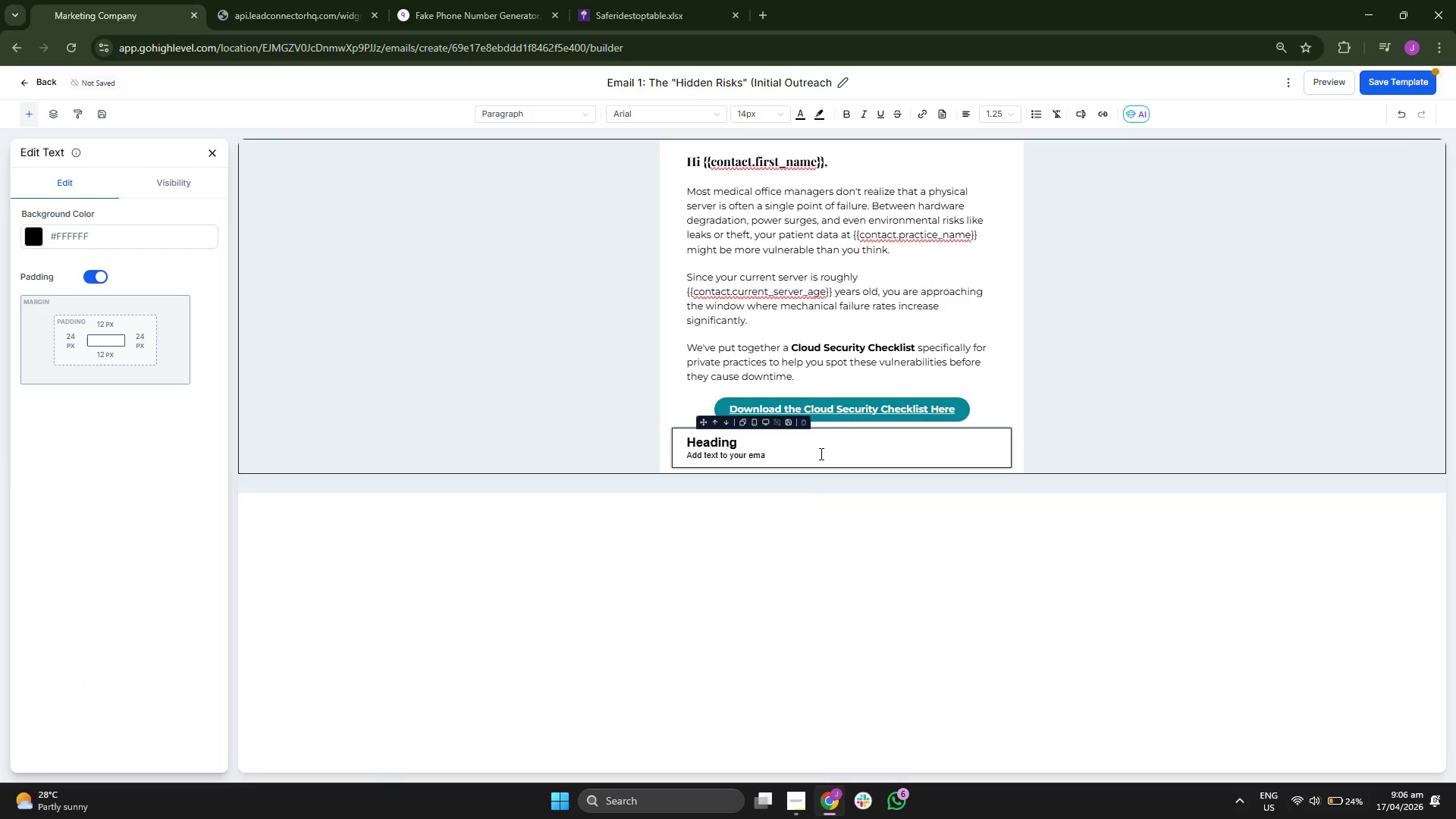 
key(Backspace)
 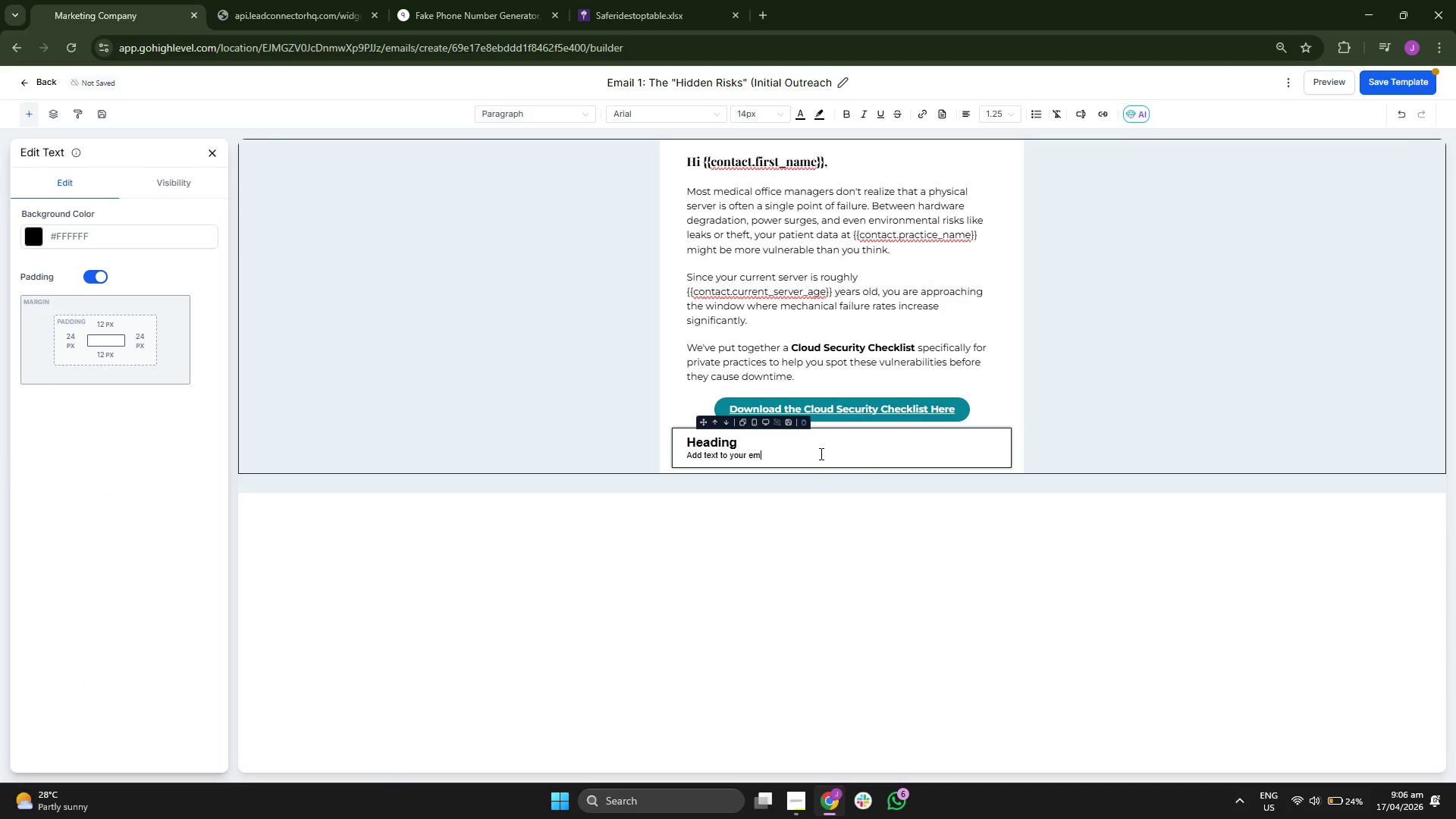 
key(Backspace)
 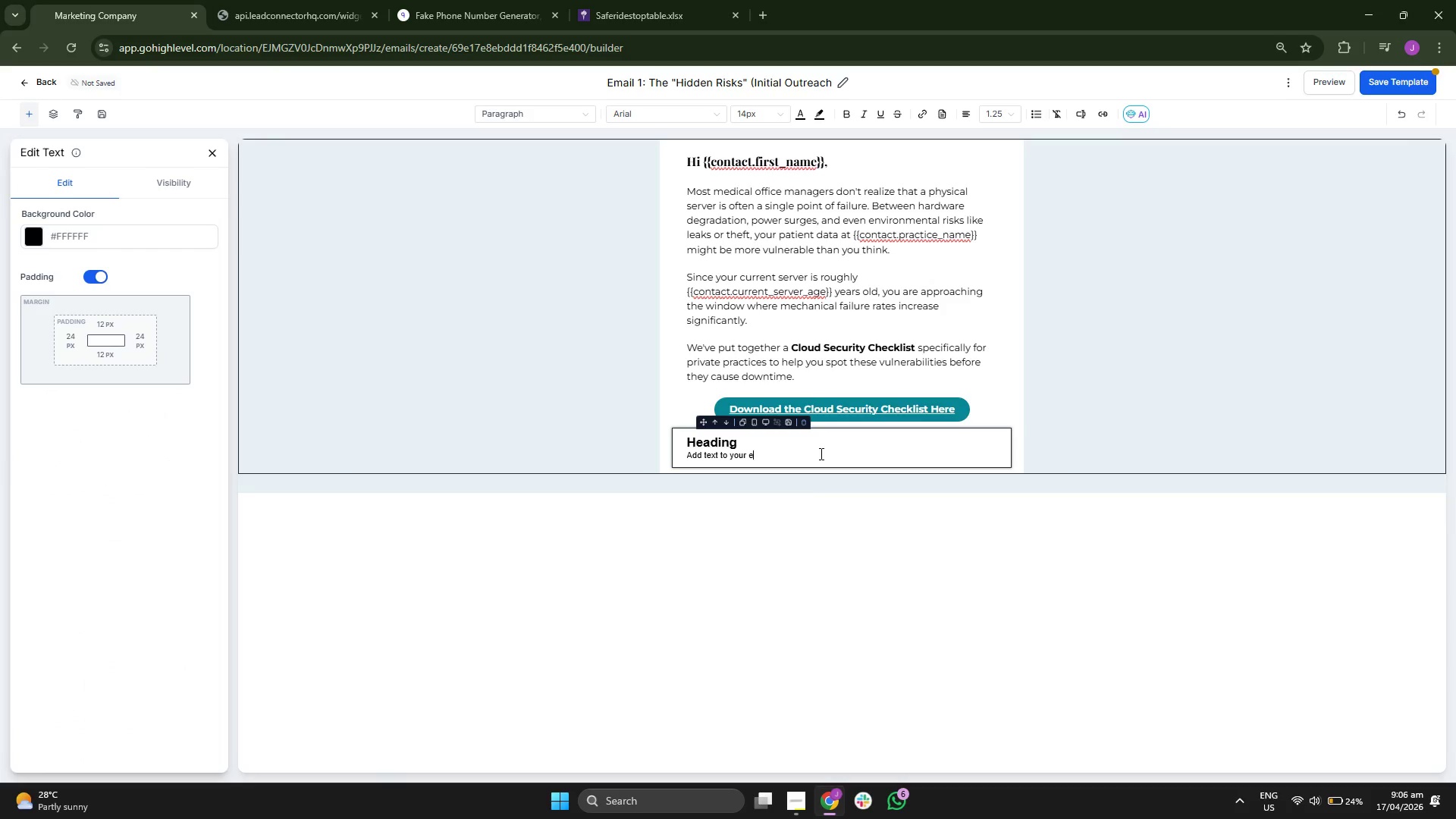 
key(Backspace)
 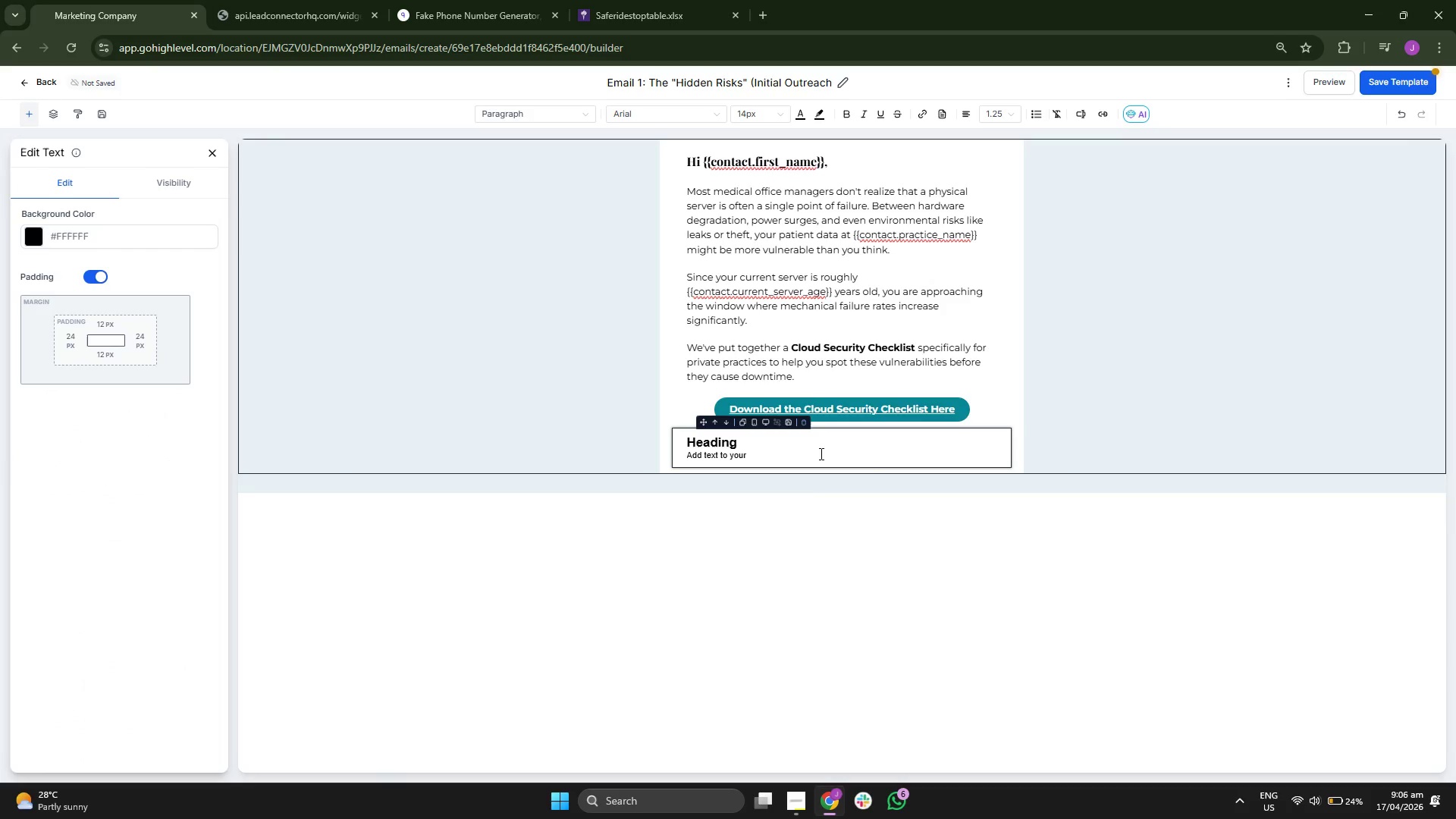 
key(Backspace)
 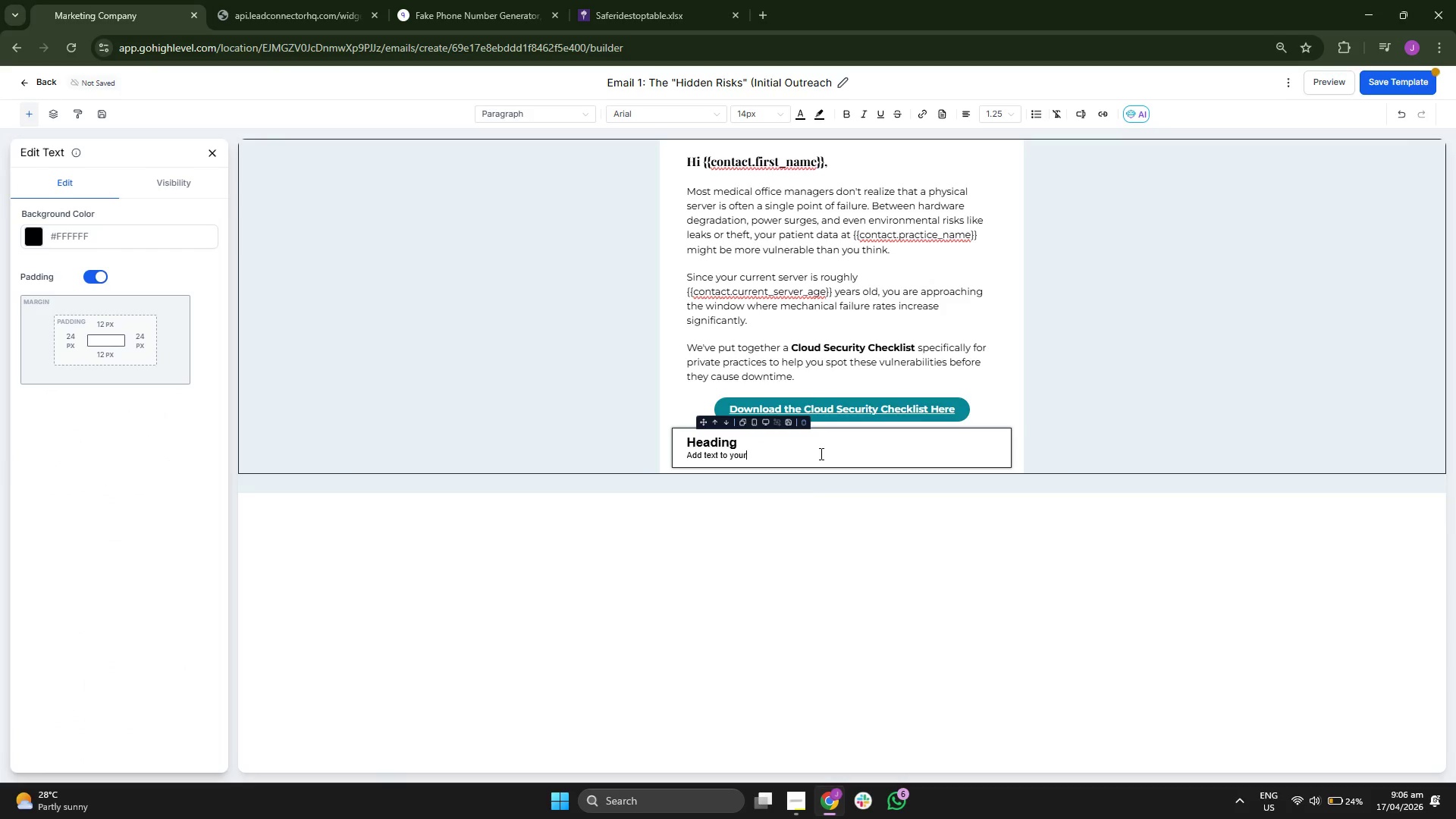 
key(Backspace)
 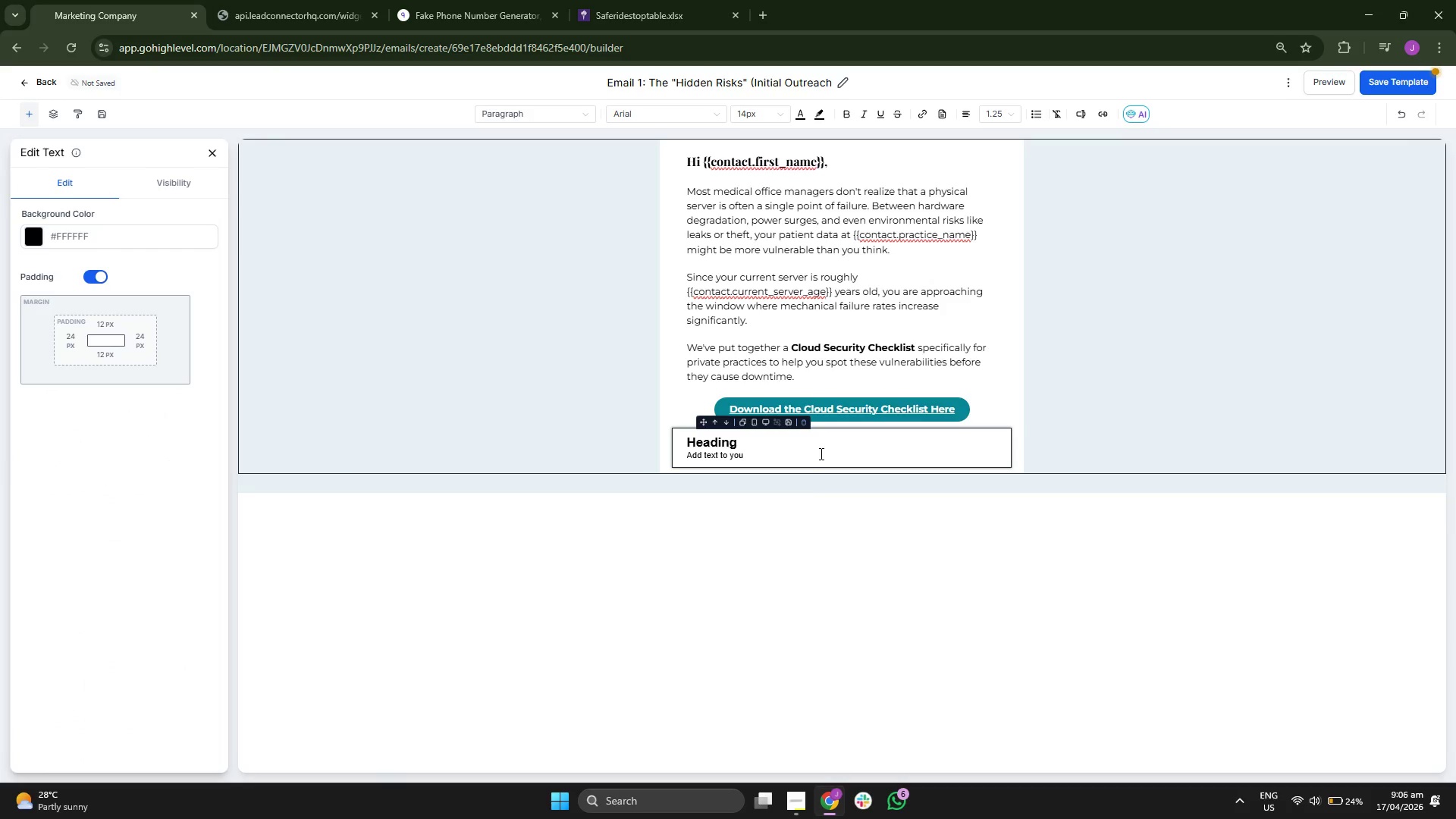 
key(Backspace)
 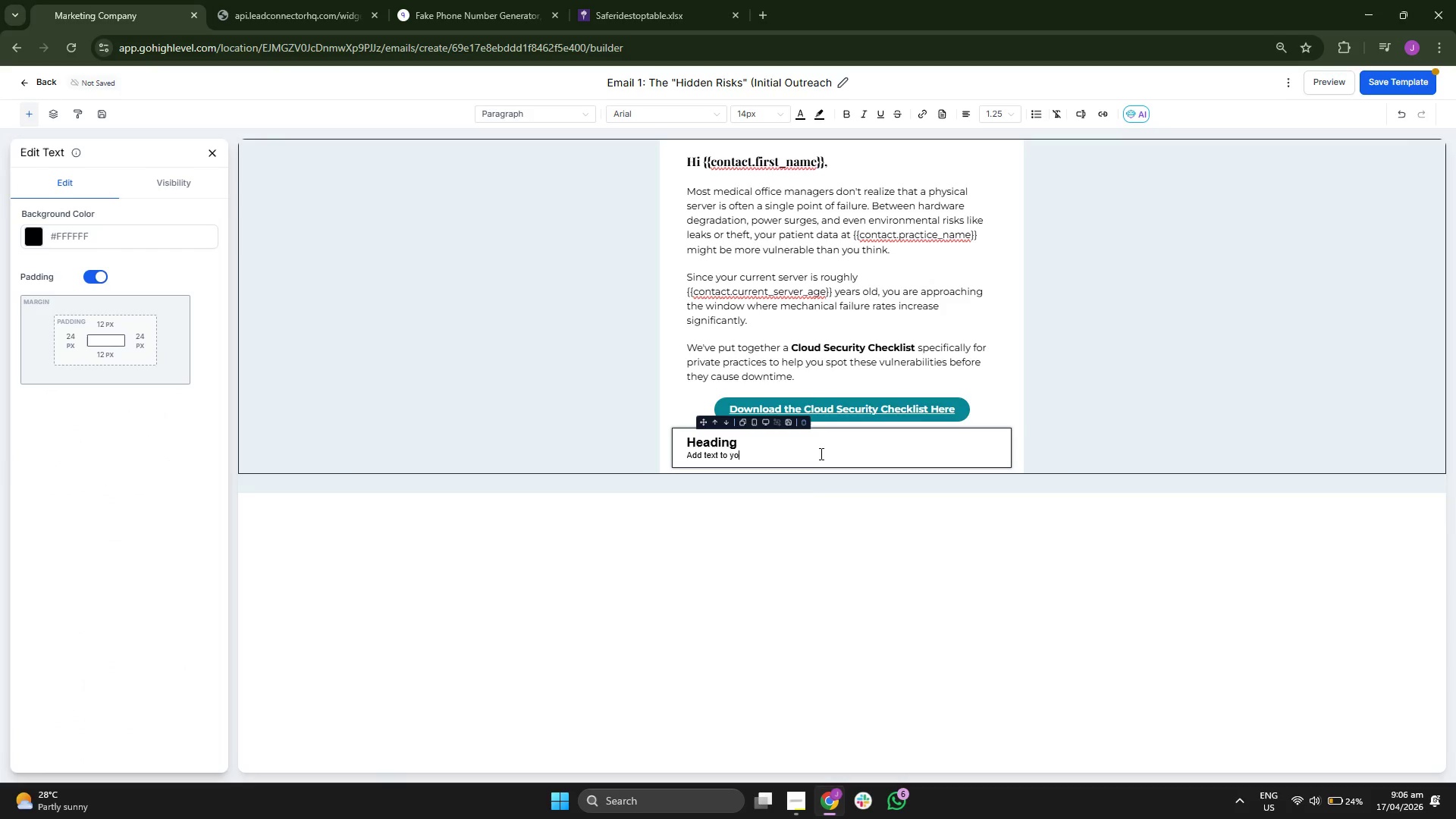 
key(Backspace)
 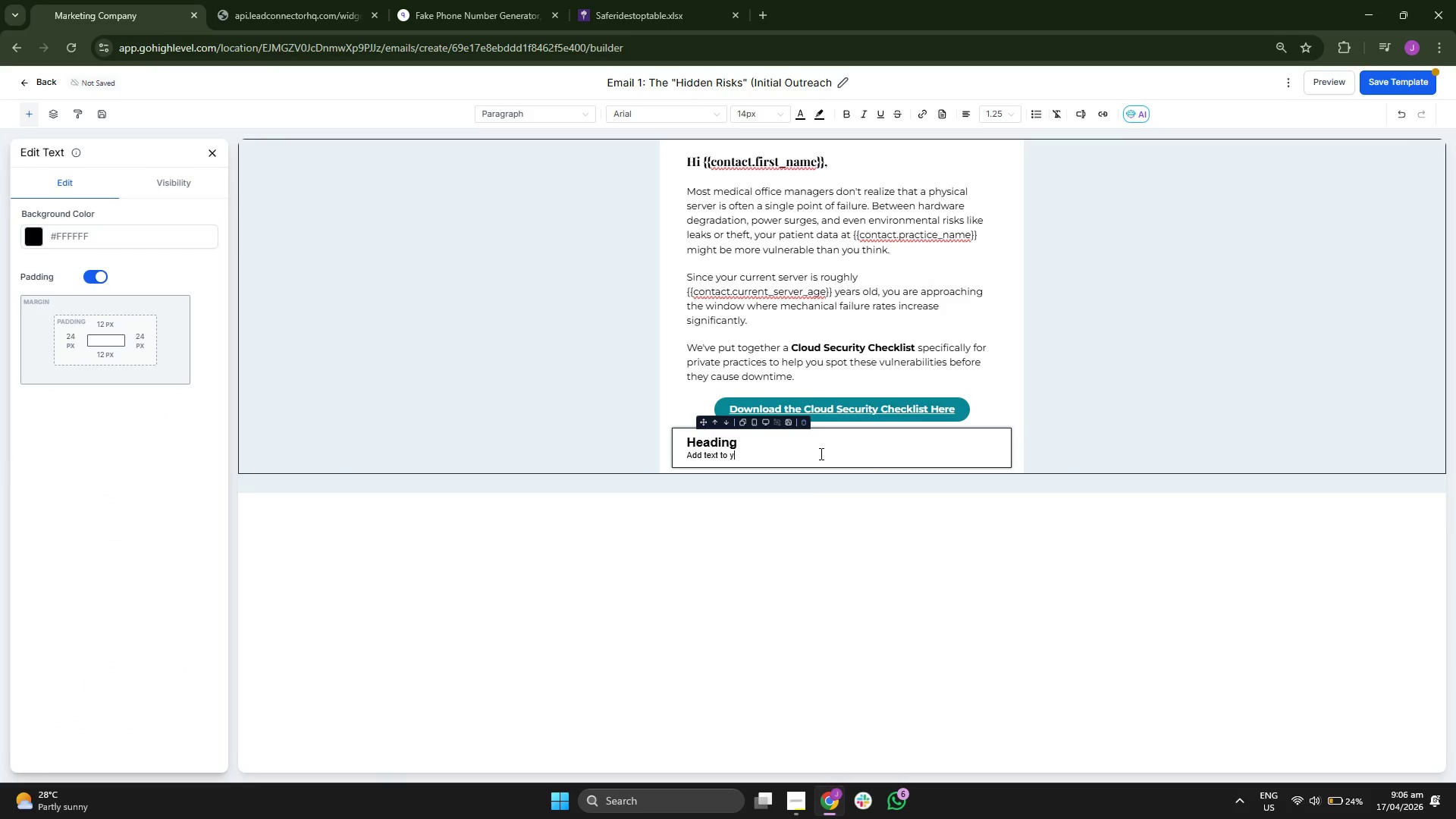 
key(Backspace)
 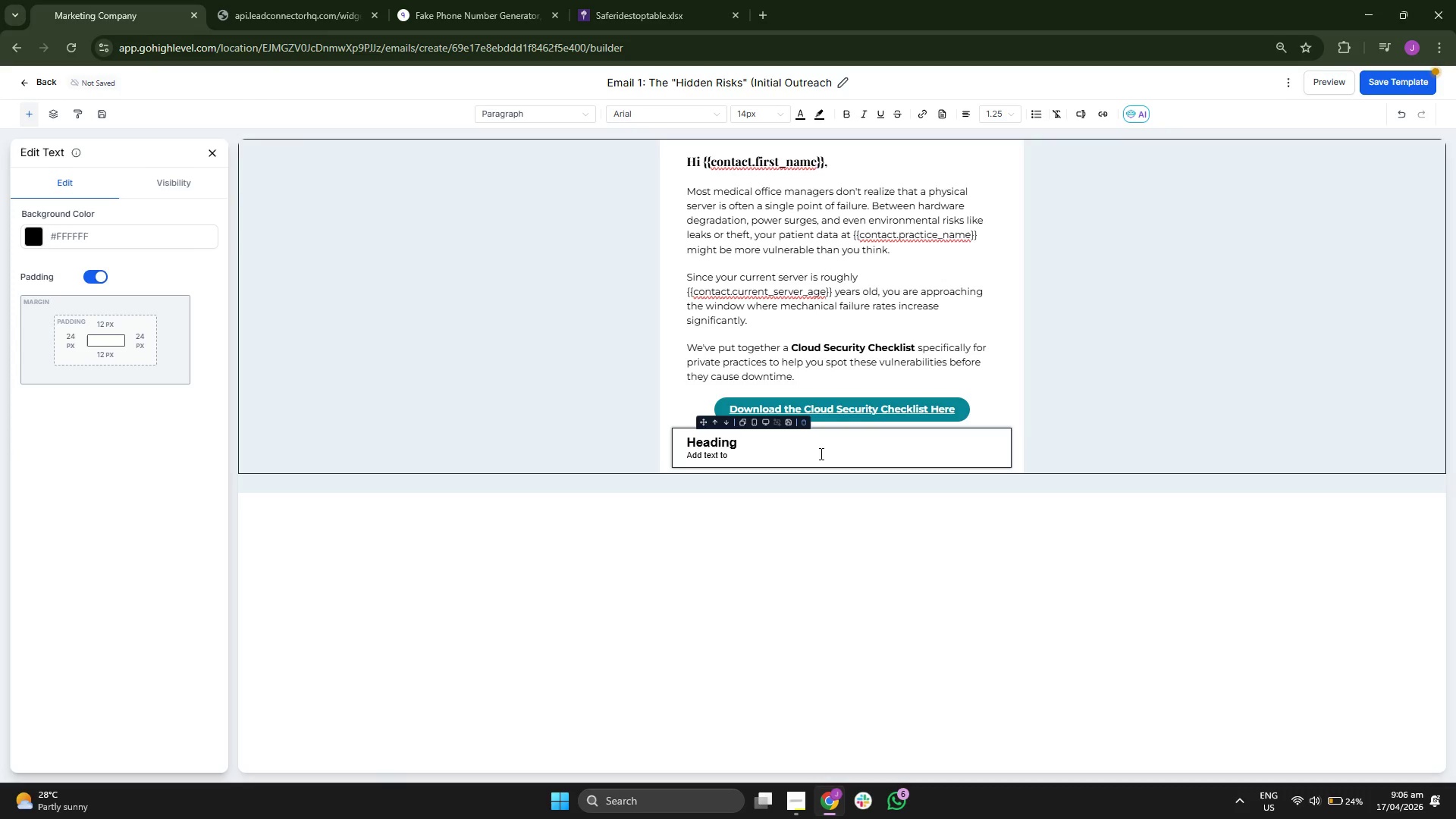 
key(Backspace)
 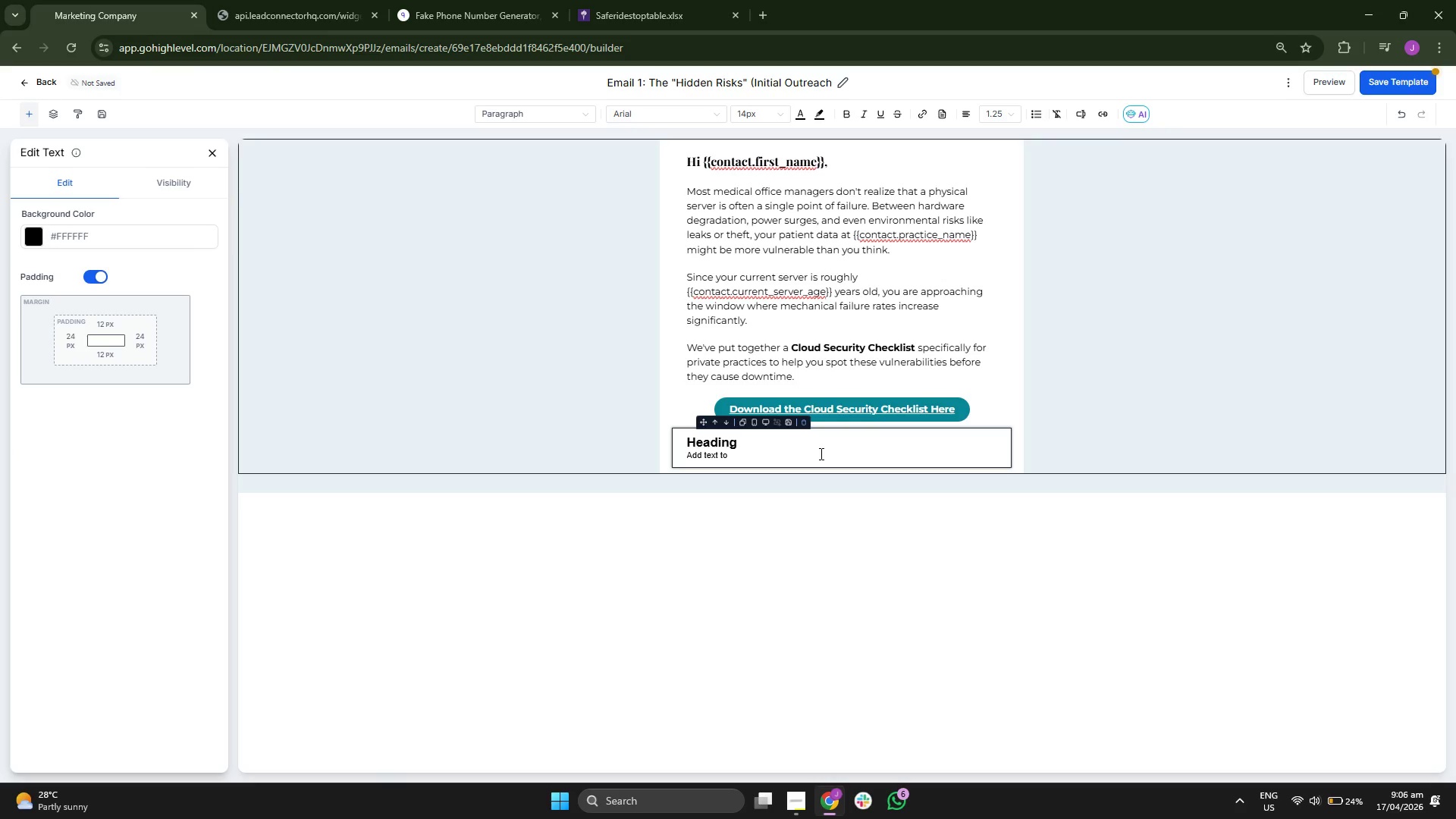 
key(Backspace)
 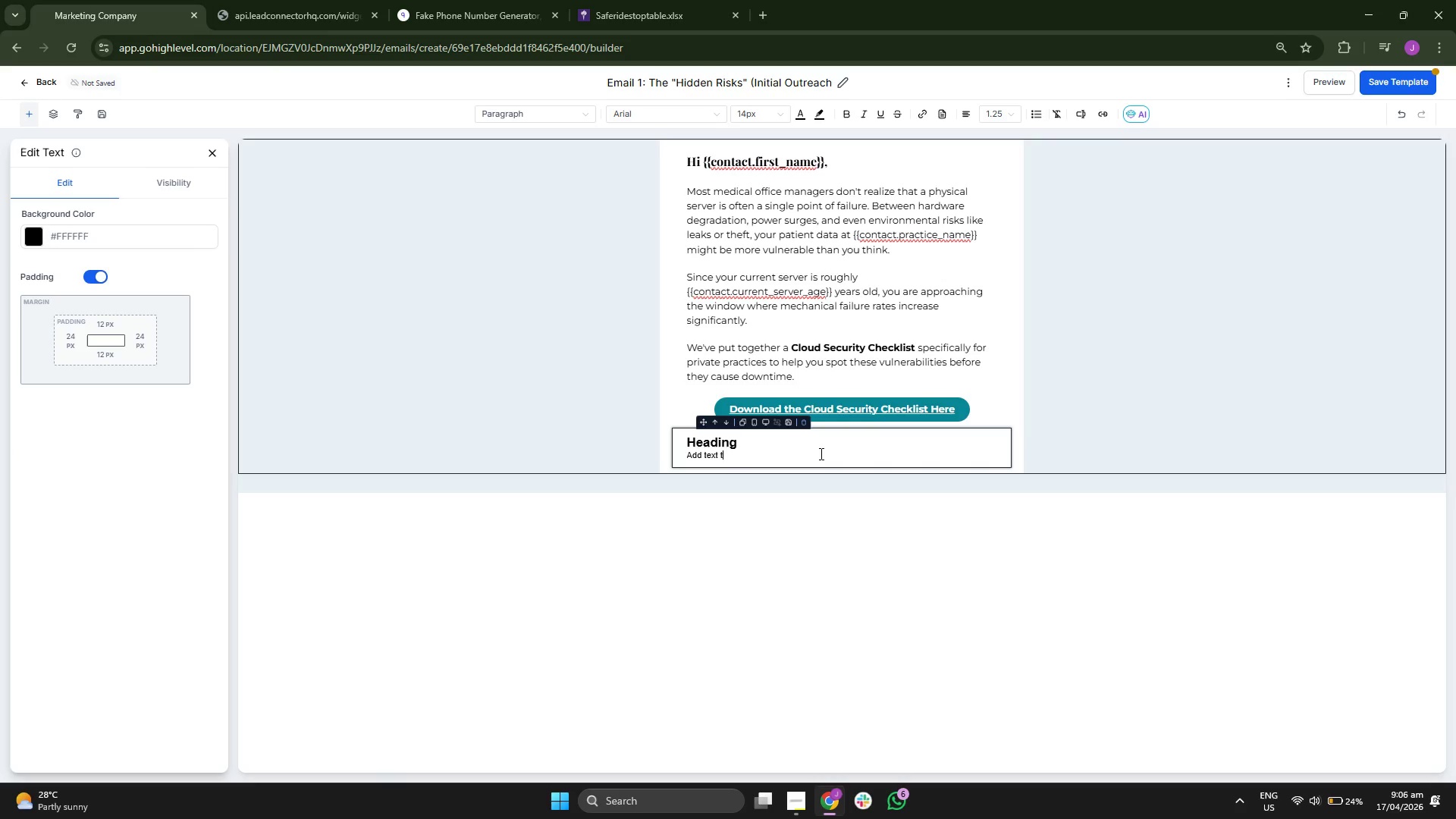 
key(Backspace)
 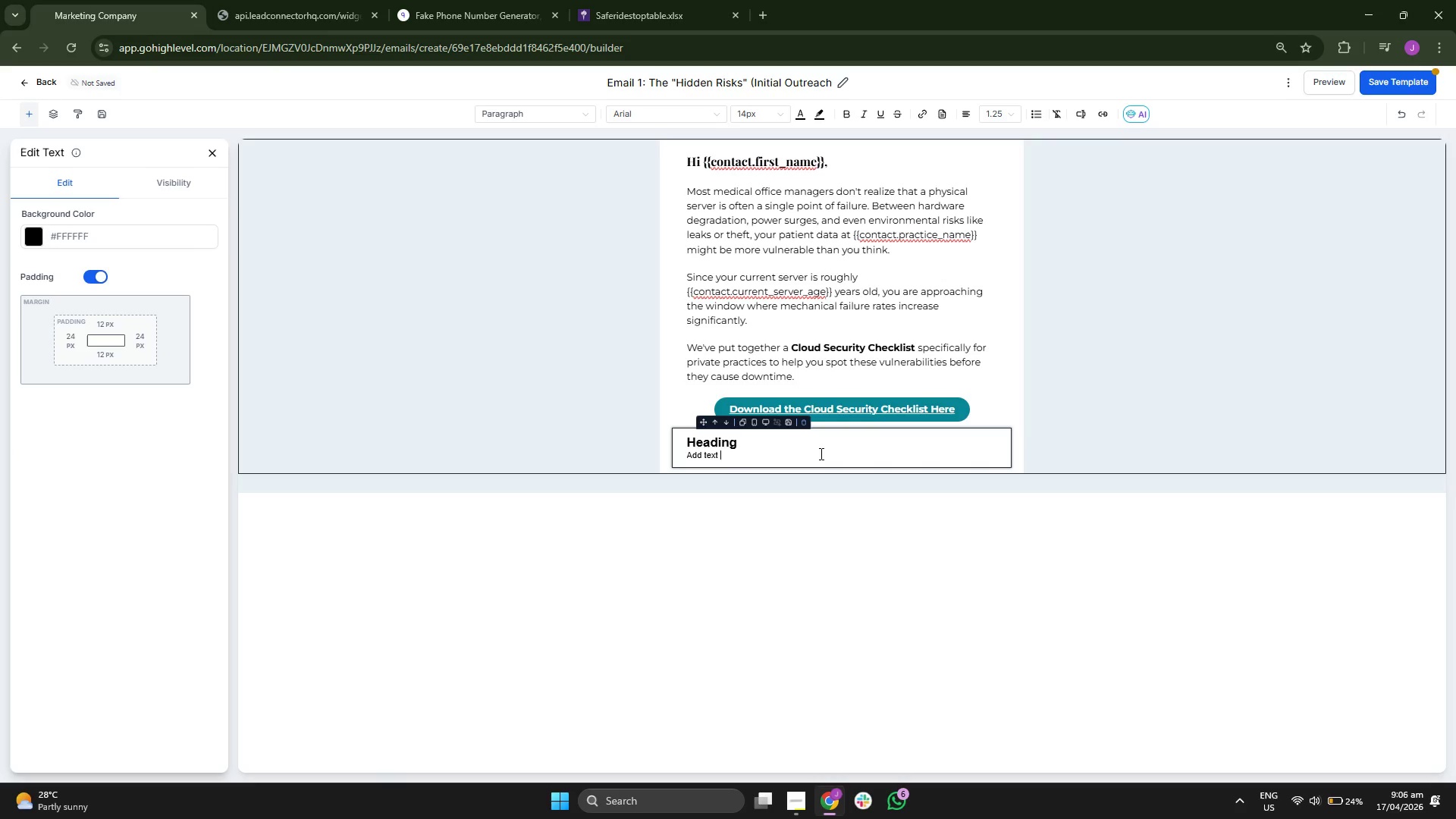 
key(Backspace)
 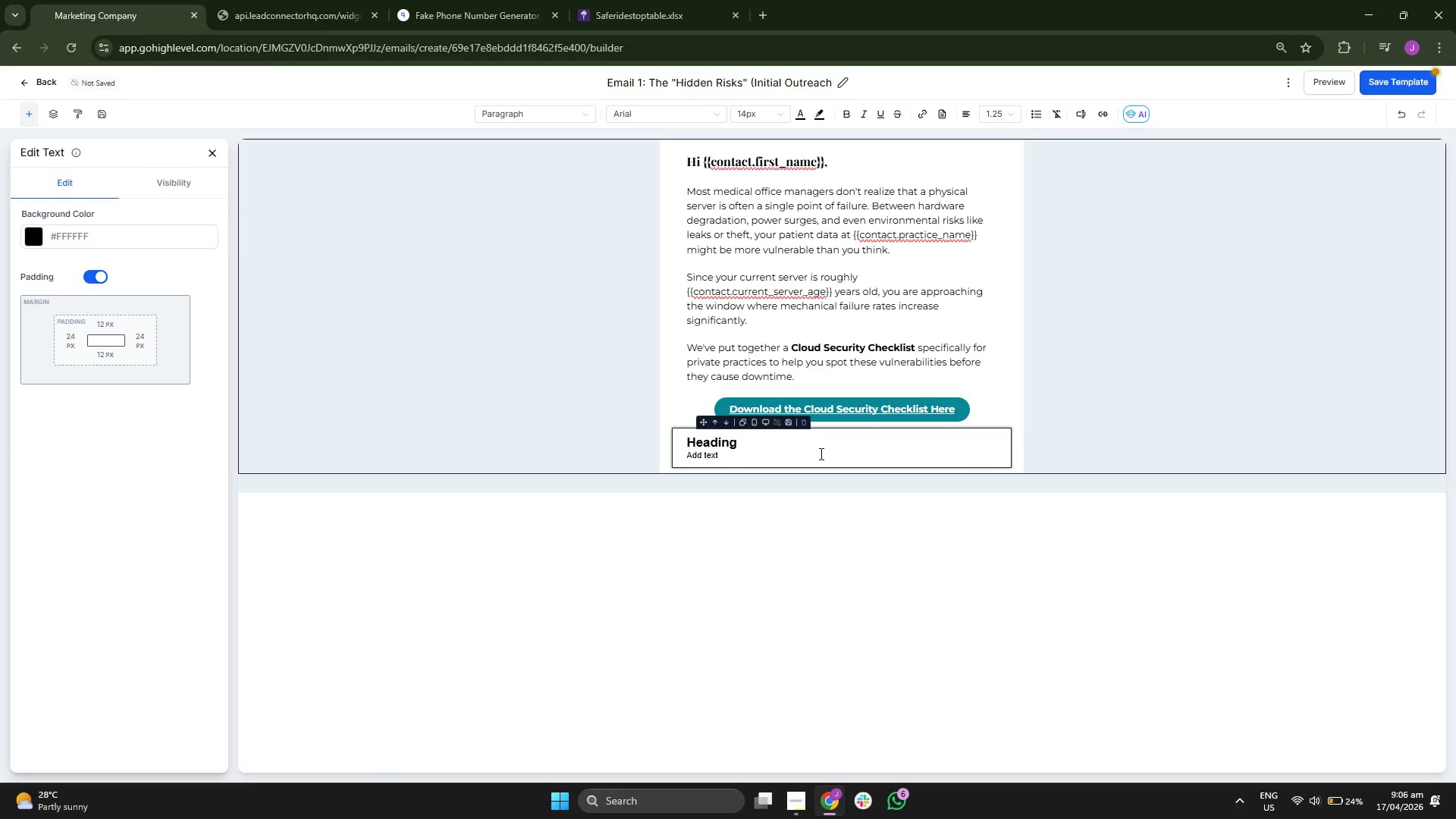 
key(Backspace)
 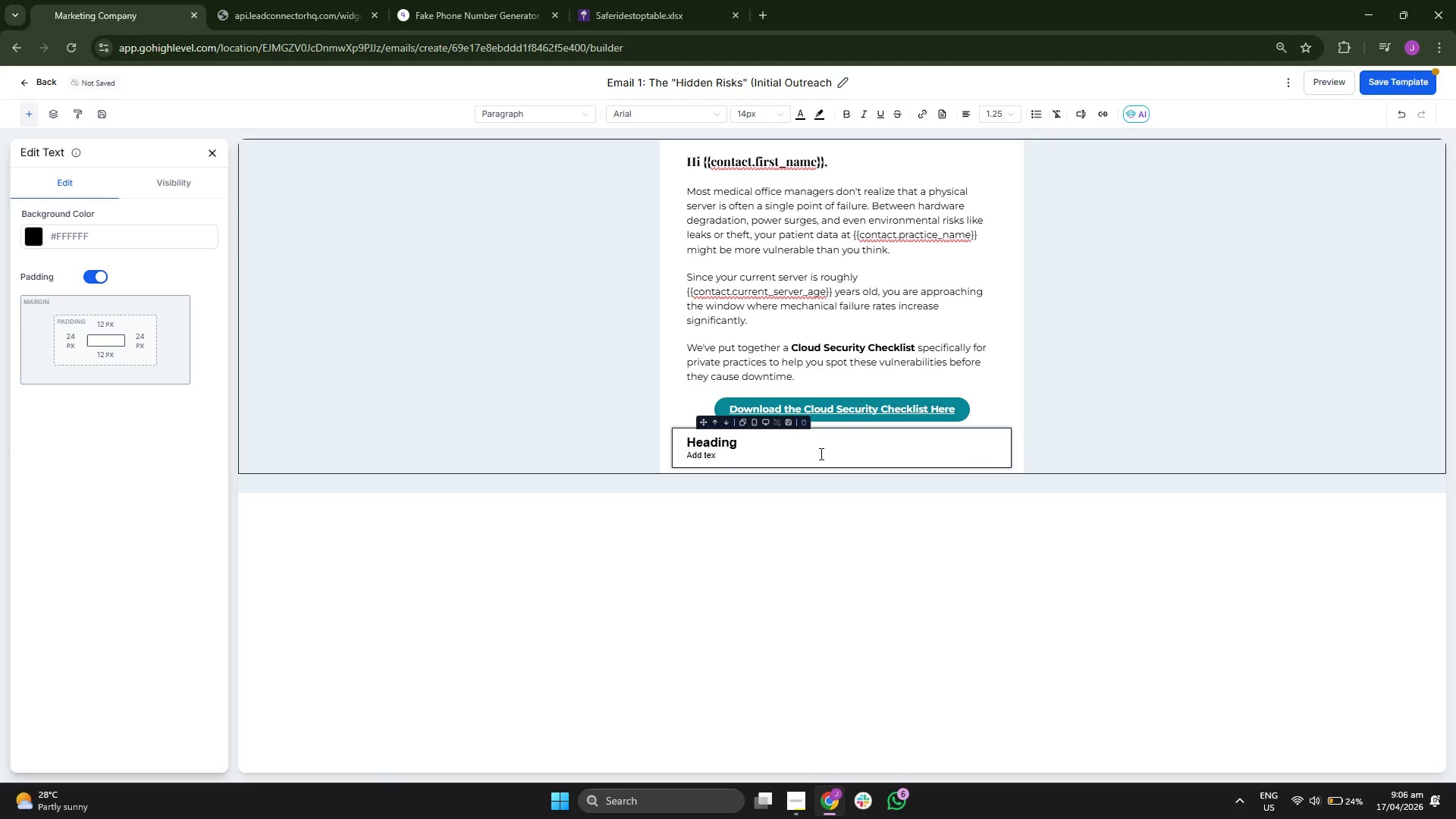 
key(Backspace)
 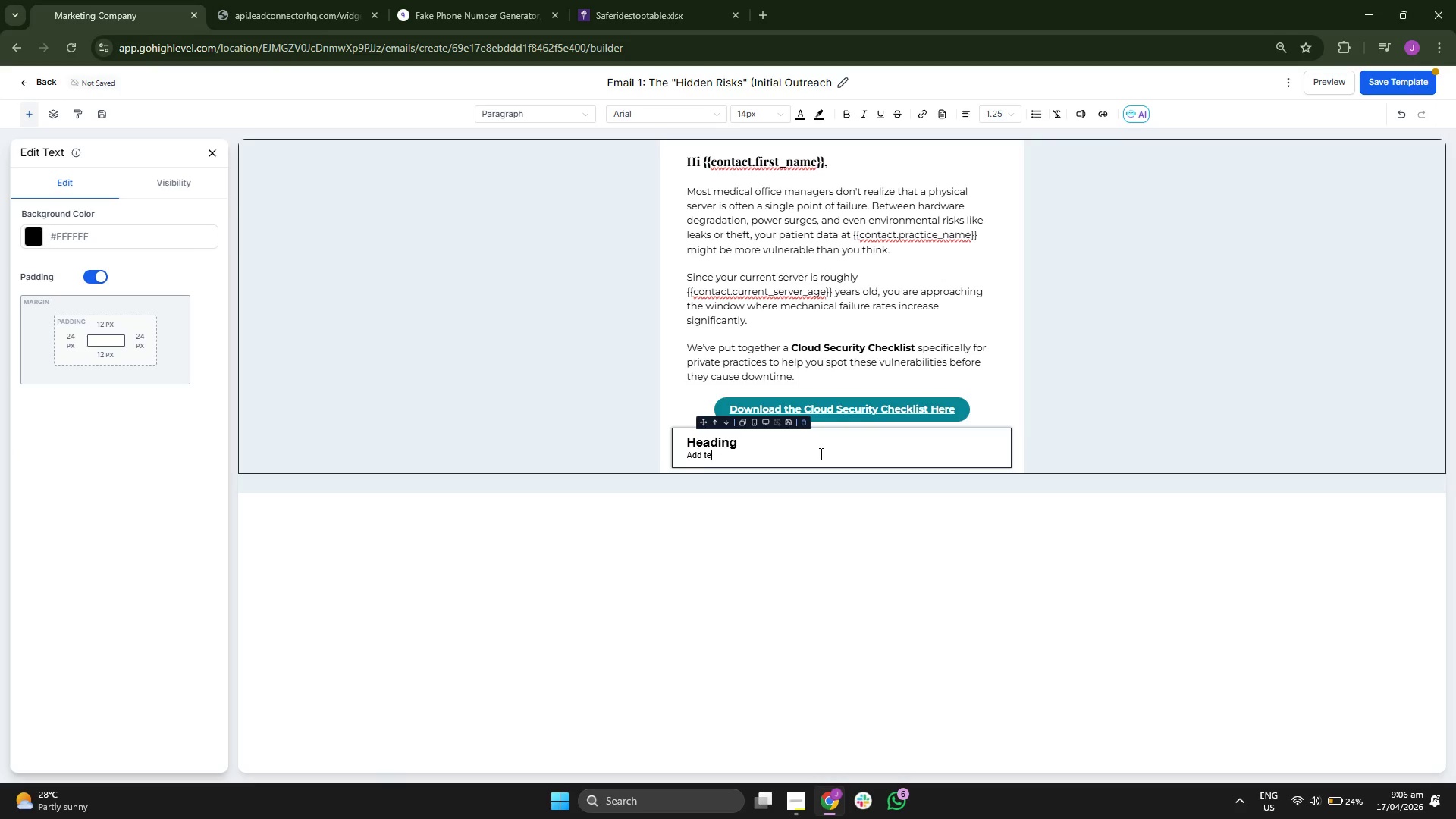 
key(Backspace)
 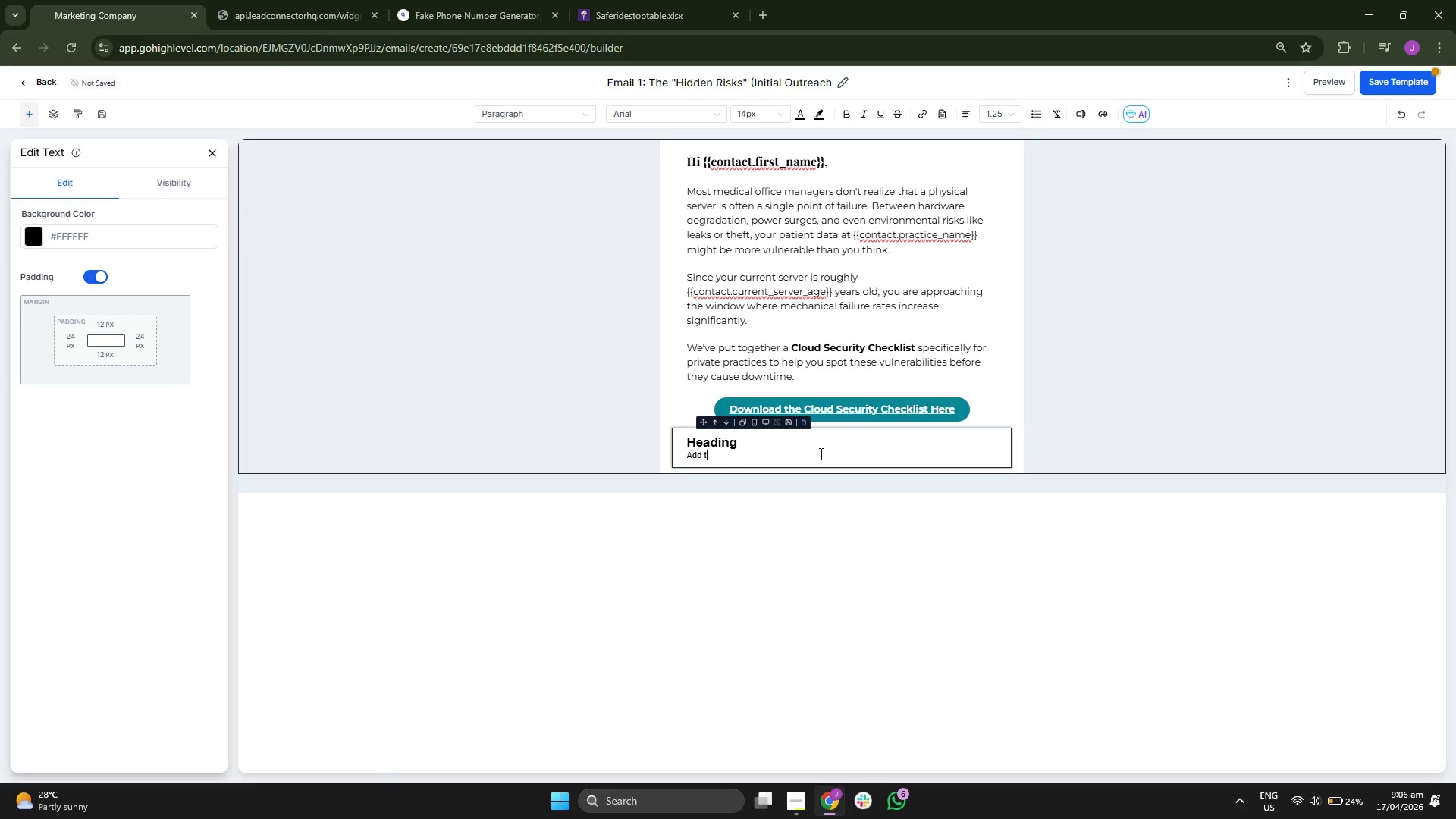 
key(Backspace)
 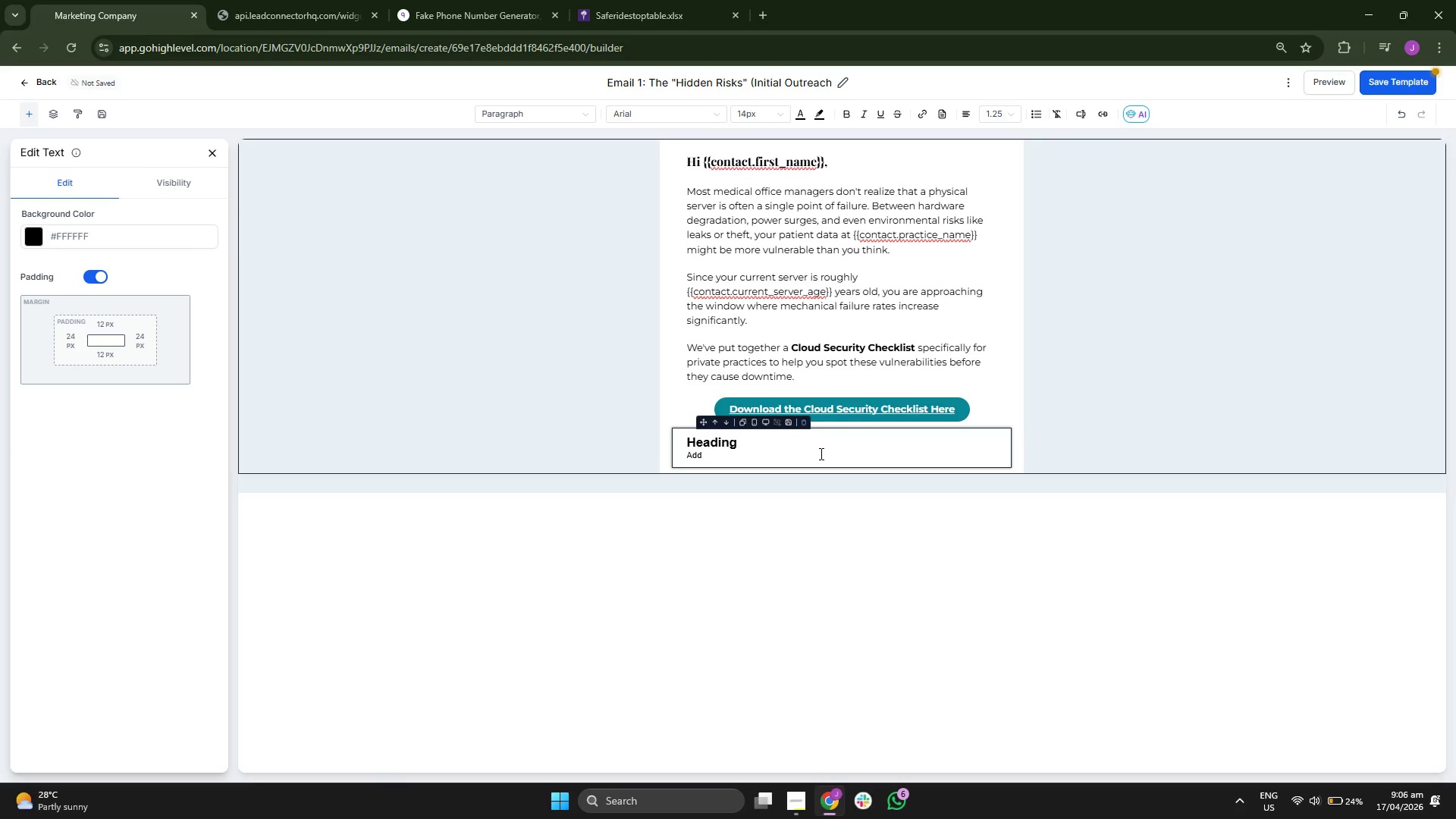 
key(Backspace)
 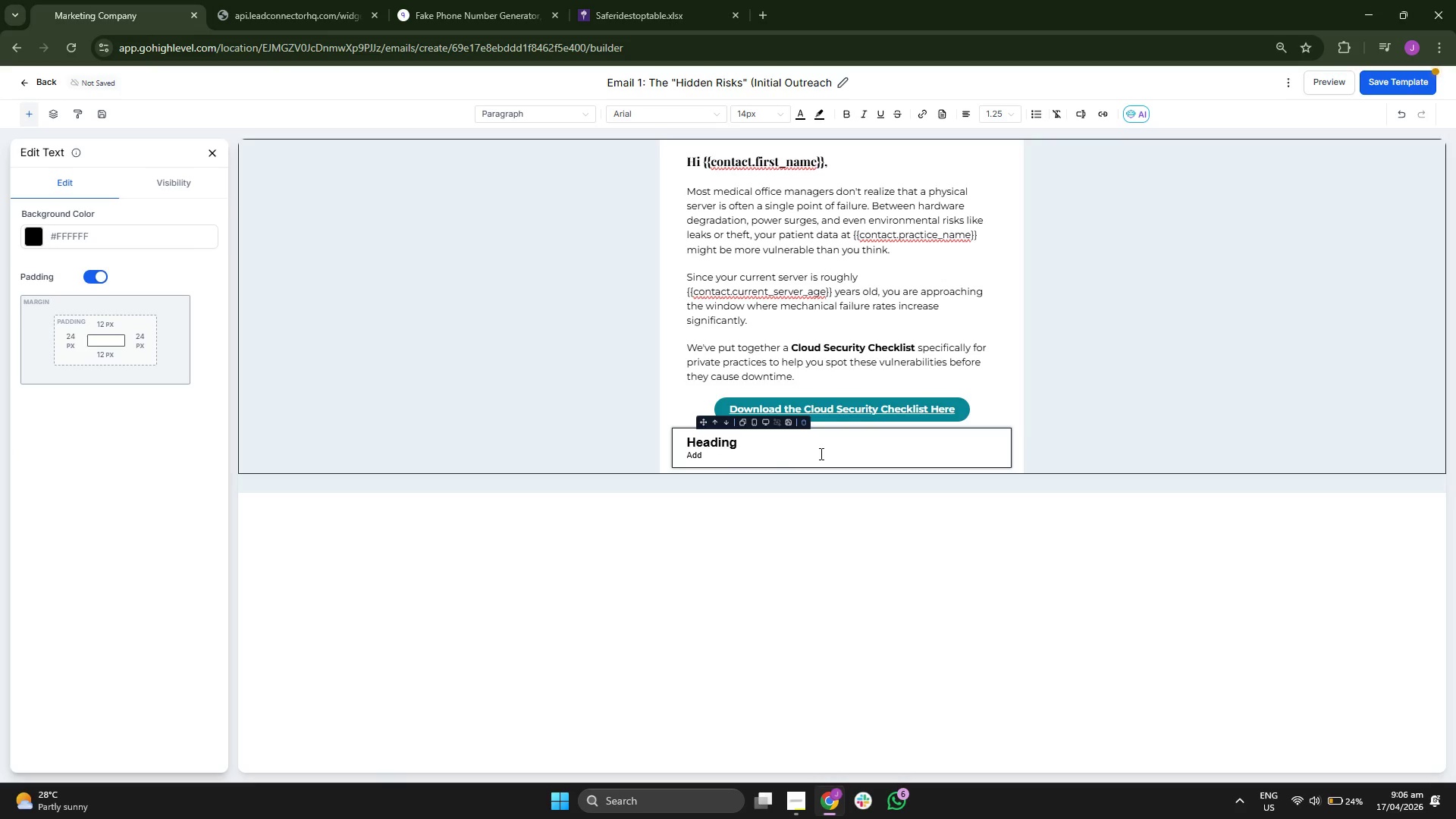 
key(Backspace)
 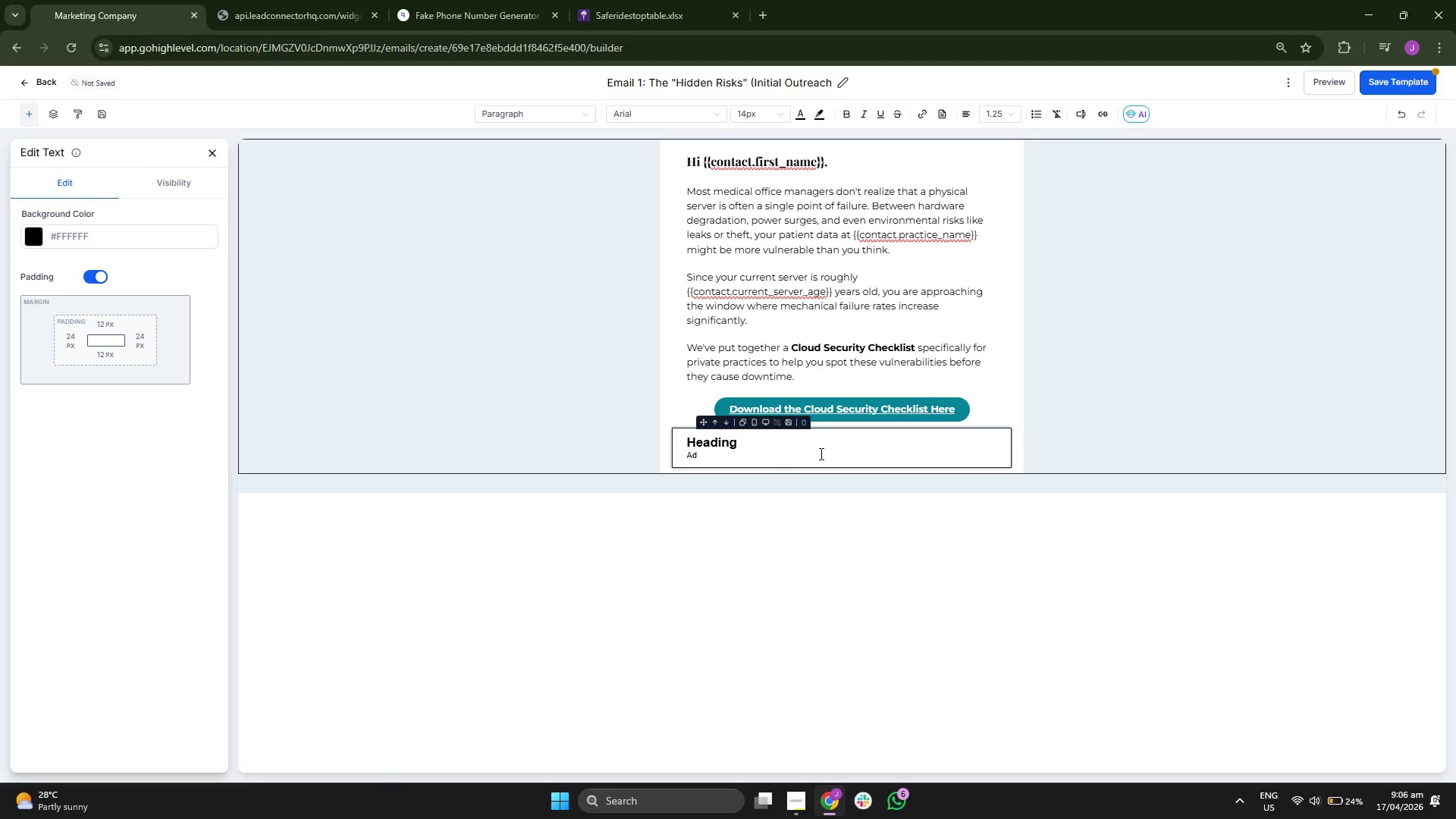 
key(Backspace)
 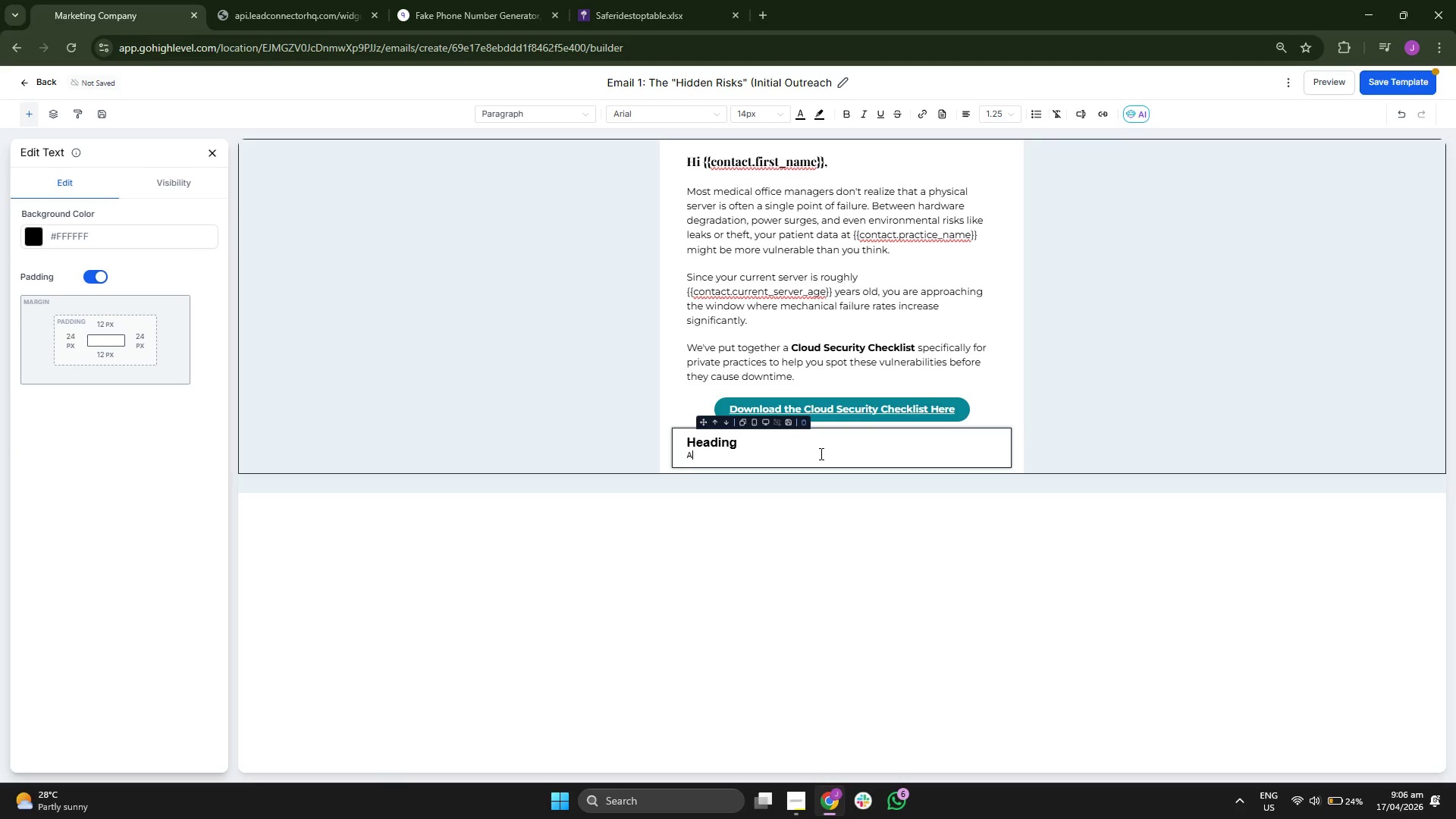 
key(Backspace)
 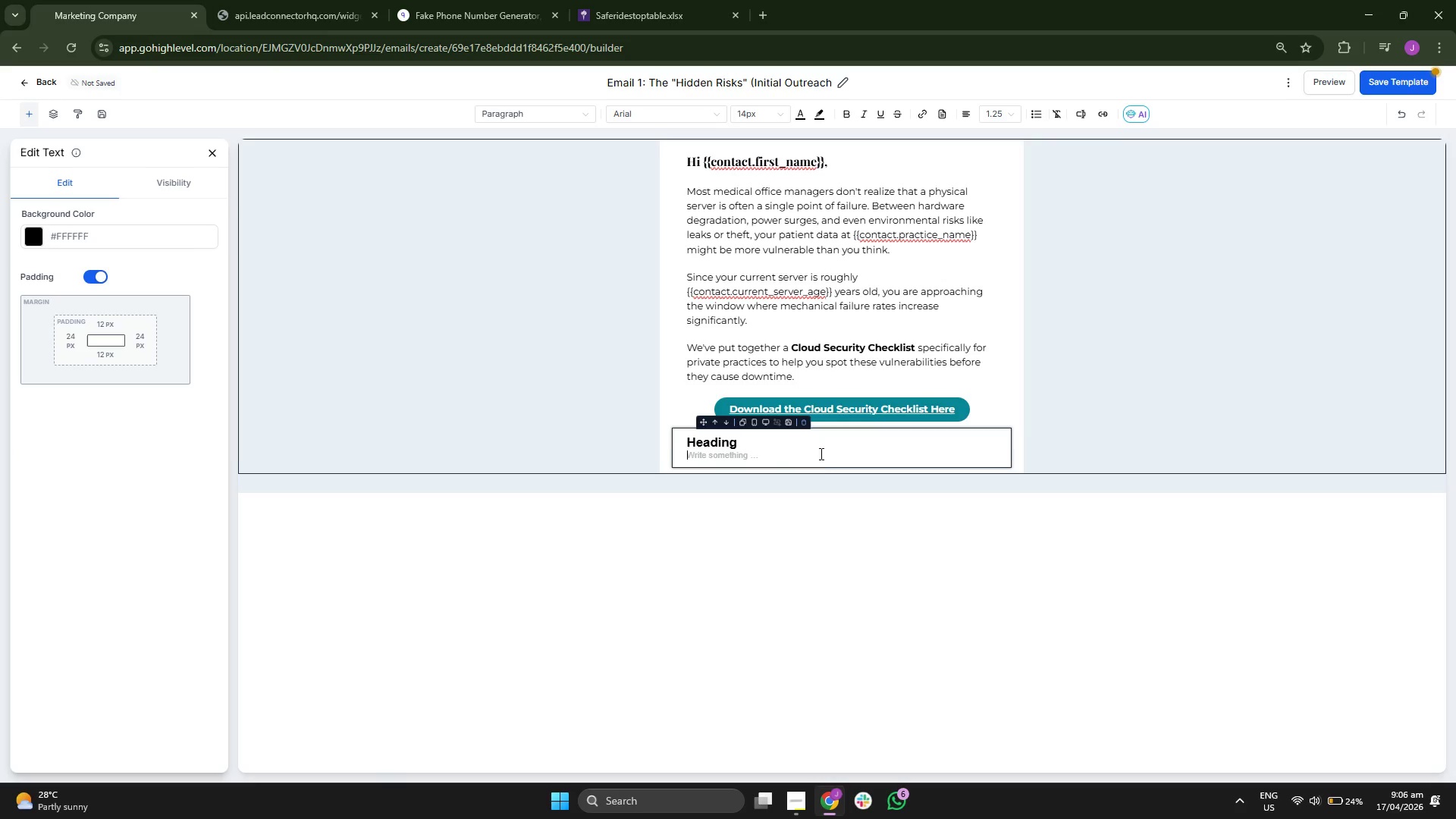 
key(Backspace)
 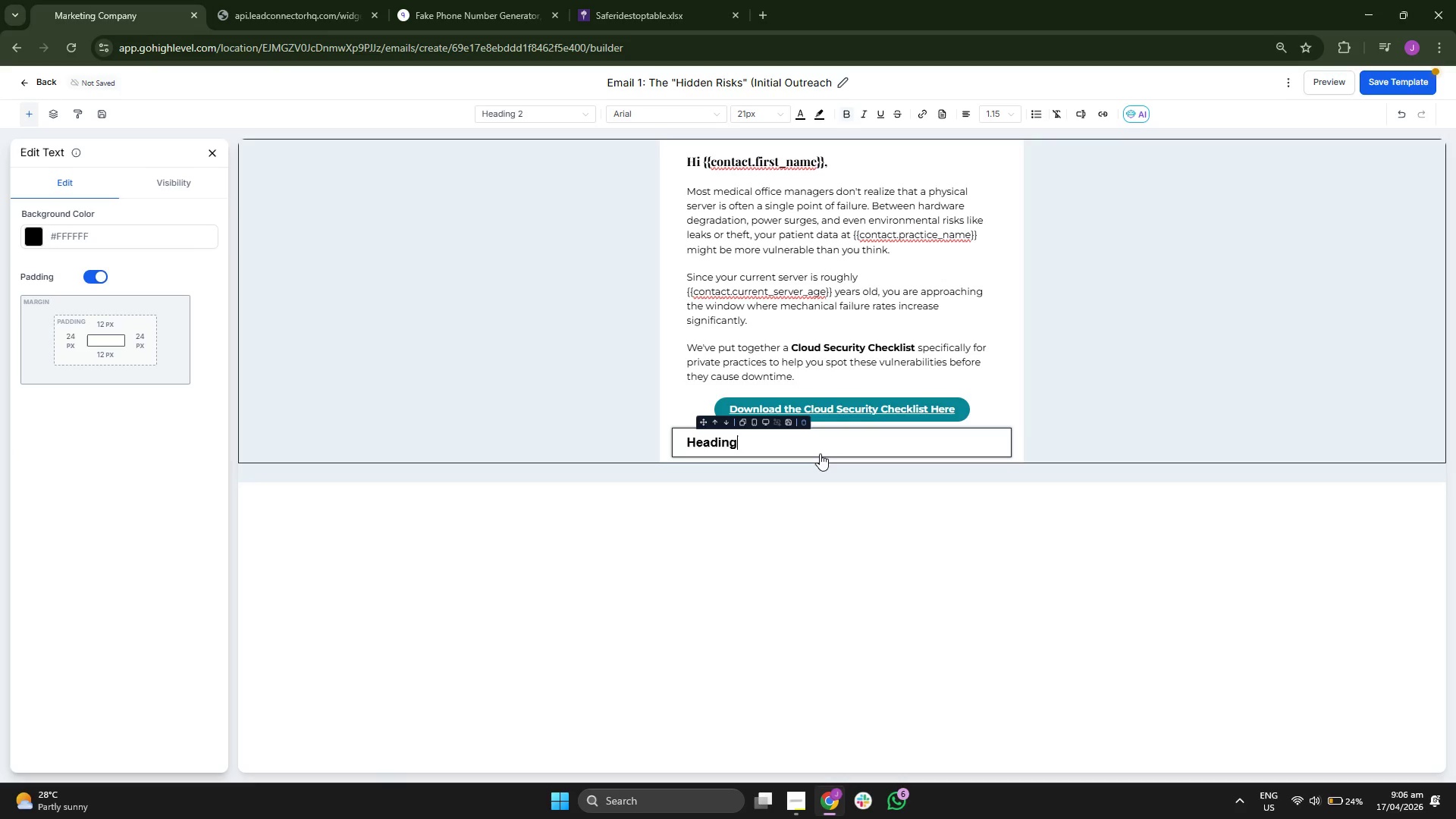 
key(Backspace)
 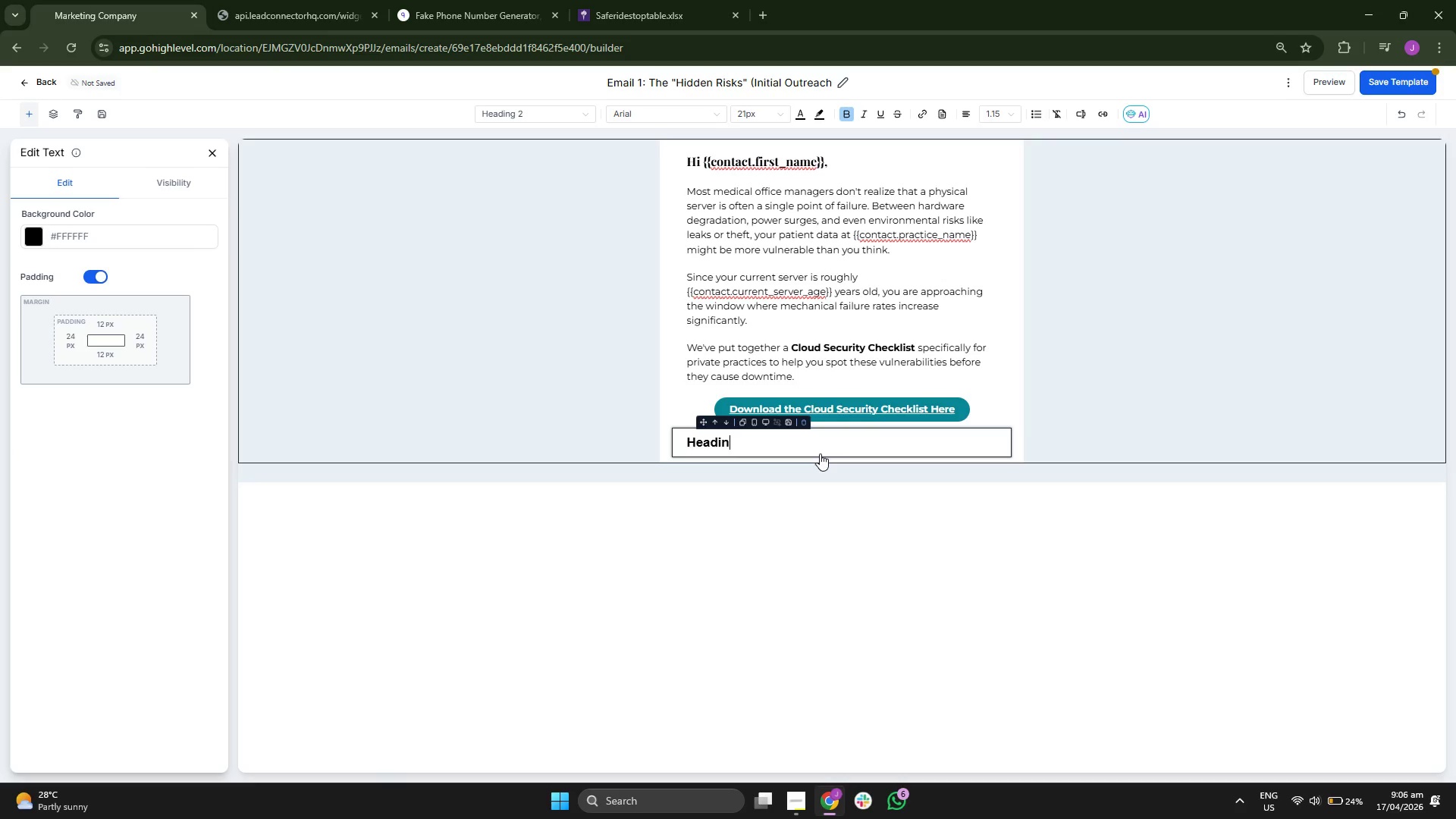 
key(Backspace)
 